 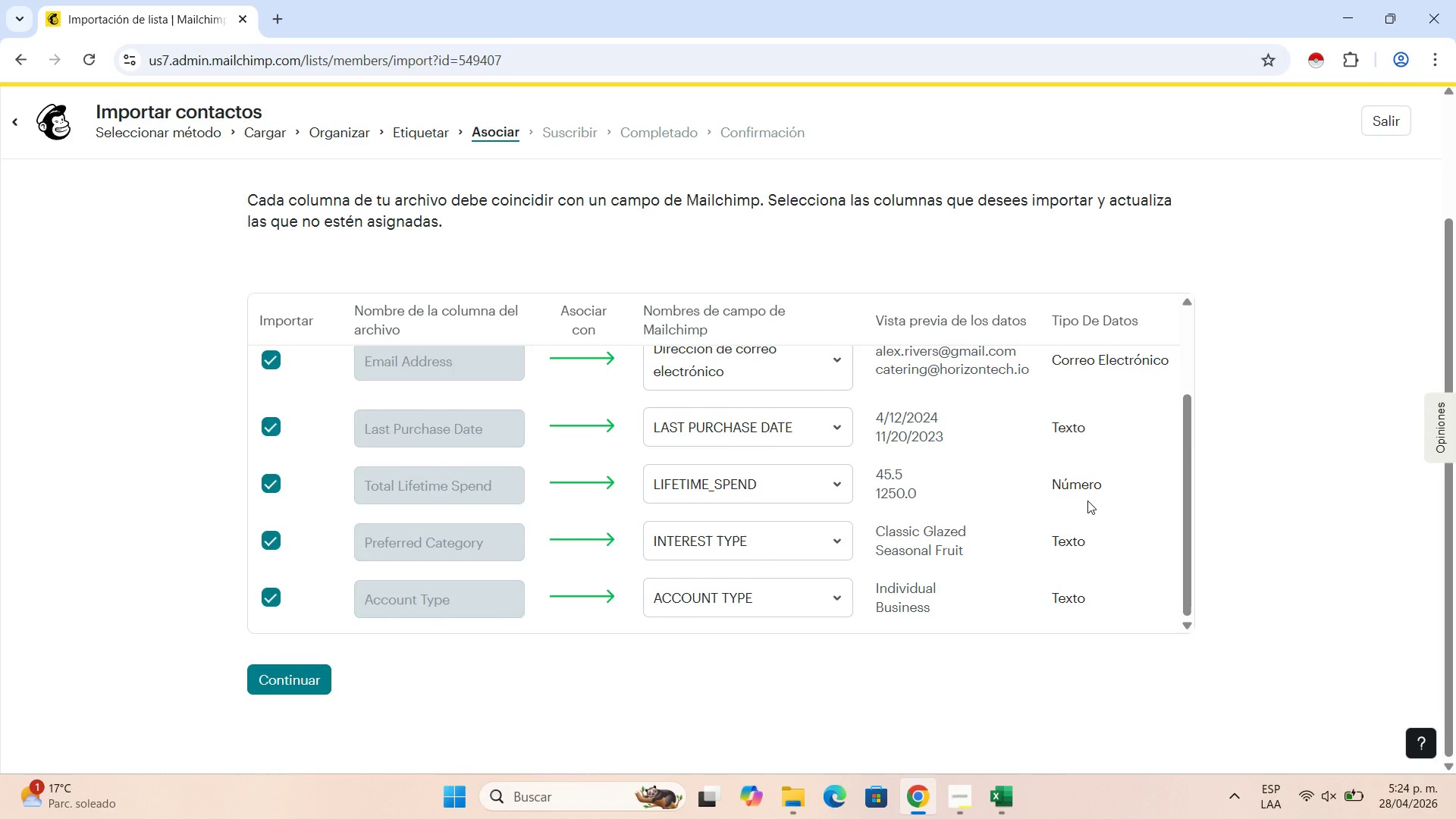 
scroll: coordinate [1139, 512], scroll_direction: up, amount: 2.0
 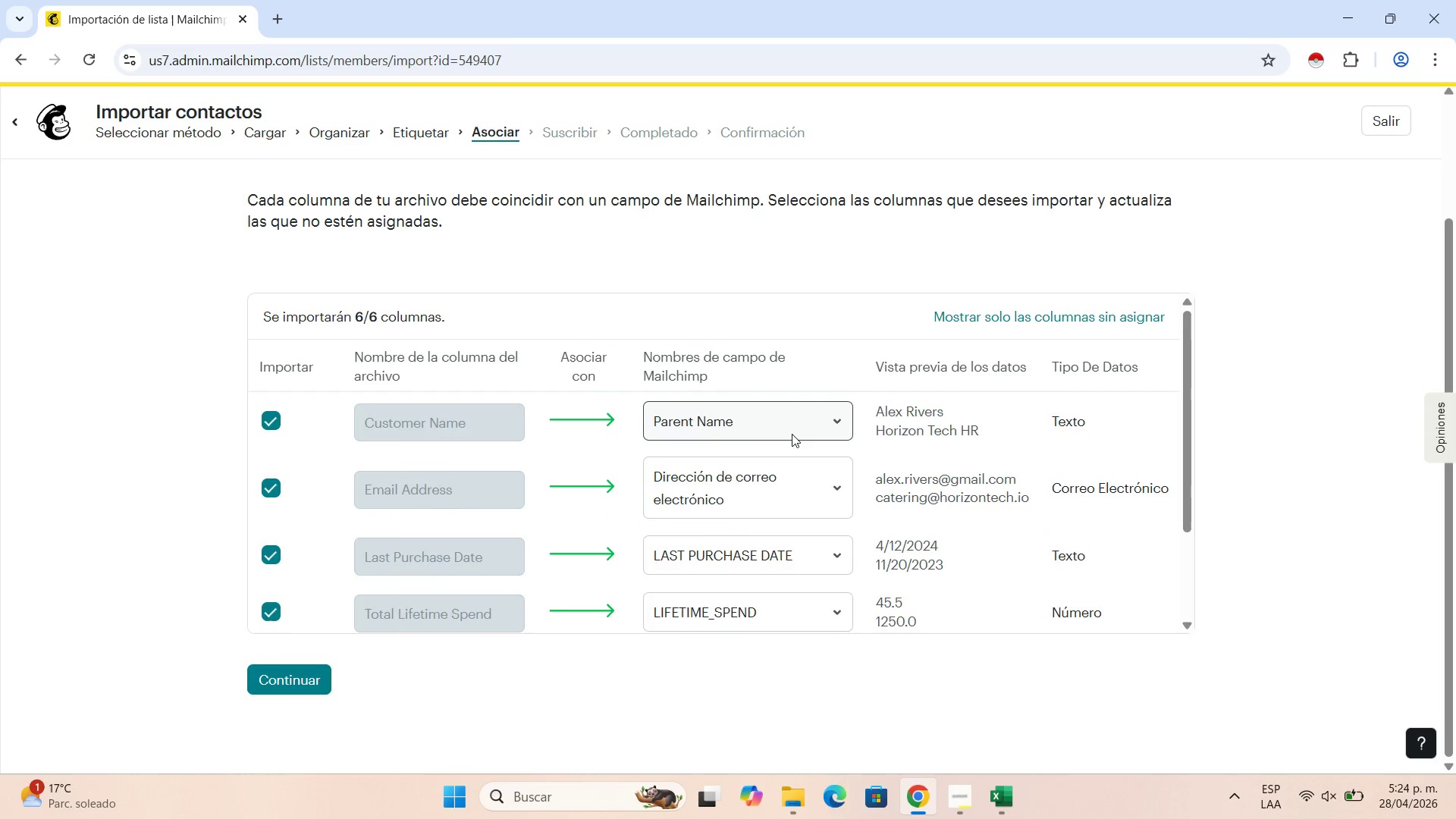 
scroll: coordinate [967, 494], scroll_direction: down, amount: 2.0
 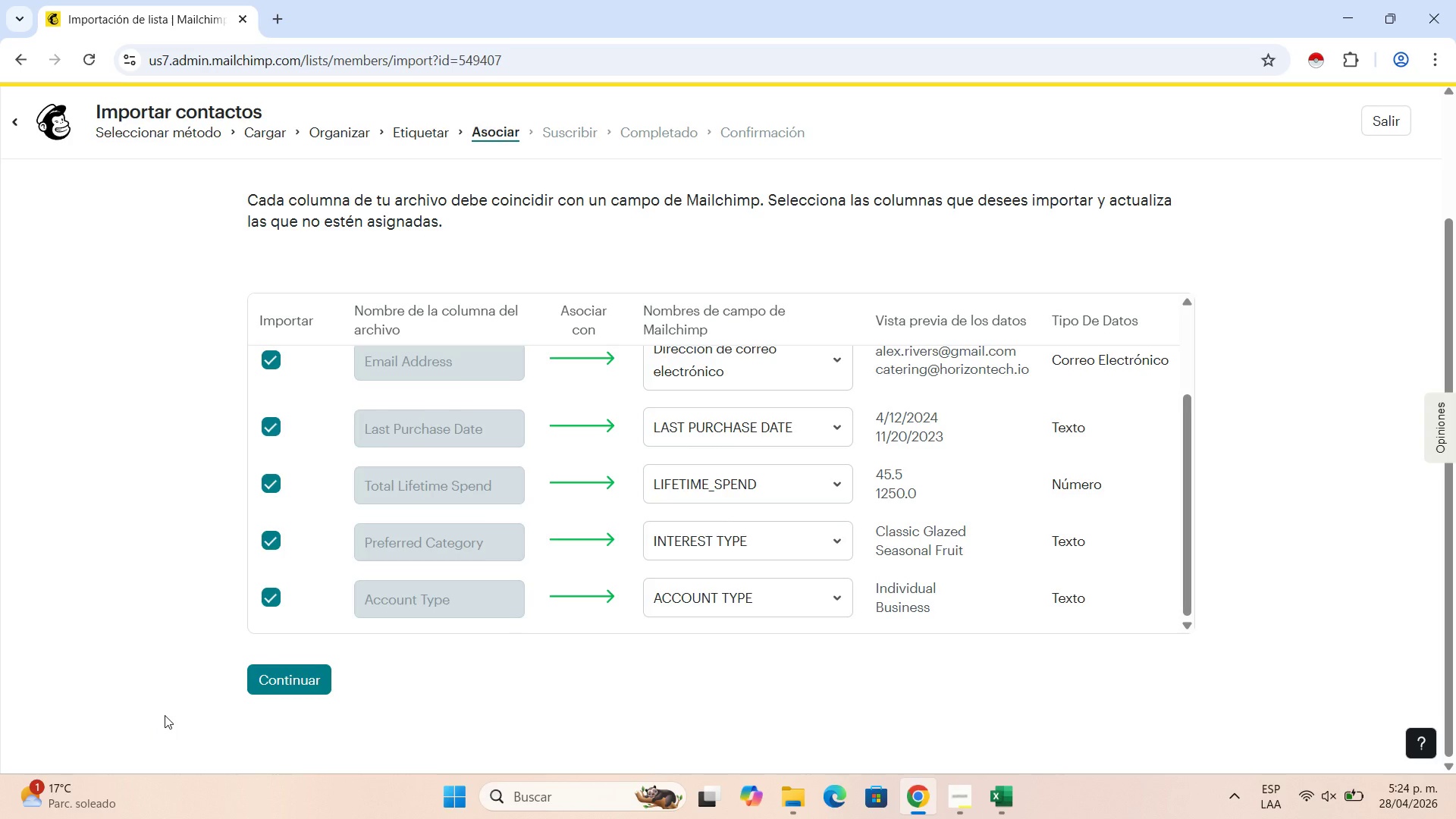 
wait(8.81)
 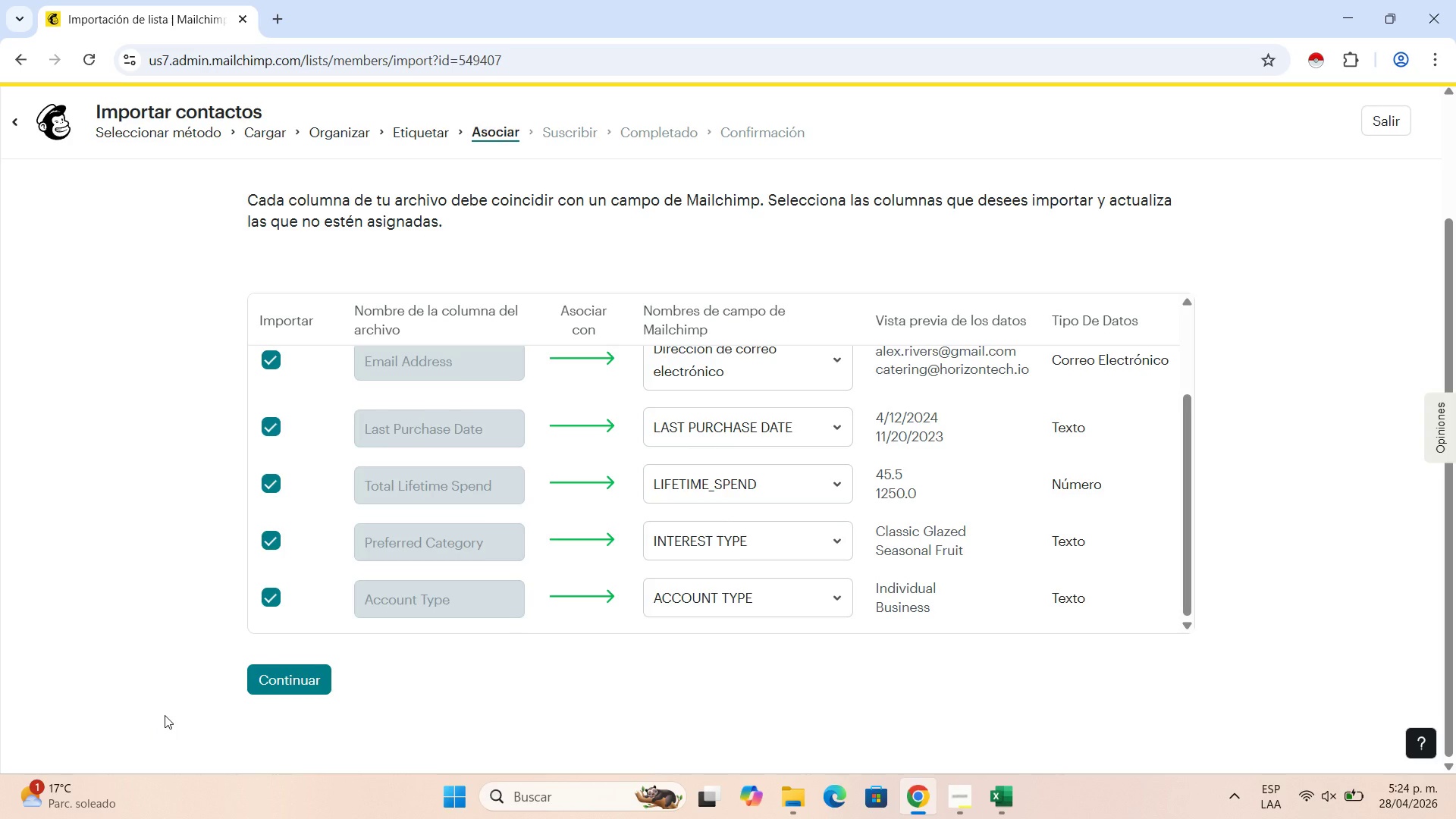 
left_click([999, 792])
 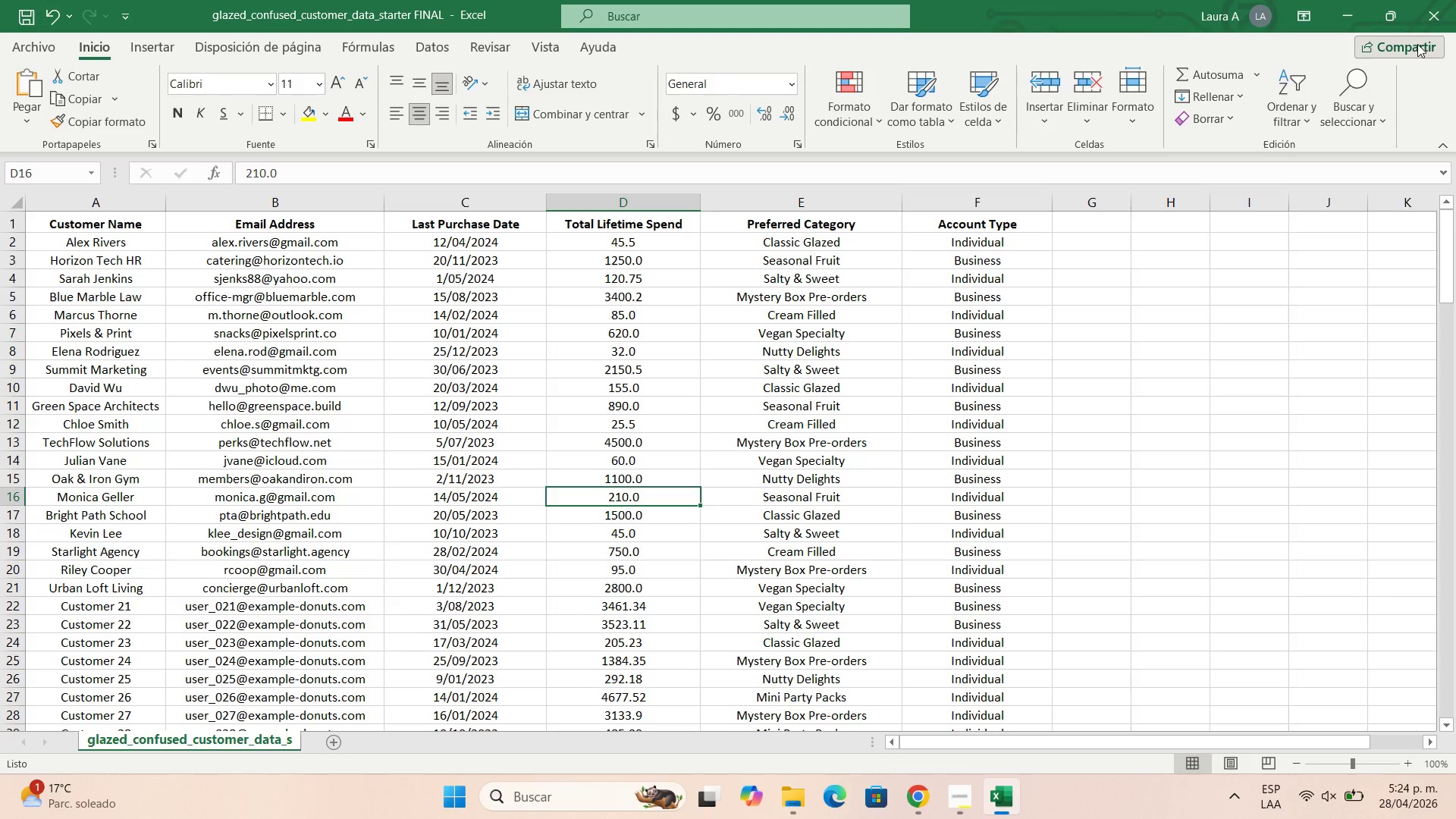 
left_click([1348, 14])
 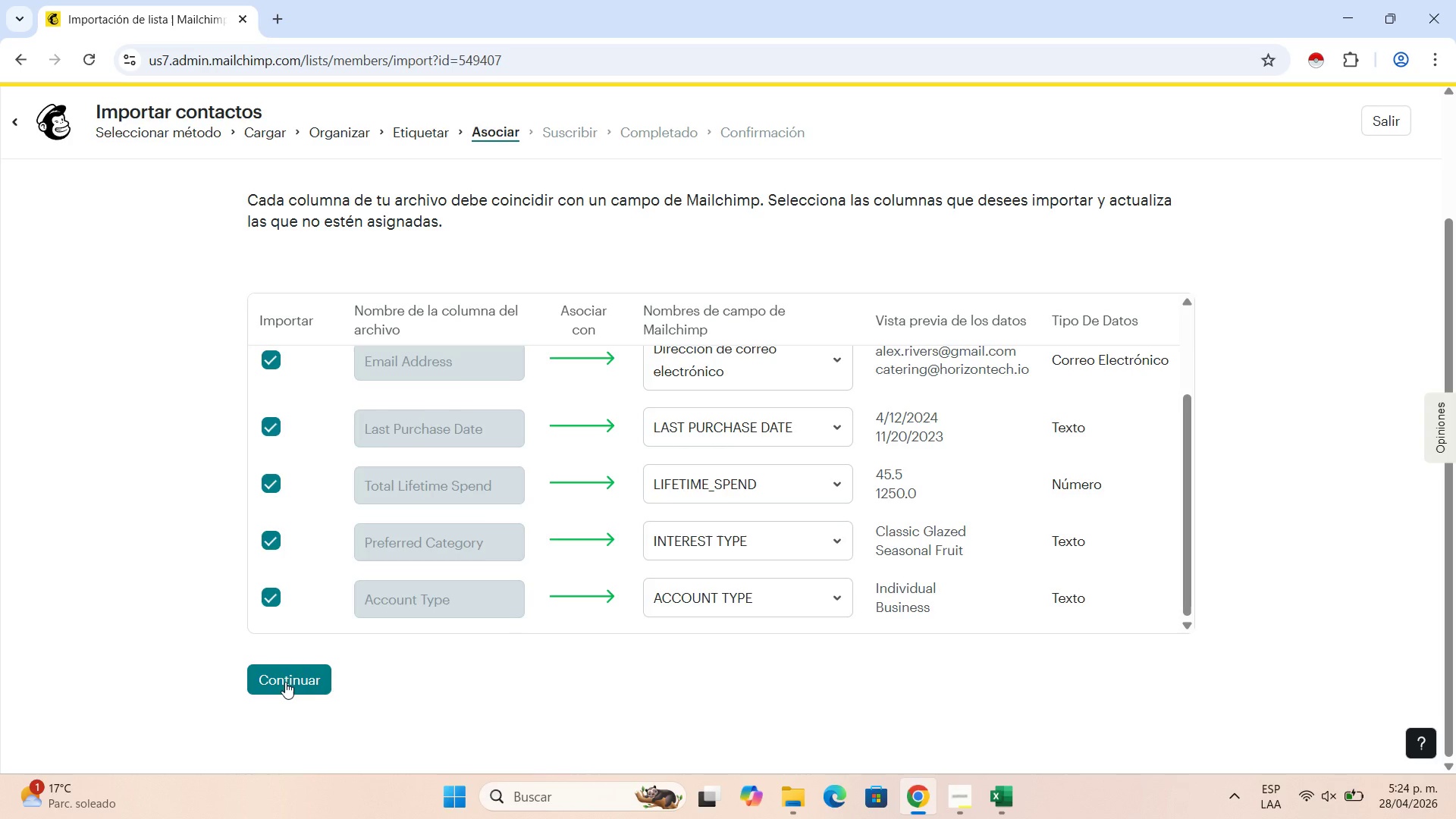 
left_click([285, 682])
 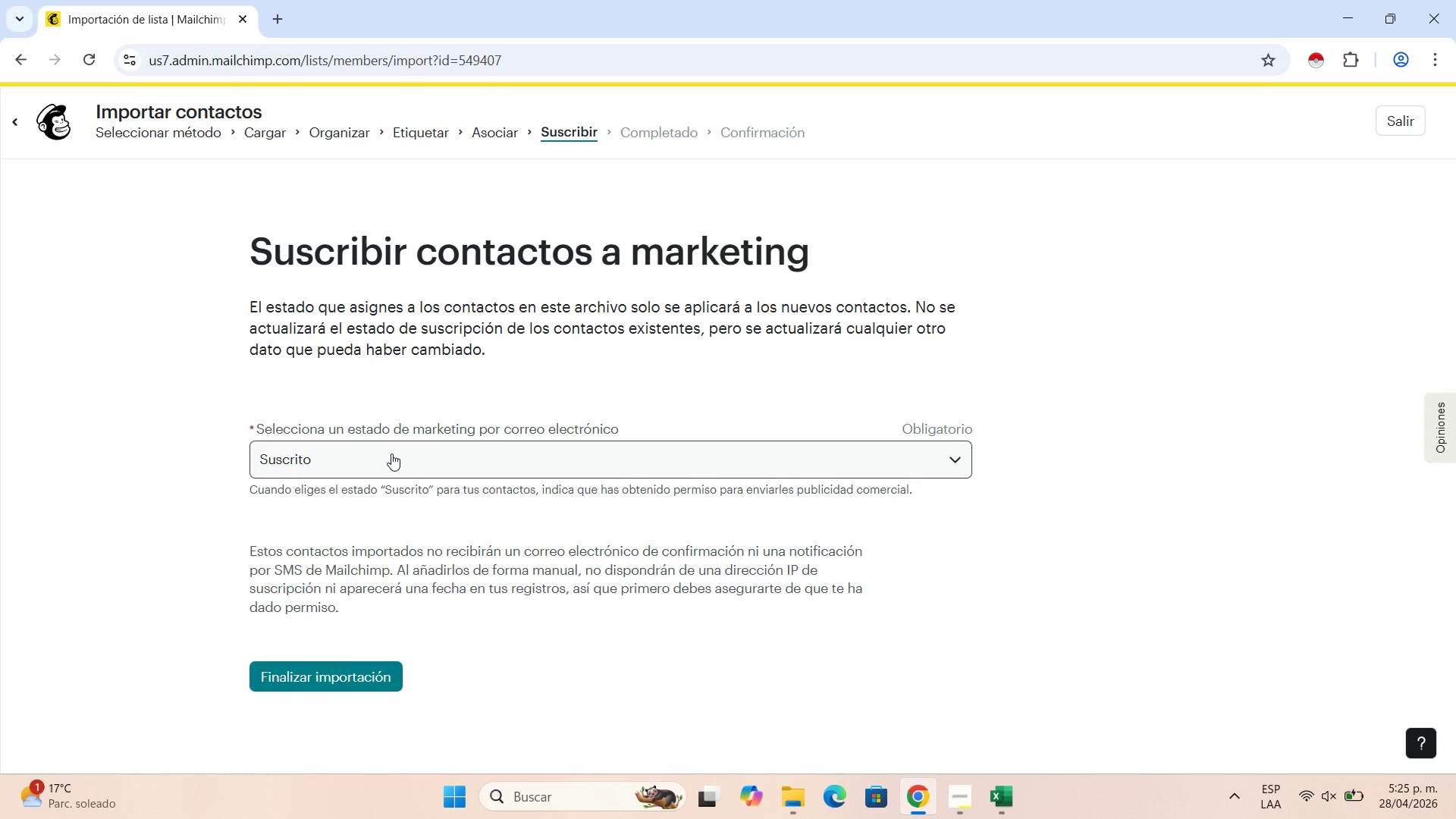 
double_click([391, 453])
 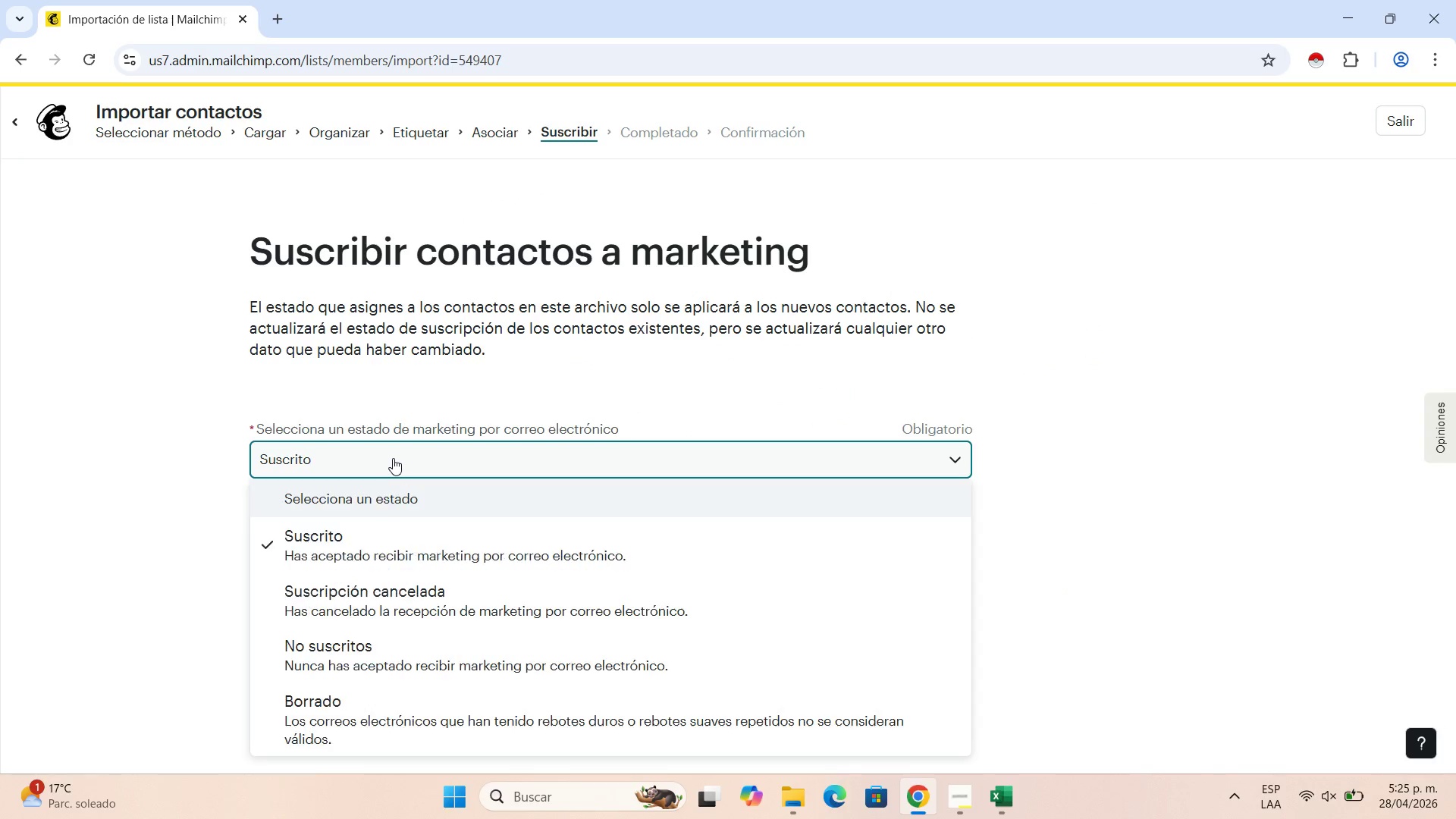 
left_click([392, 458])
 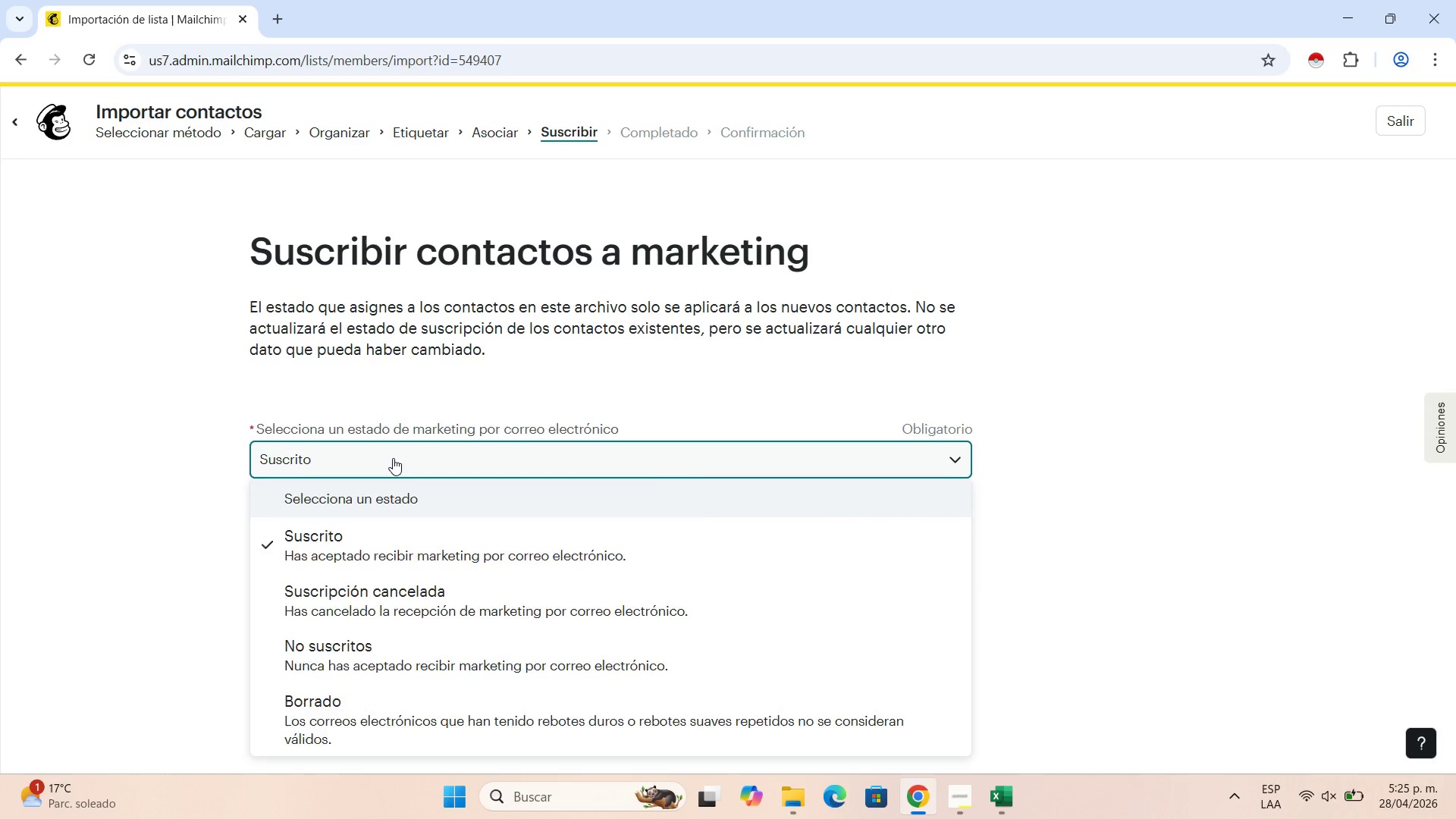 
left_click([393, 458])
 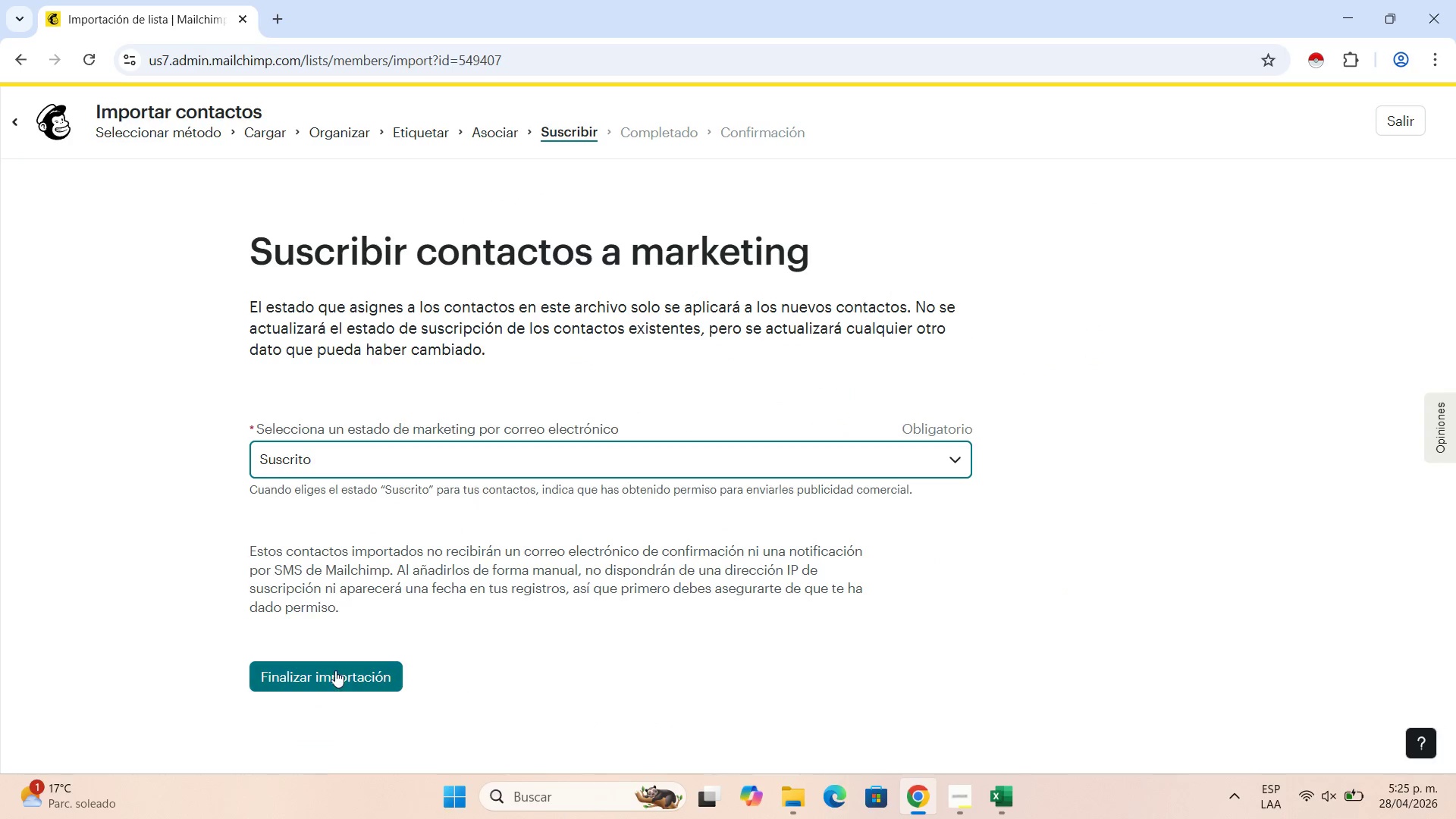 
left_click([335, 670])
 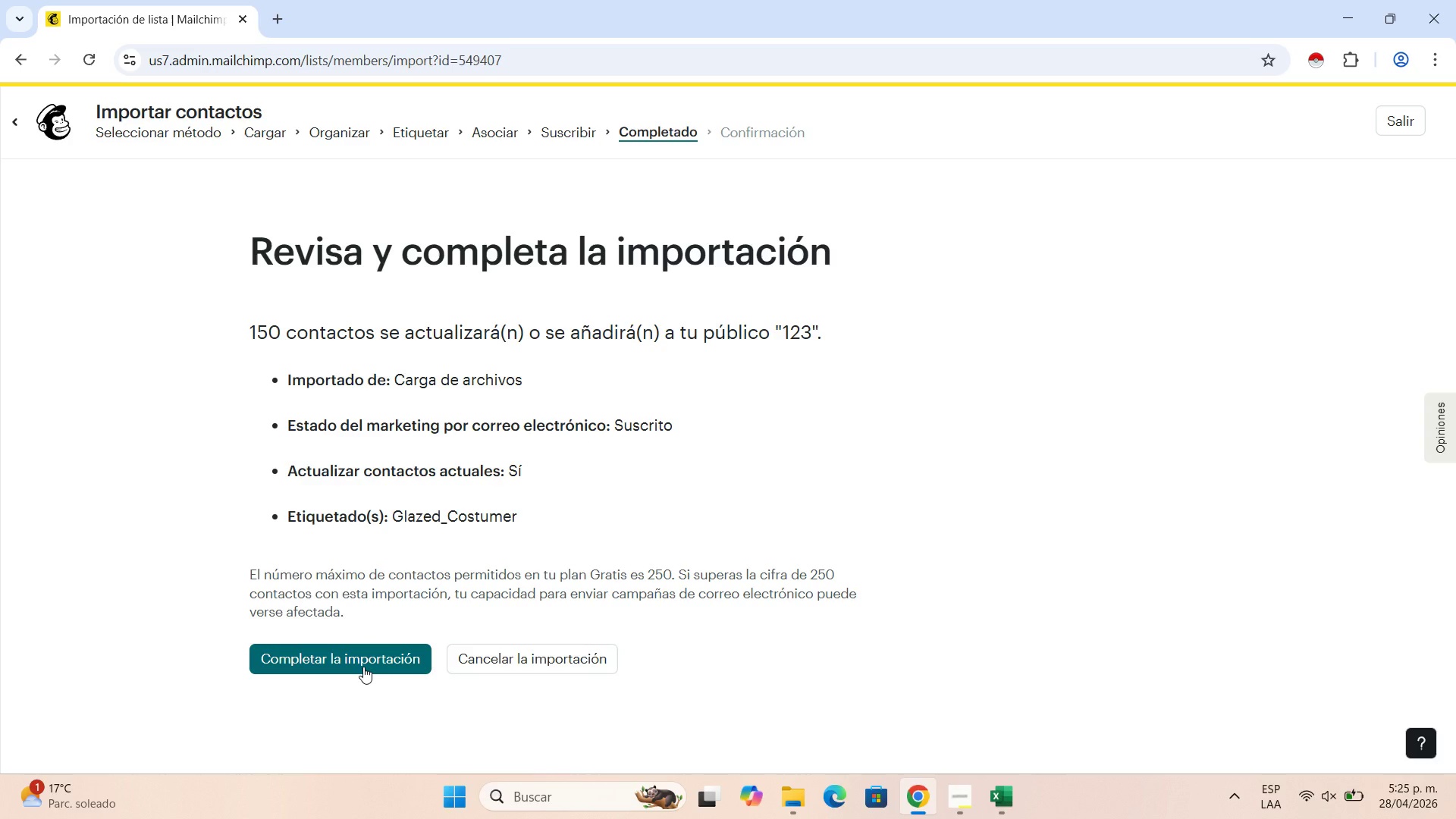 
wait(12.44)
 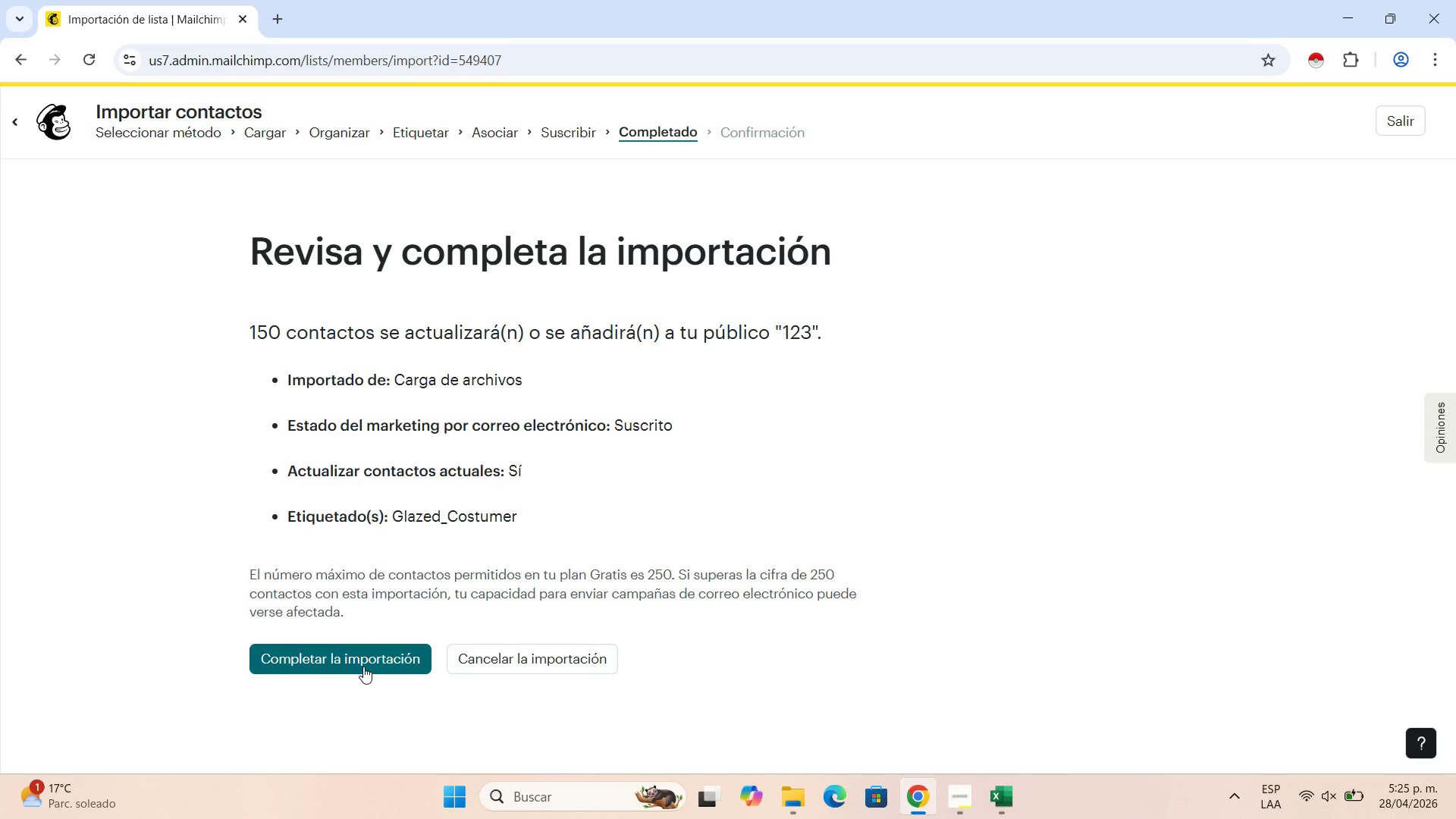 
left_click([362, 662])
 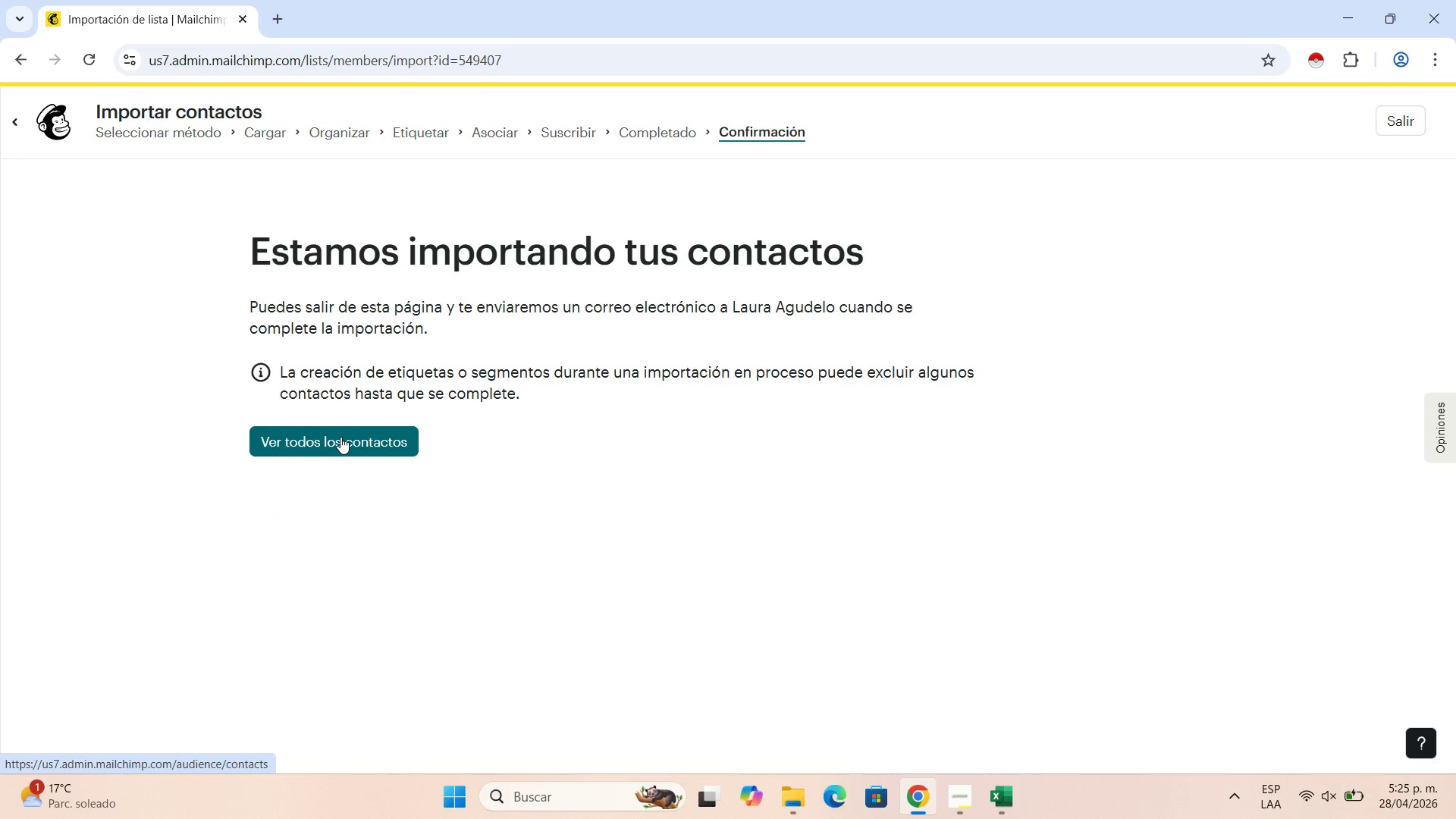 
left_click([340, 438])
 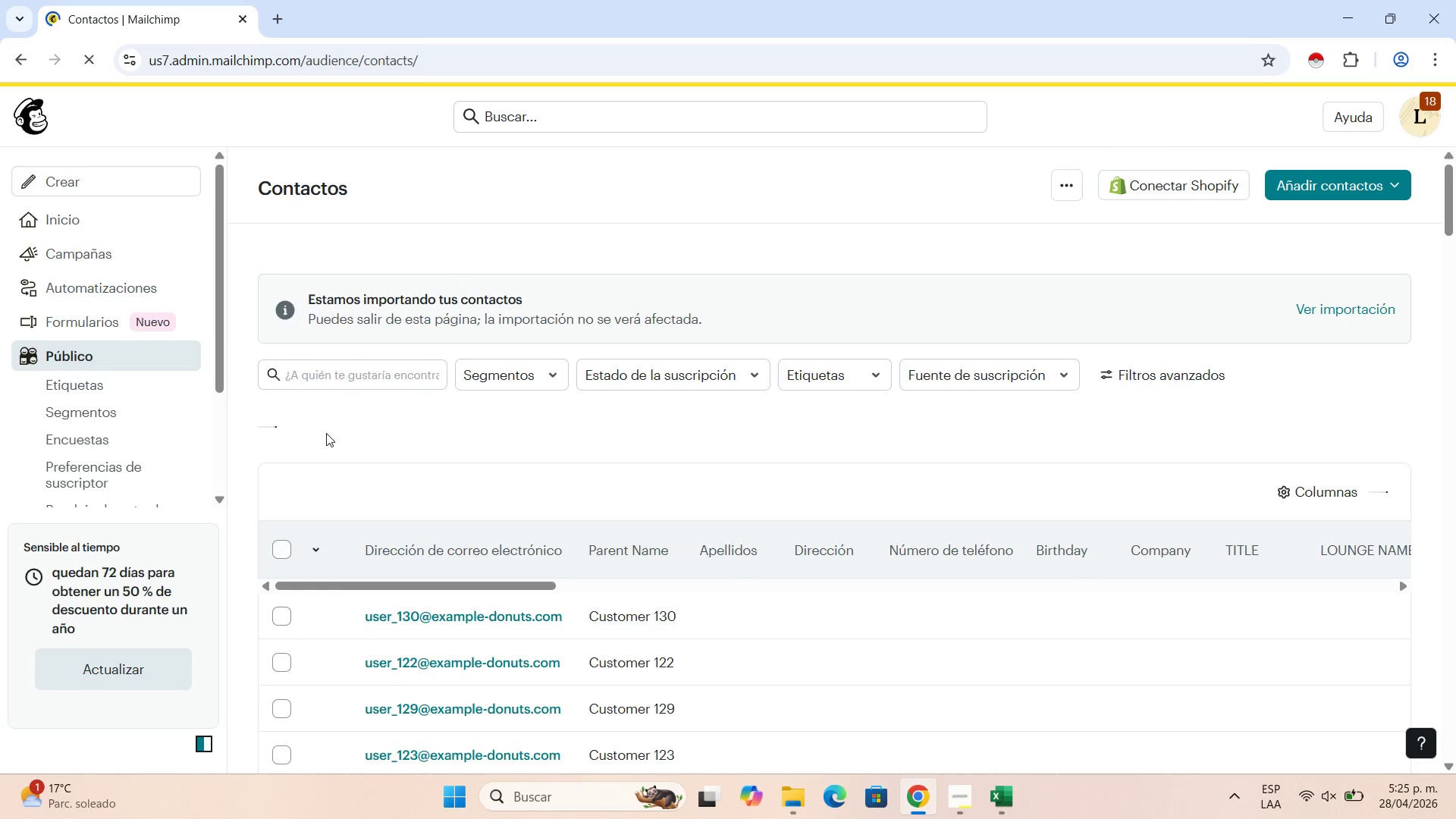 
wait(21.59)
 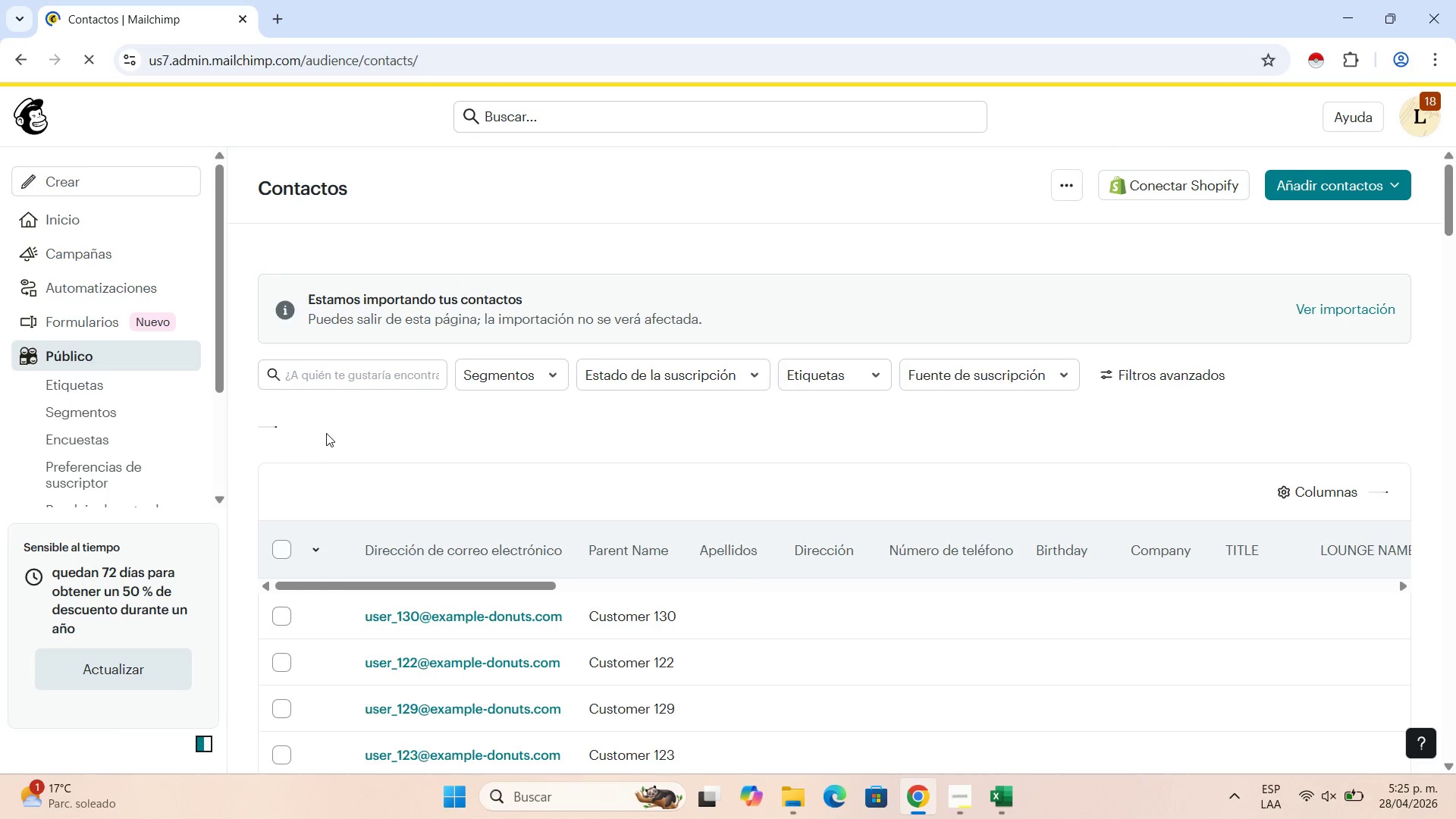 
scroll: coordinate [379, 472], scroll_direction: down, amount: 2.0
 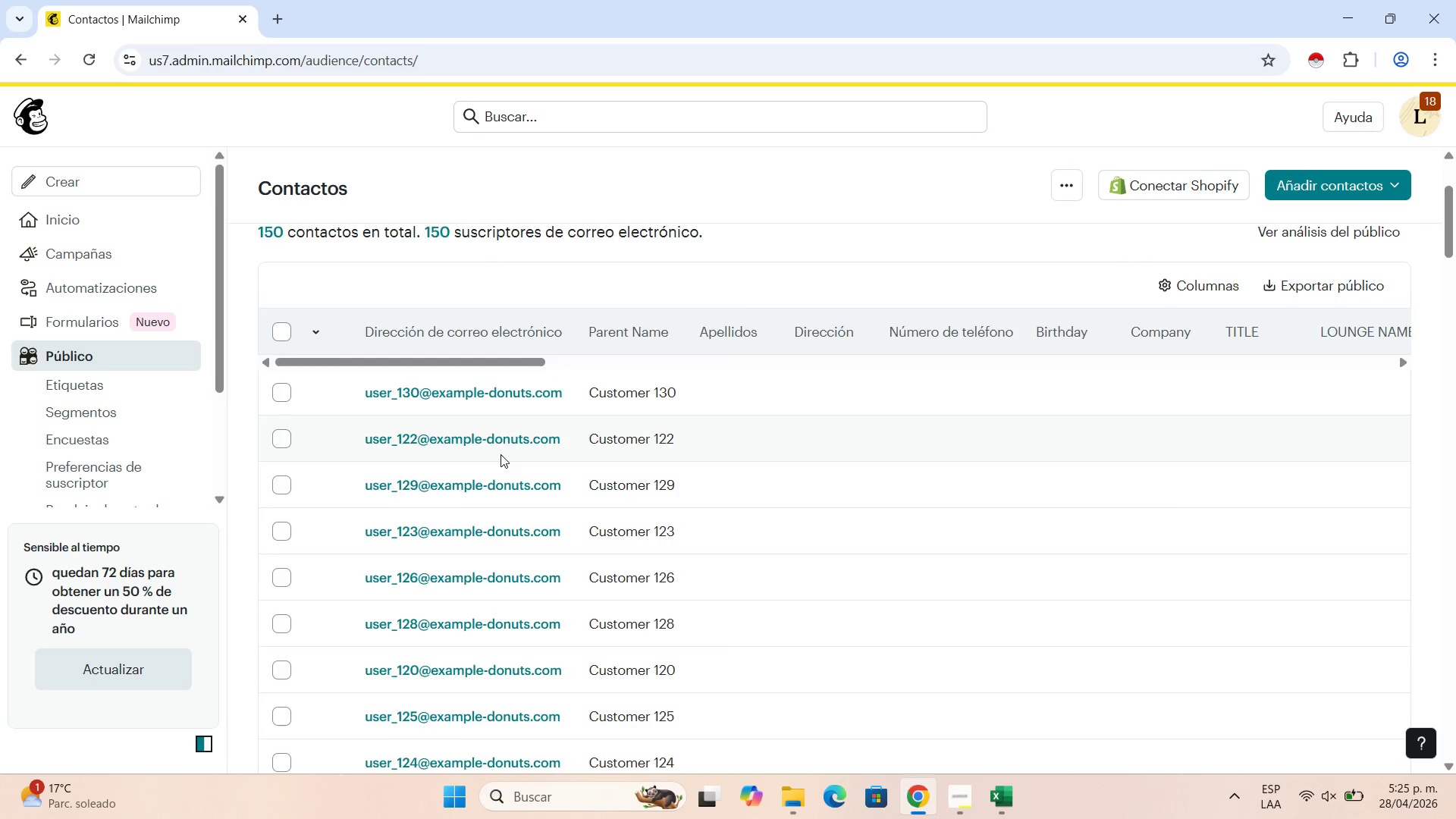 
scroll: coordinate [501, 470], scroll_direction: up, amount: 9.0
 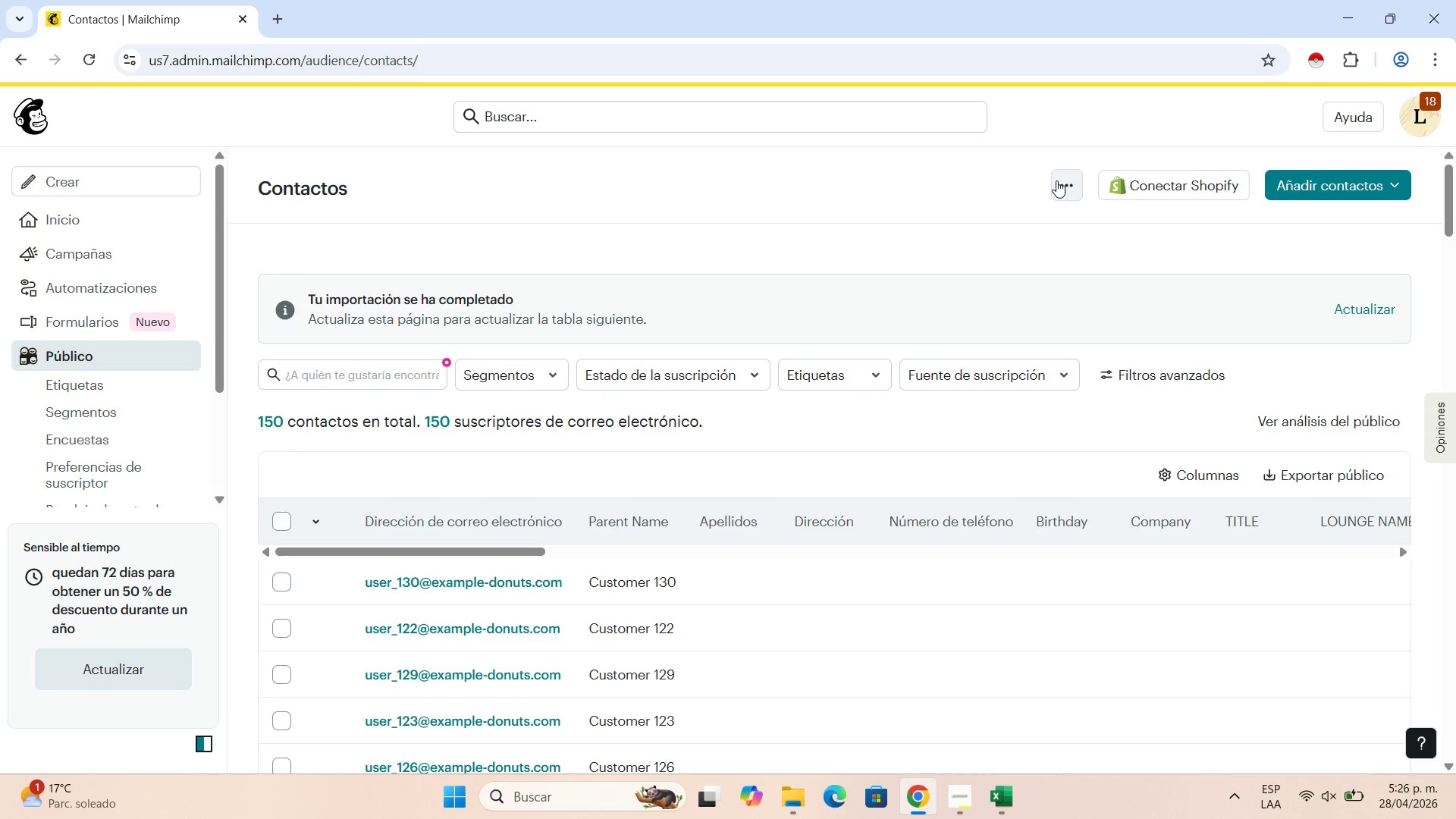 
wait(35.97)
 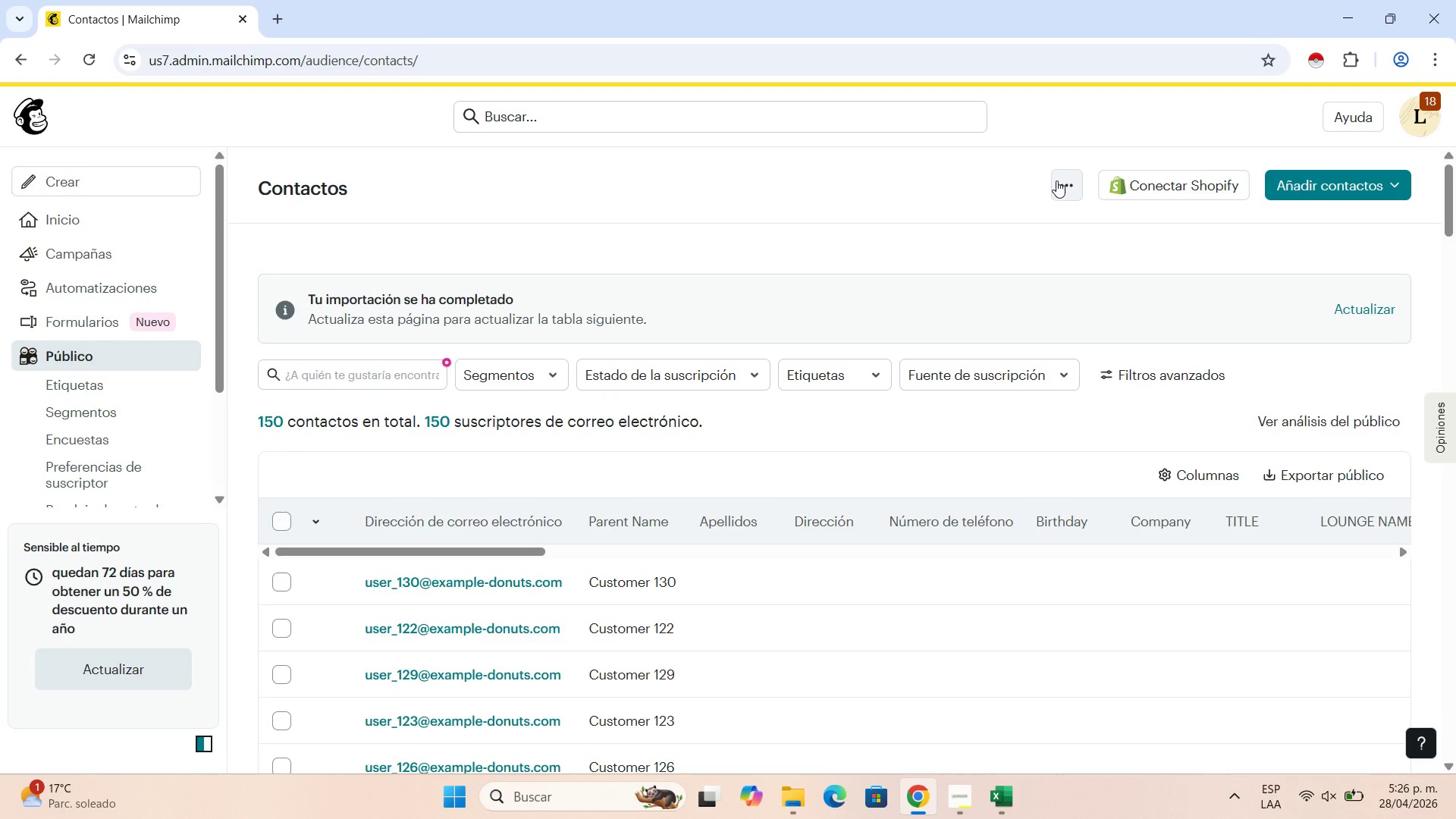 
left_click([111, 409])
 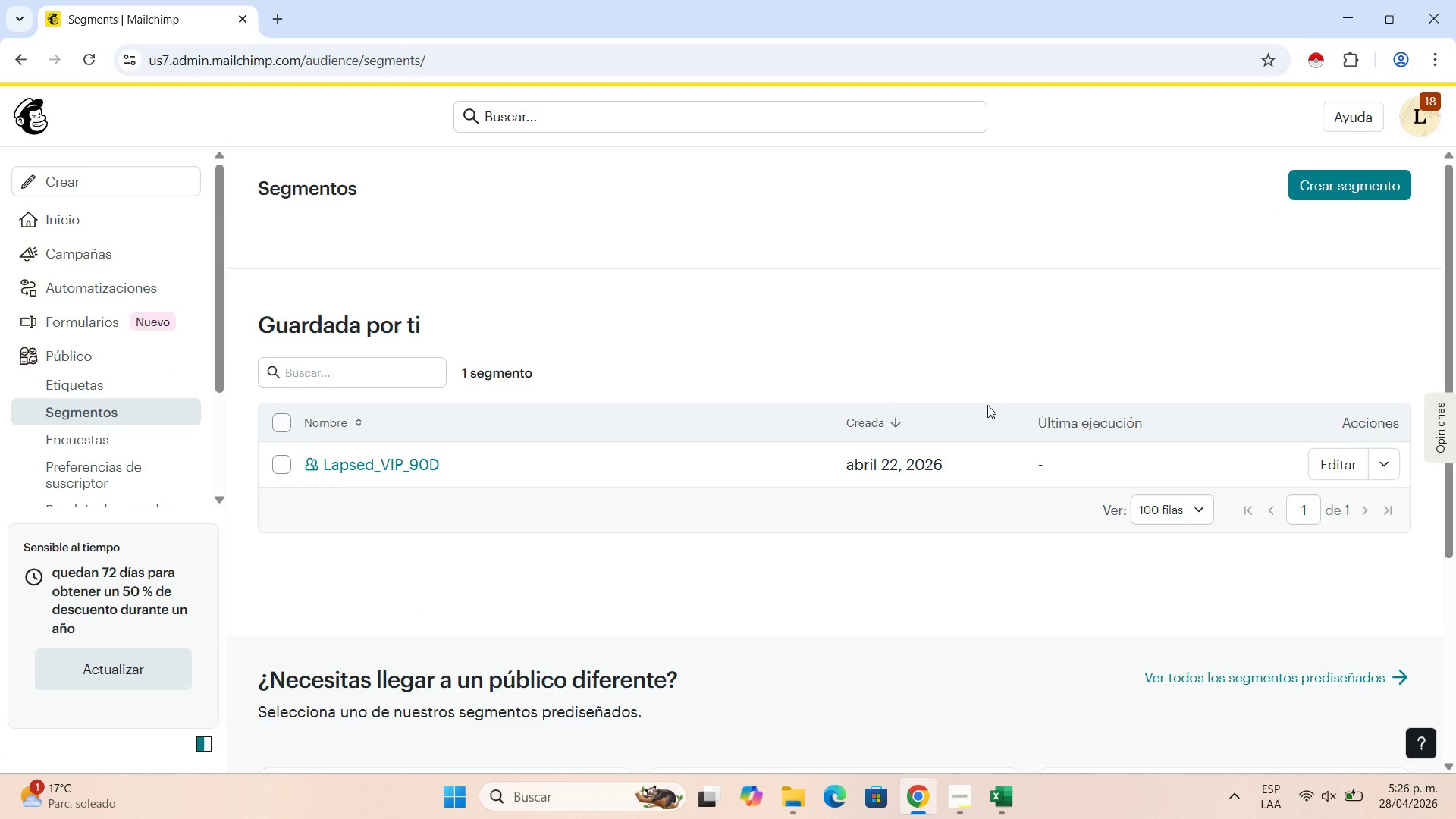 
wait(8.47)
 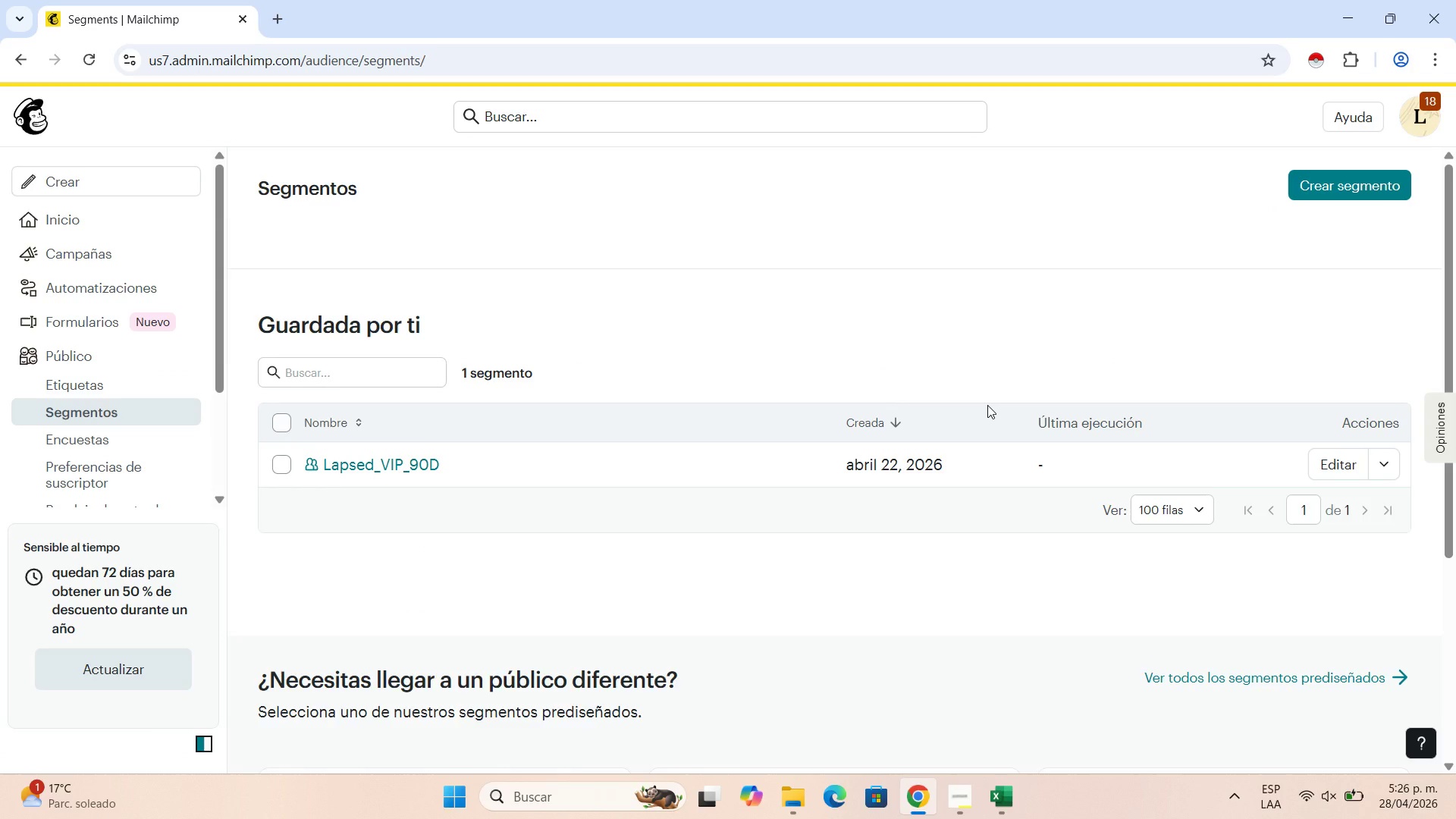 
left_click([281, 457])
 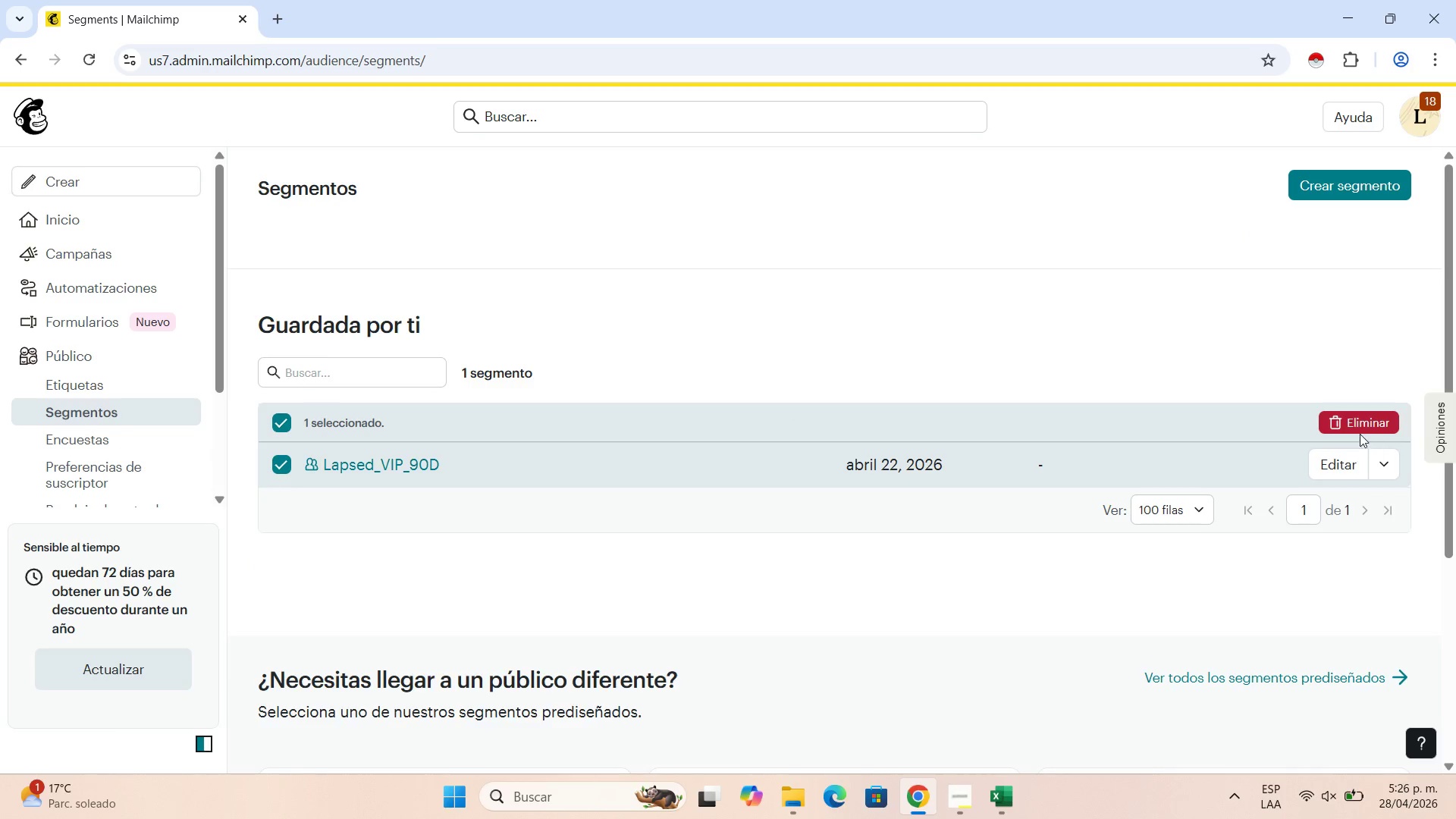 
left_click([1357, 424])
 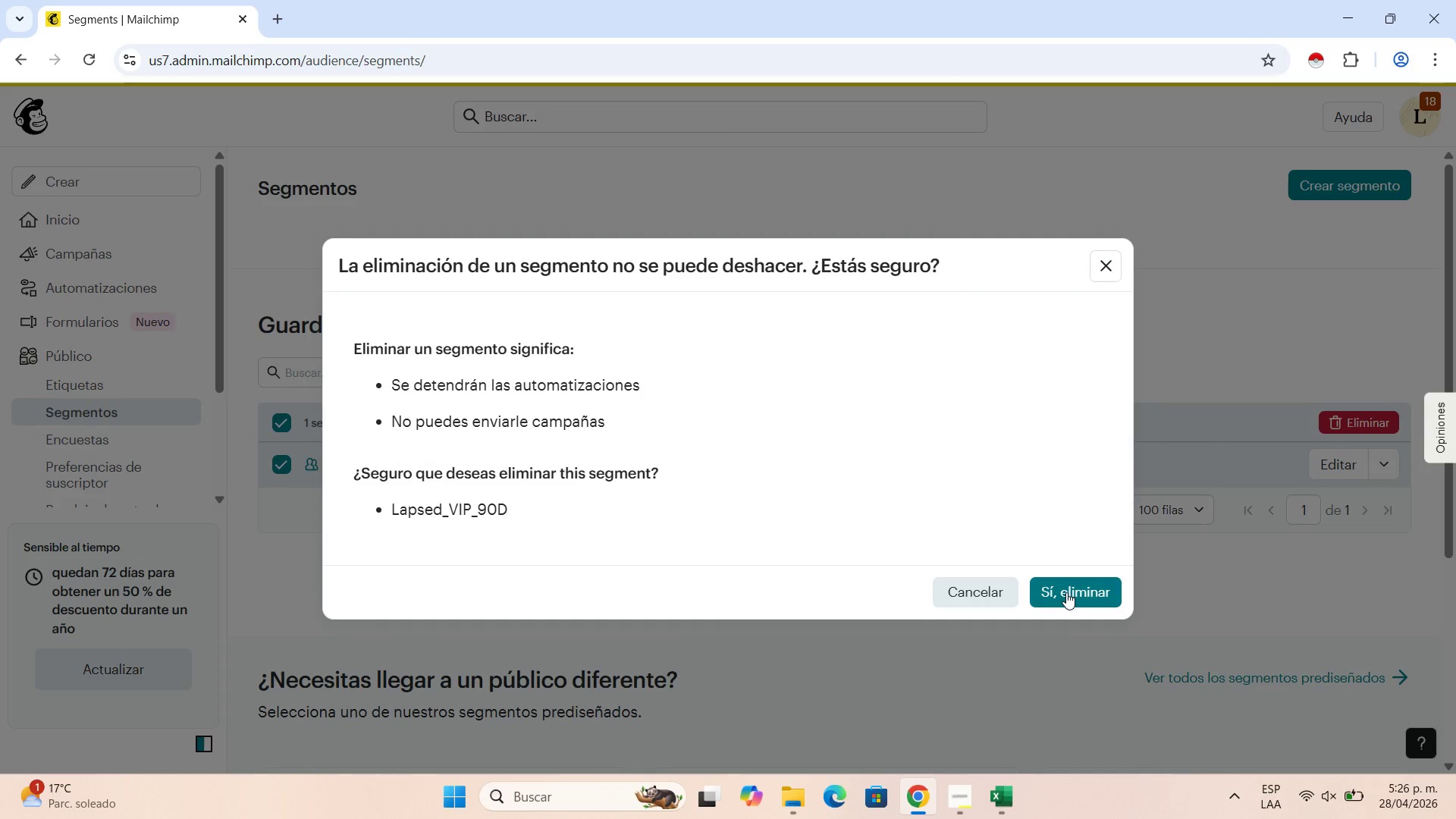 
left_click([1068, 592])
 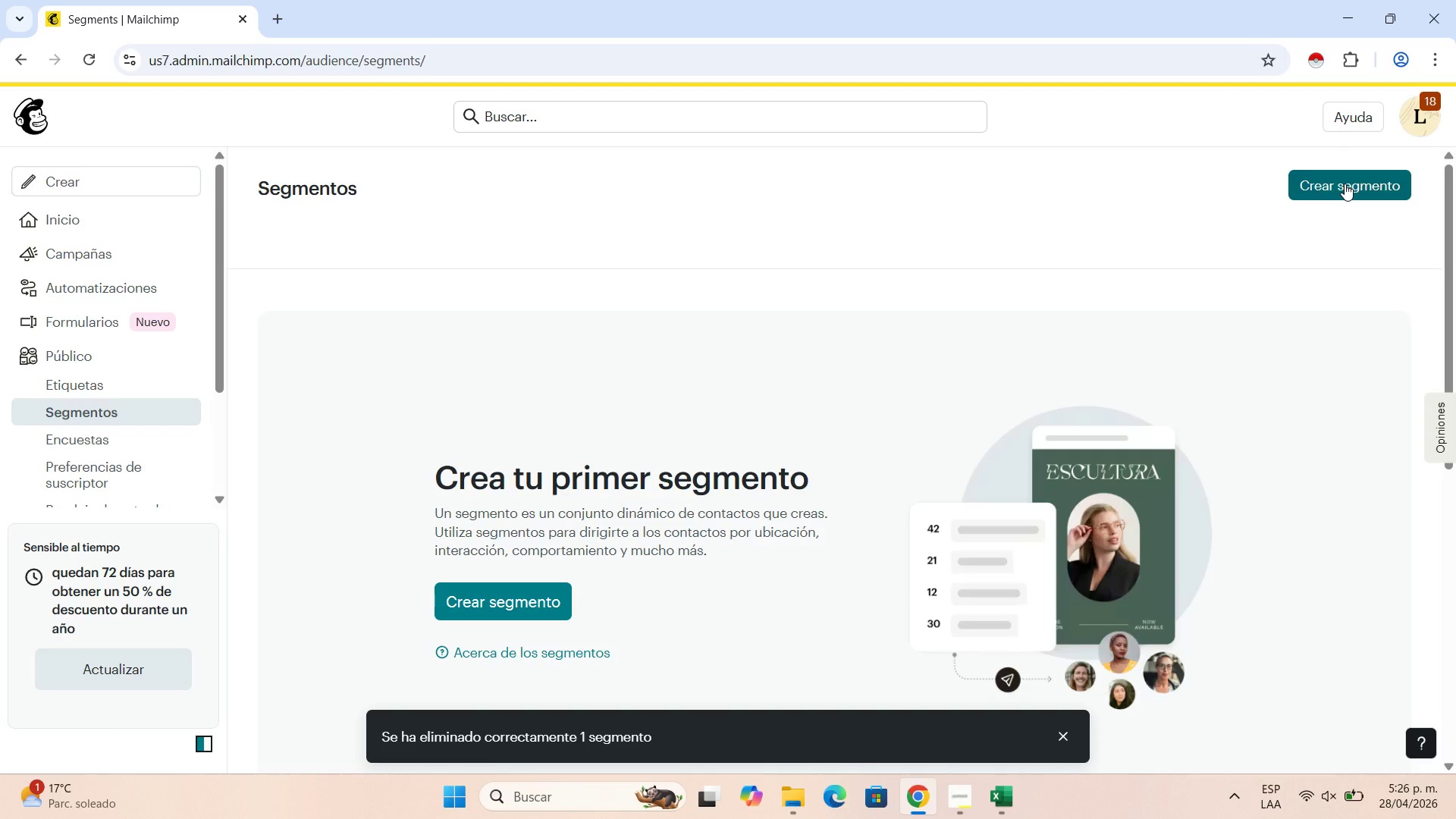 
left_click([1336, 190])
 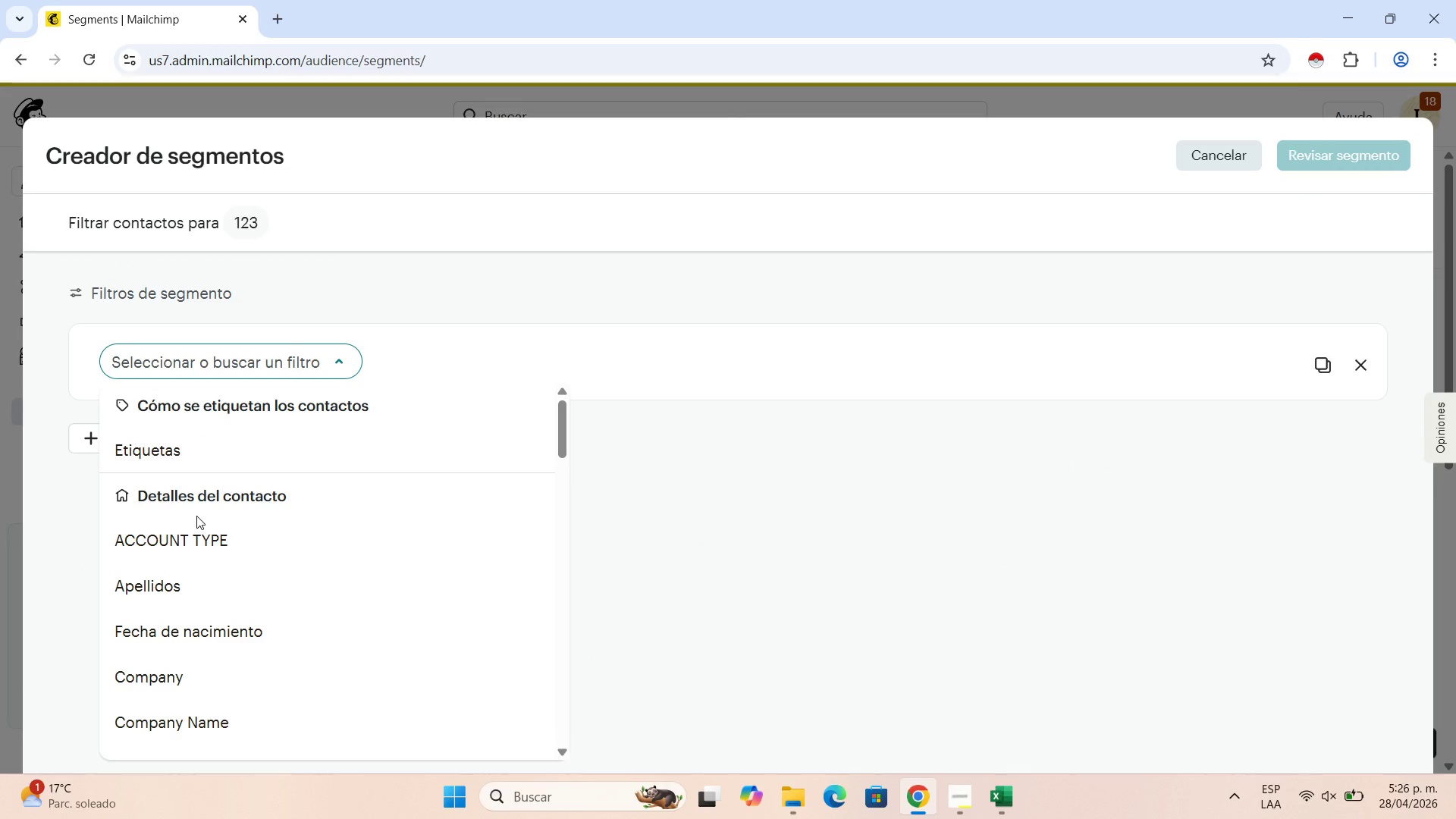 
left_click([199, 544])
 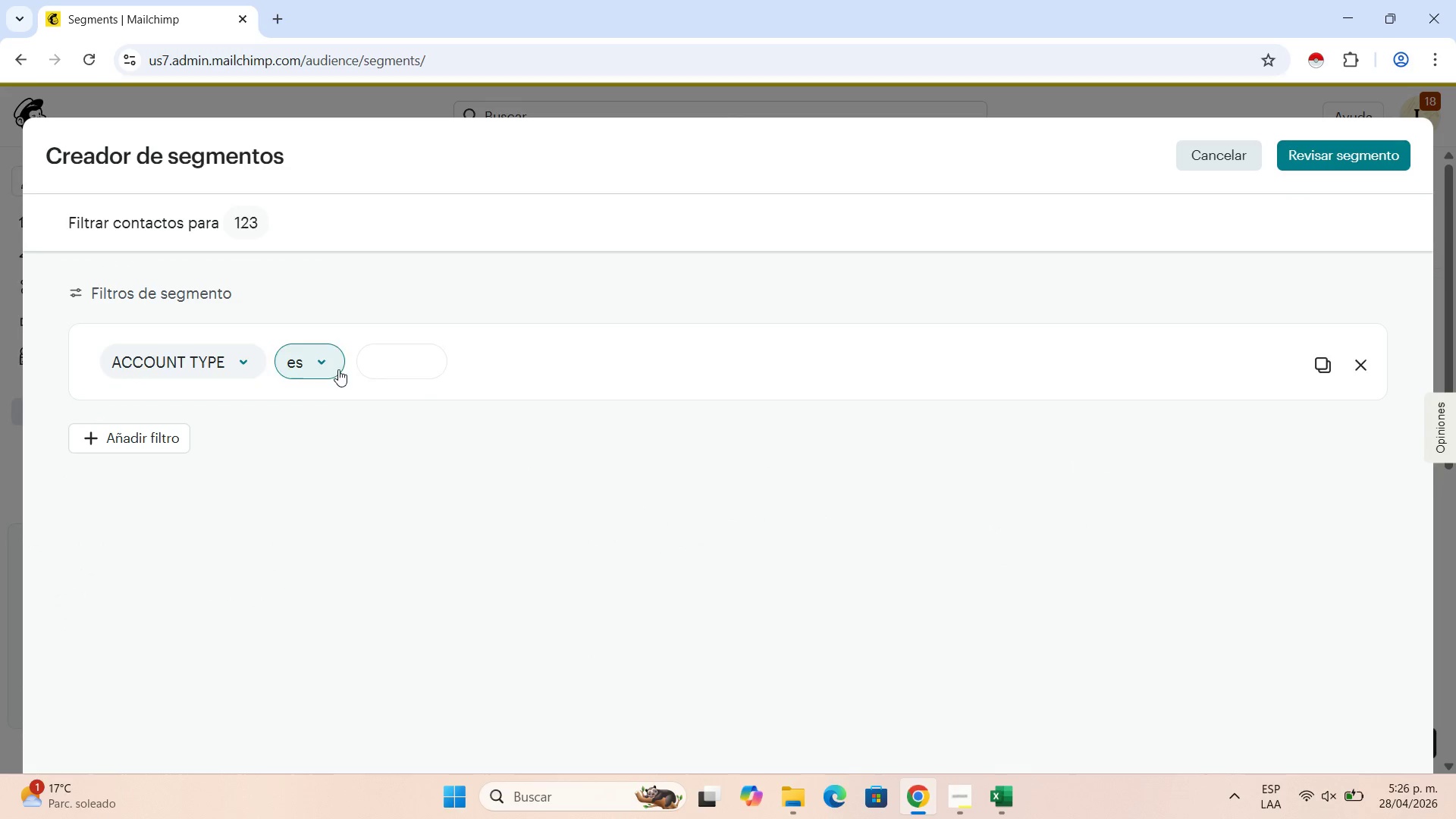 
left_click([385, 345])
 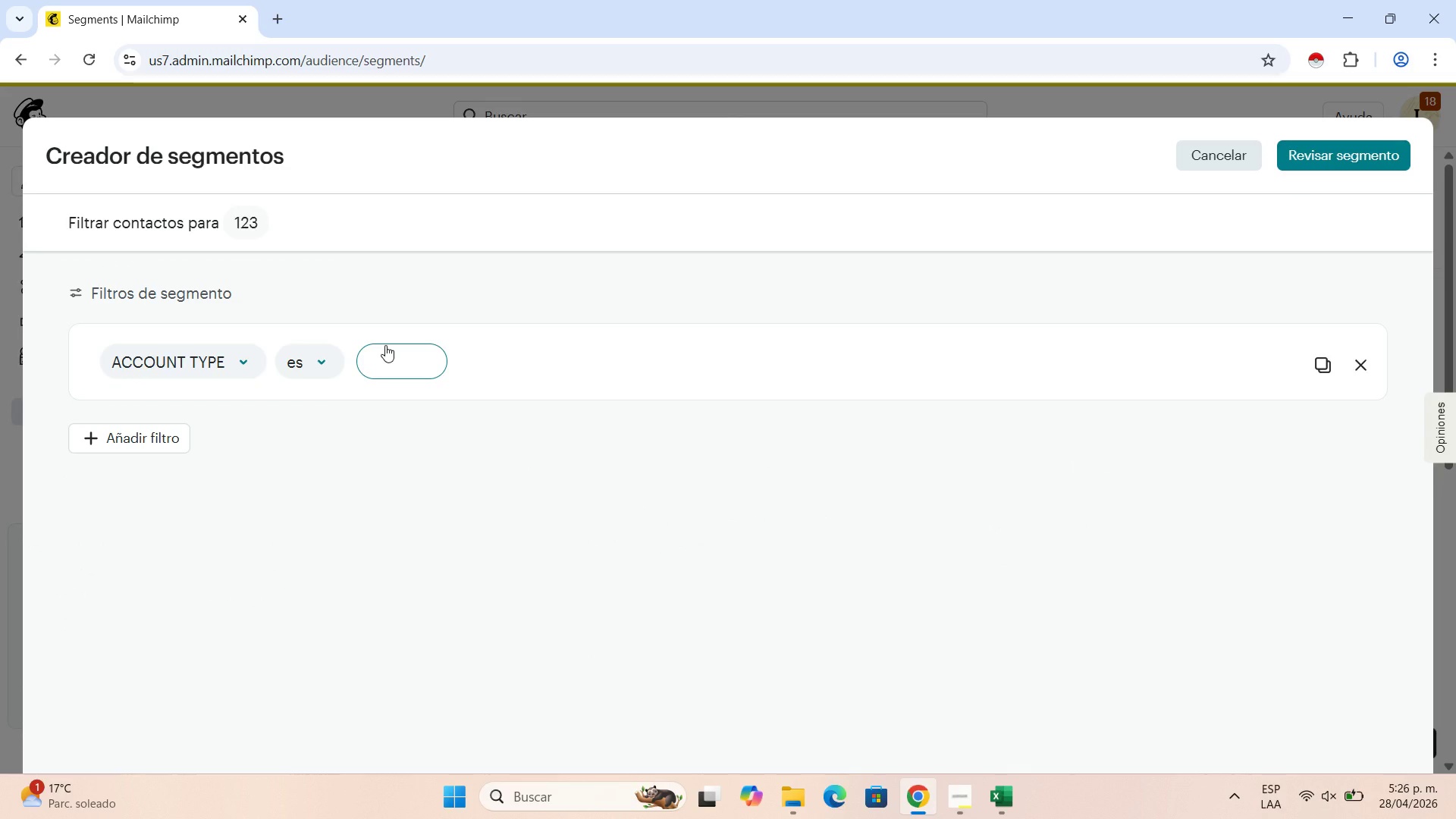 
type(BUSINNES)
key(Backspace)
key(Backspace)
key(Backspace)
type(ESS)
 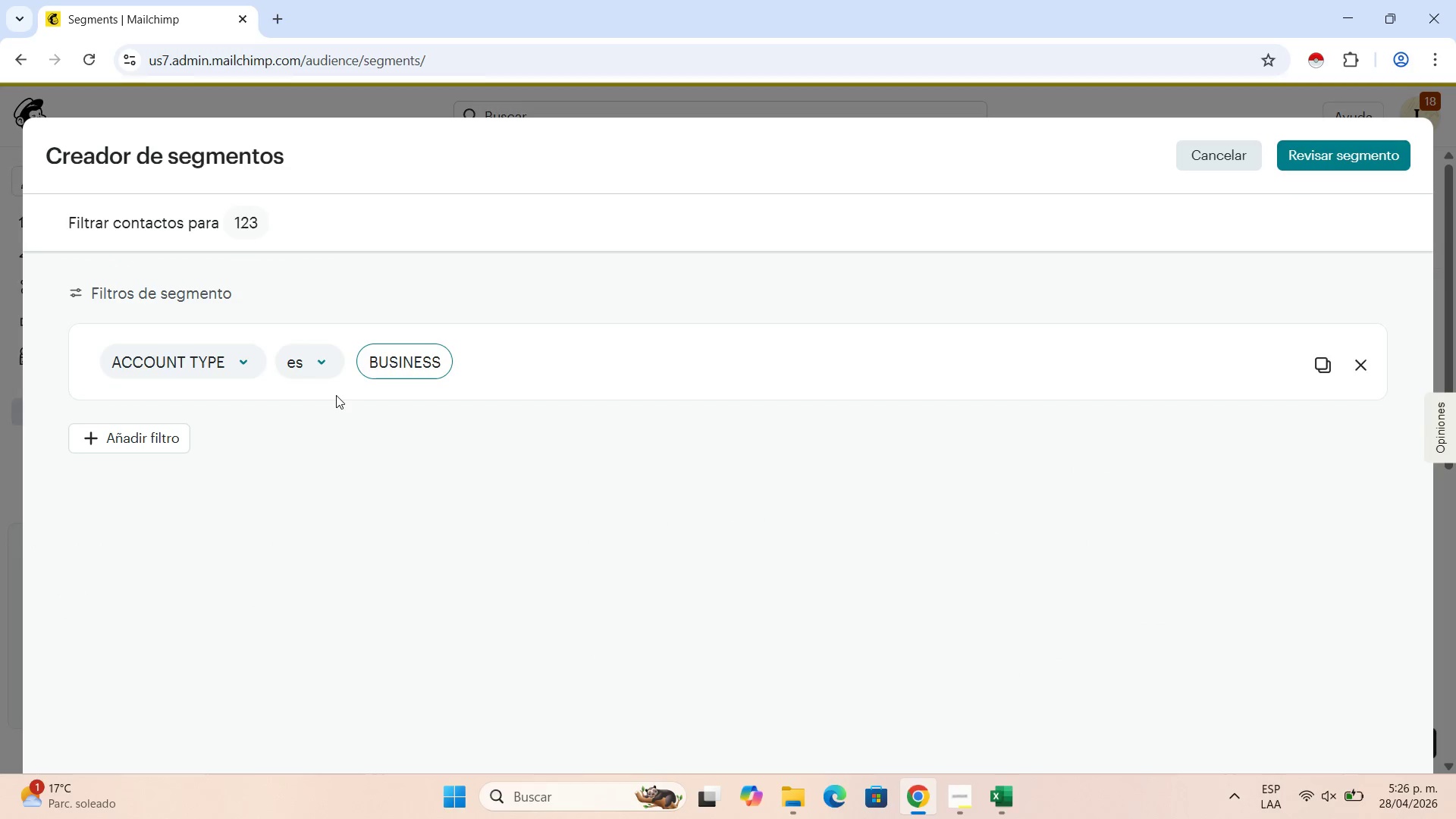 
left_click([324, 416])
 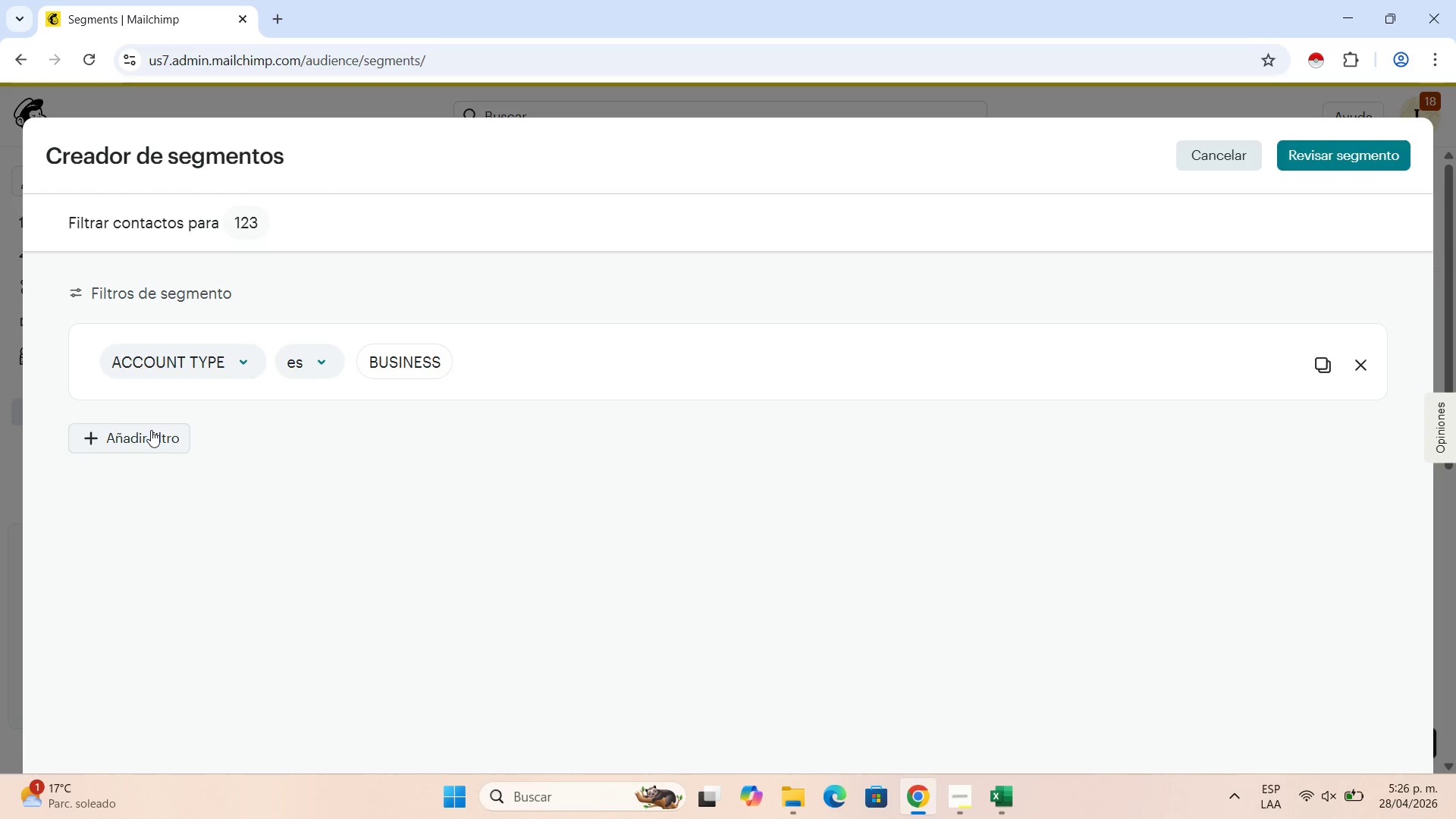 
left_click([151, 430])
 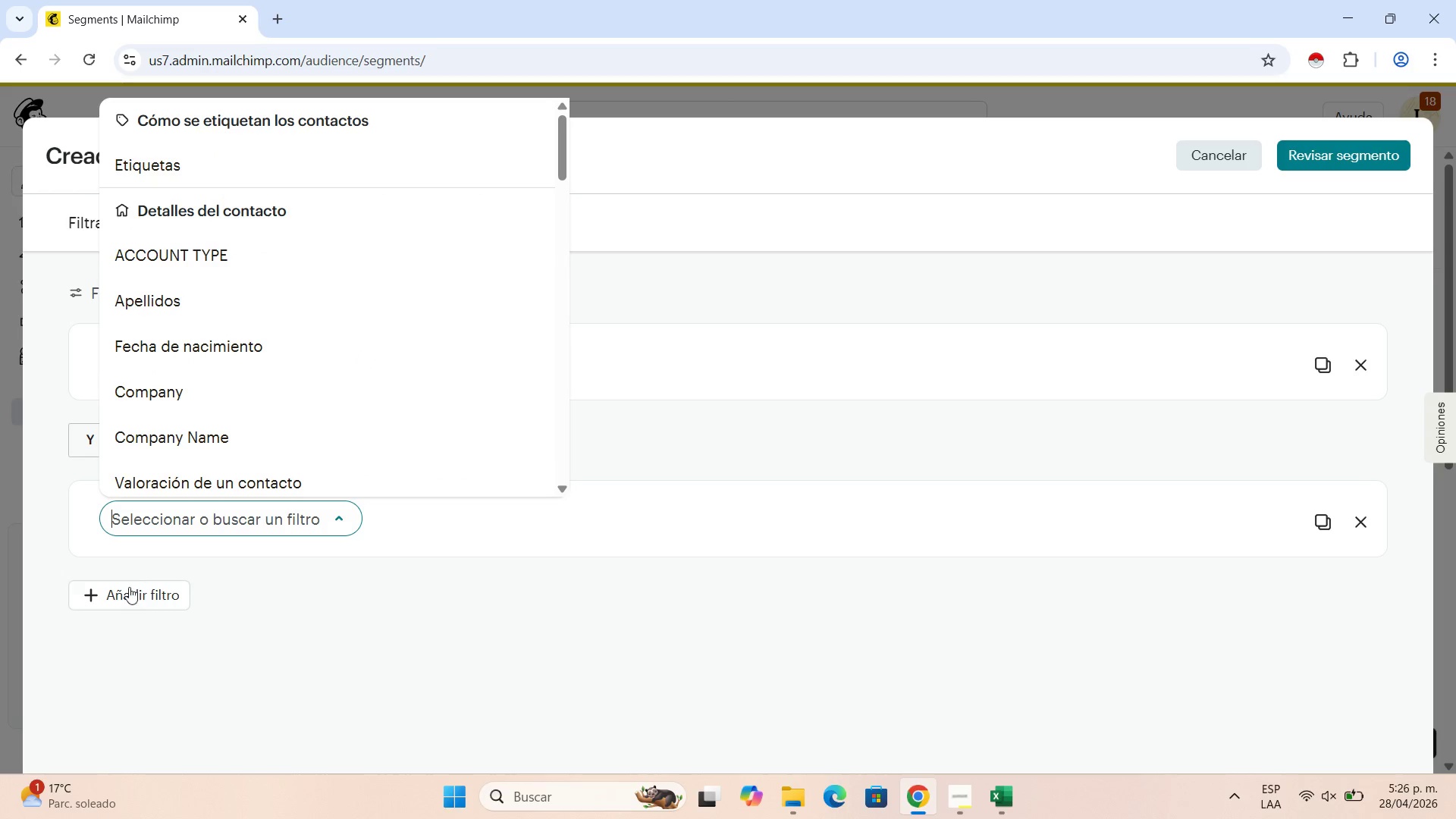 
left_click([83, 443])
 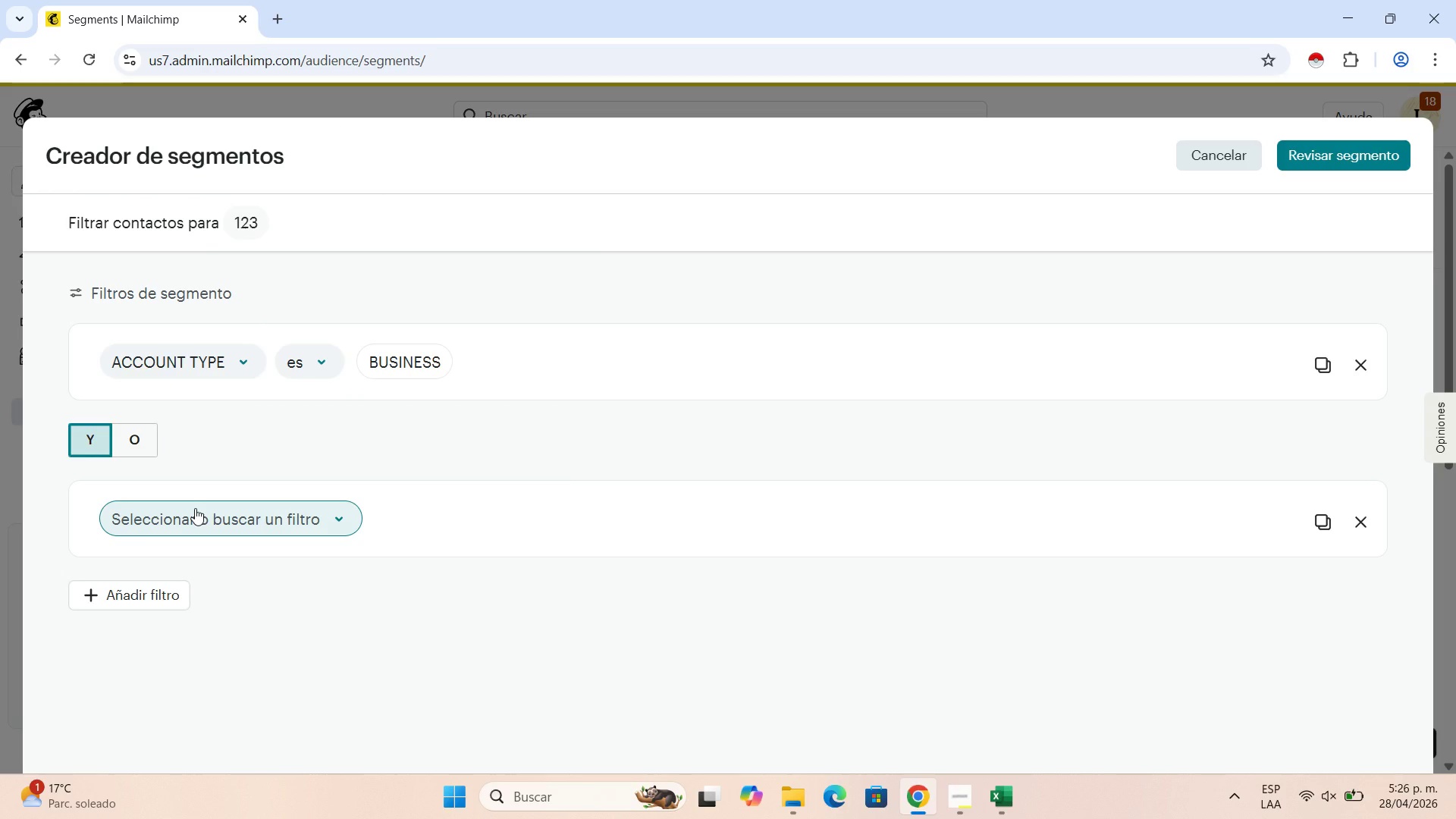 
left_click([195, 508])
 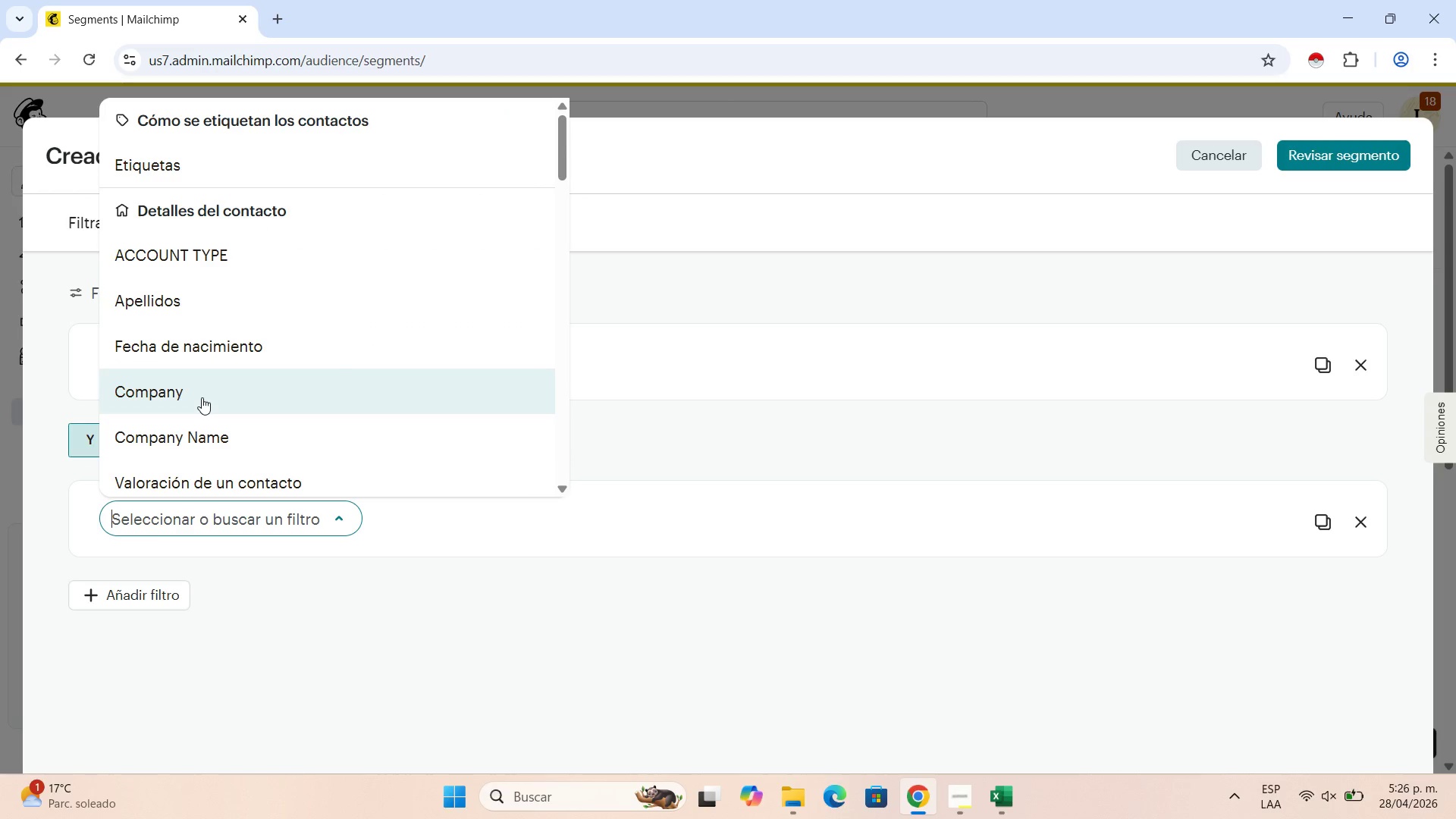 
scroll: coordinate [199, 398], scroll_direction: down, amount: 11.0
 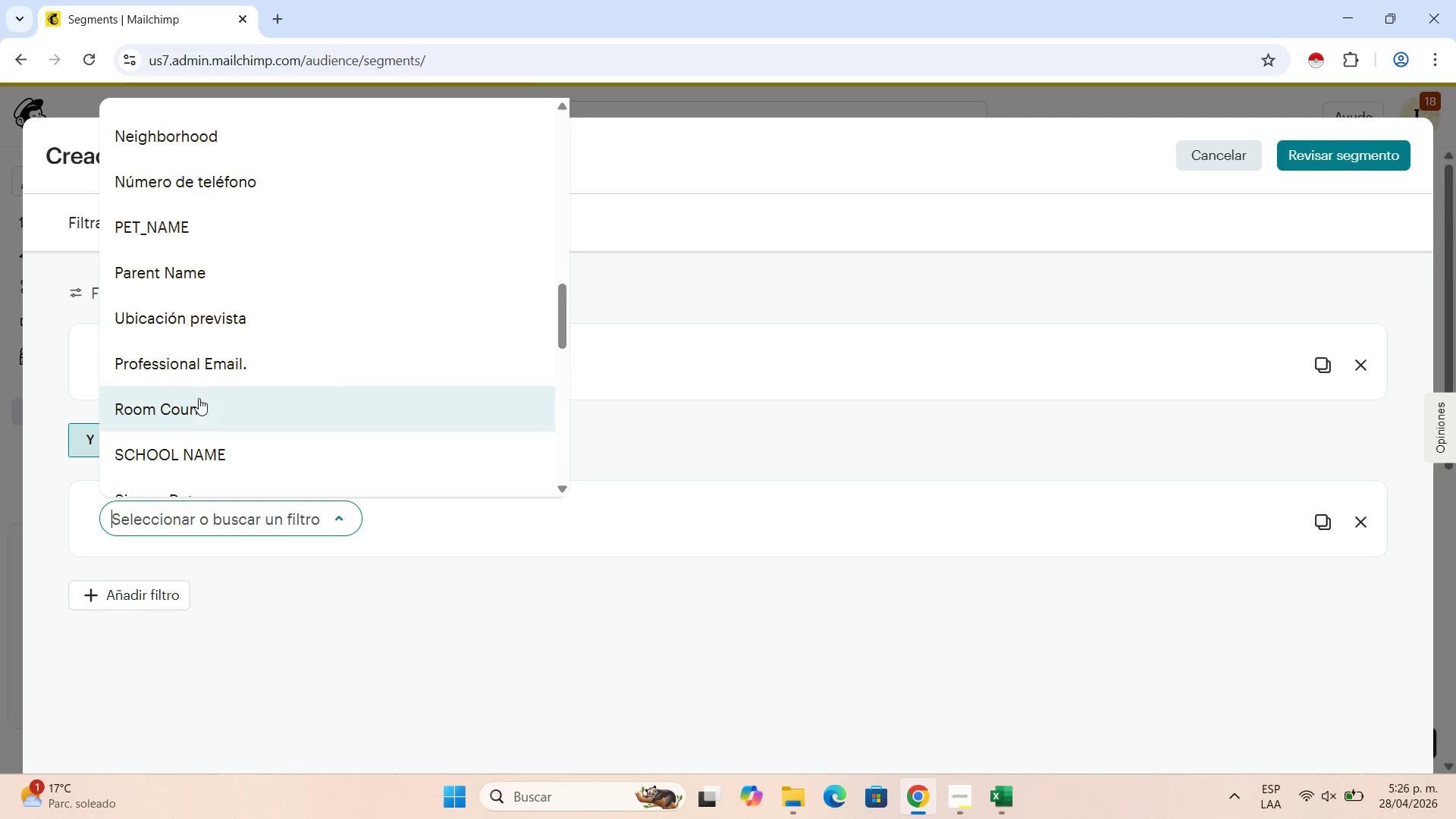 
scroll: coordinate [199, 398], scroll_direction: up, amount: 1.0
 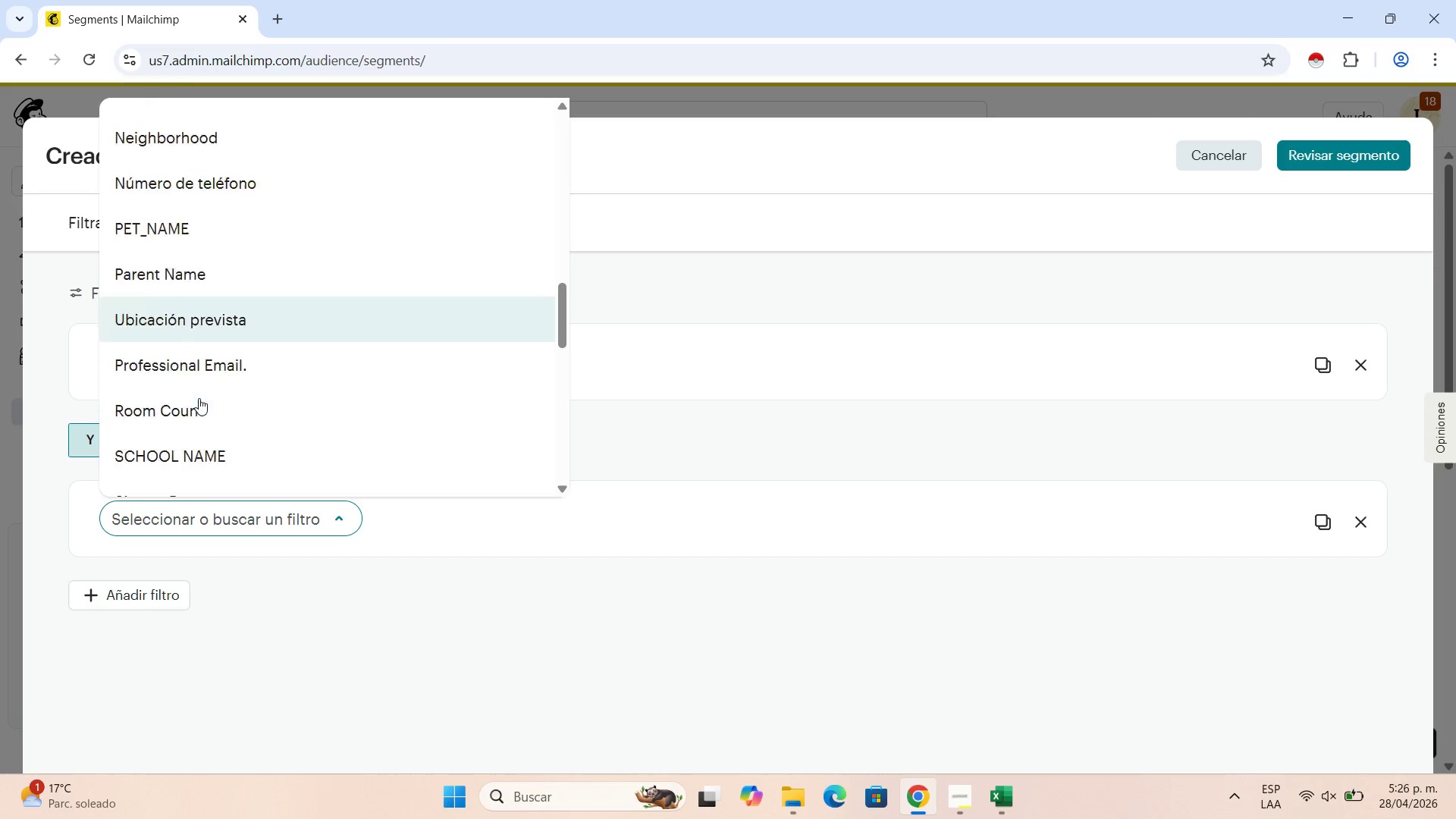 
scroll: coordinate [199, 398], scroll_direction: down, amount: 5.0
 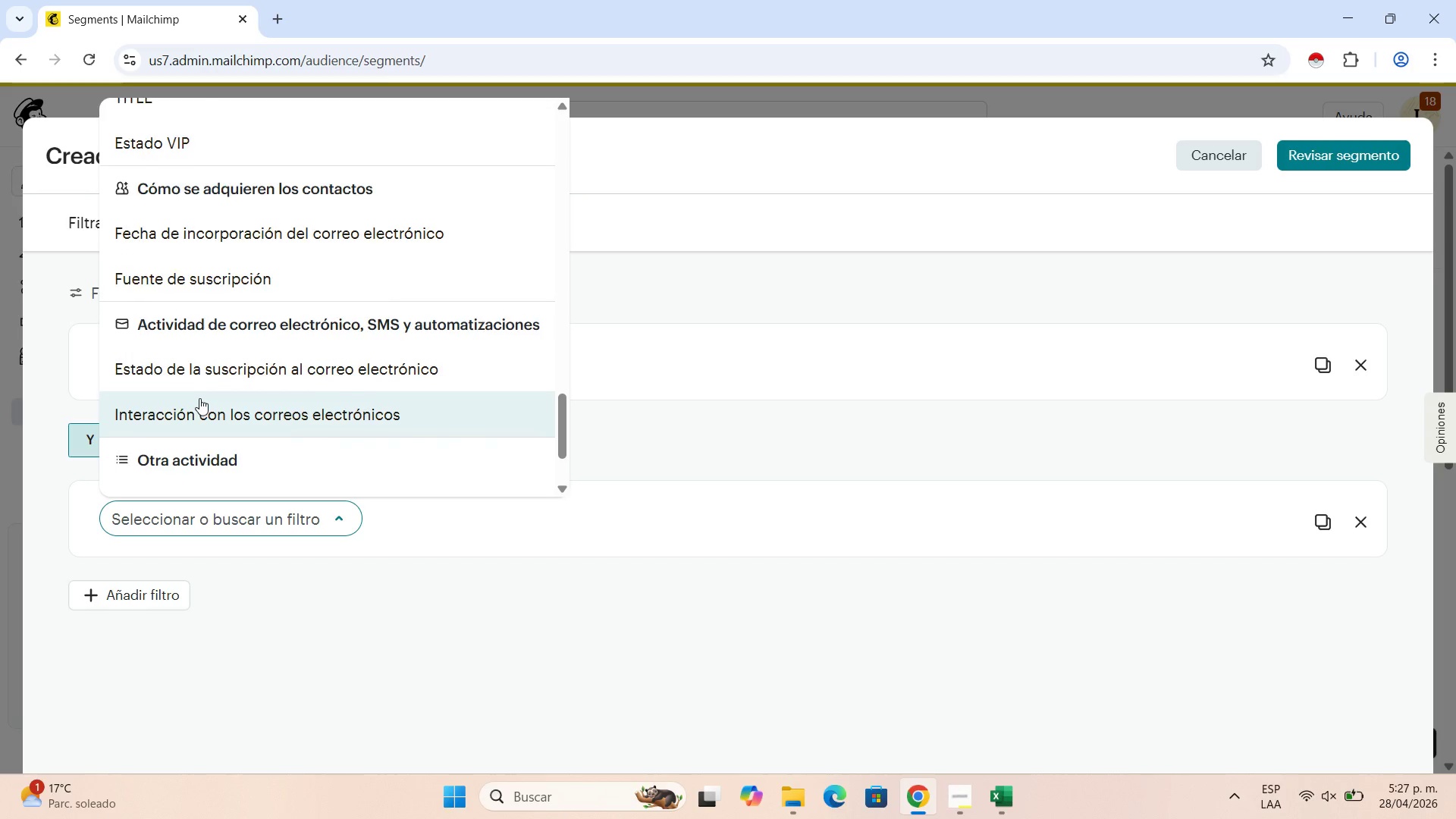 
scroll: coordinate [199, 398], scroll_direction: up, amount: 9.0
 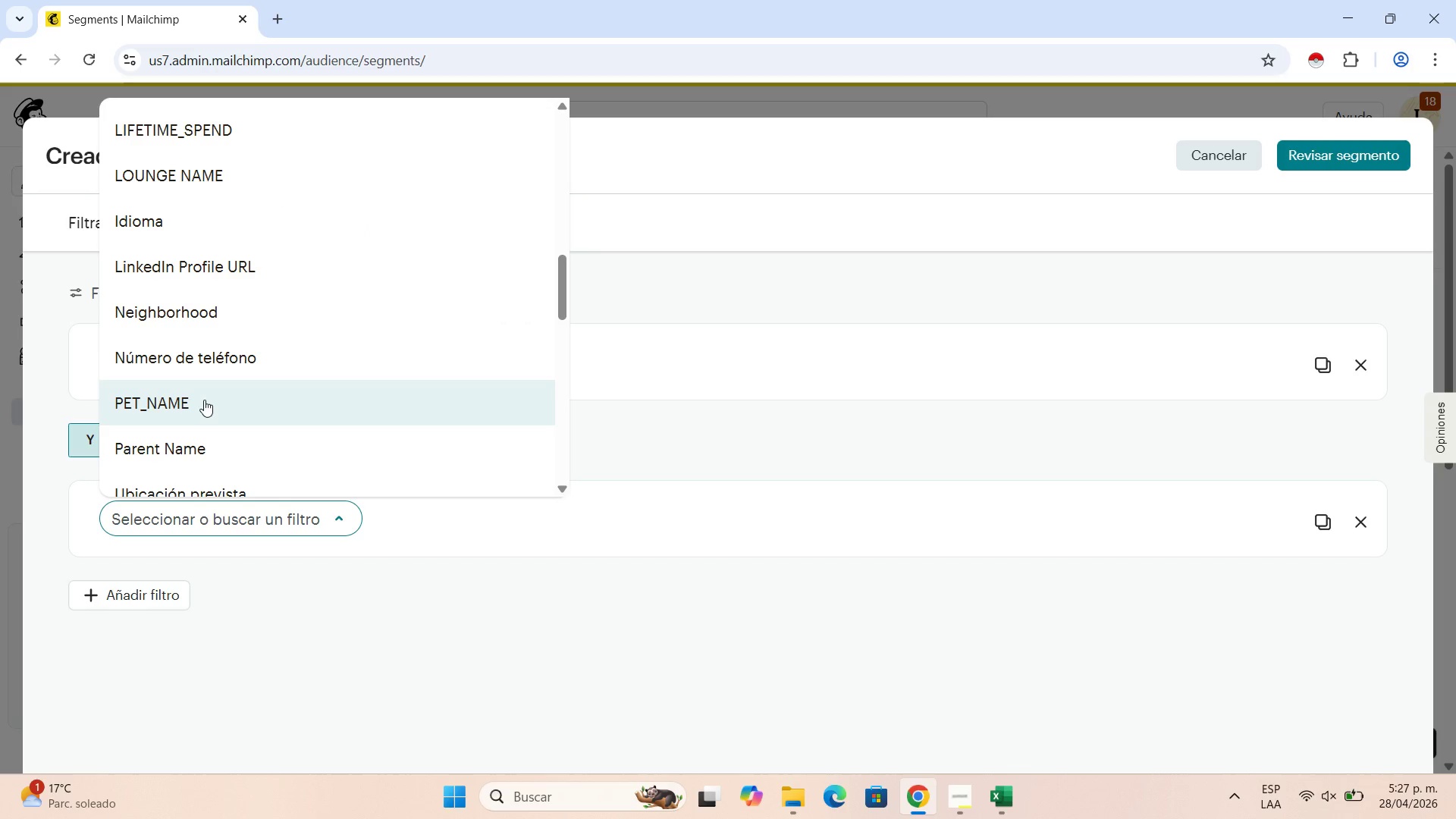 
type(TO)
key(Backspace)
key(Backspace)
key(Backspace)
type(LIGE)
key(Backspace)
key(Backspace)
type(F)
 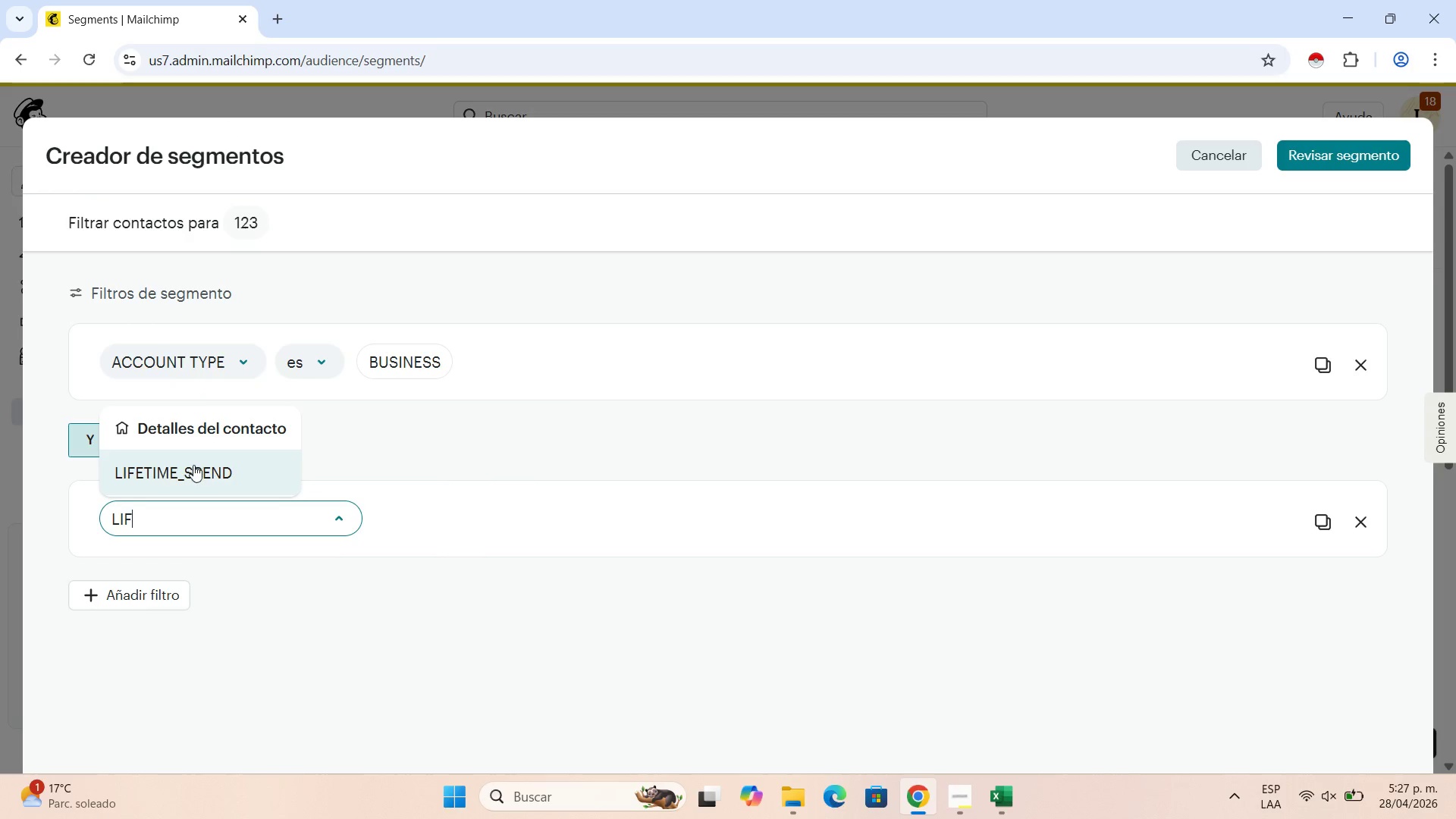 
left_click([193, 473])
 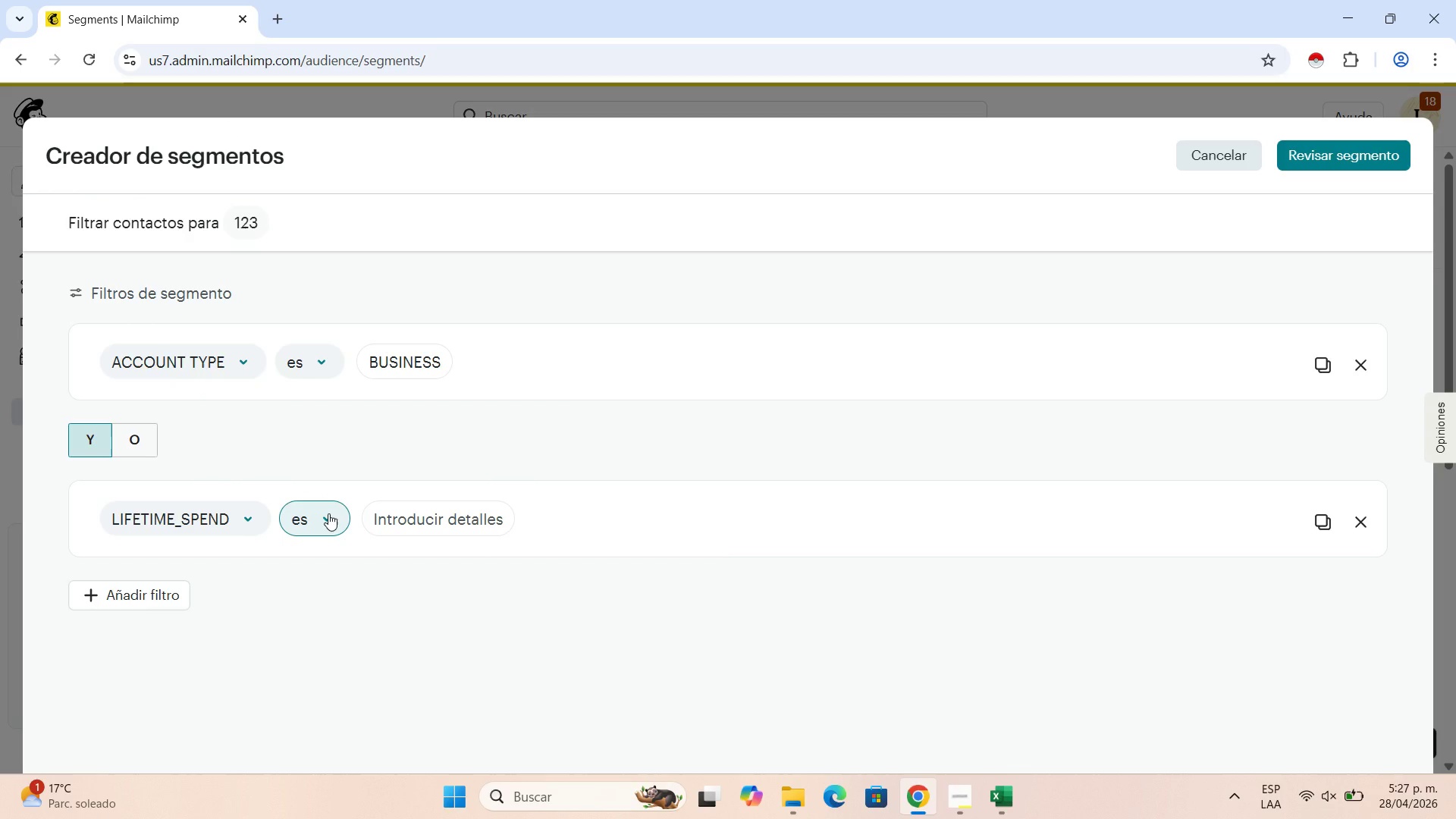 
left_click([328, 513])
 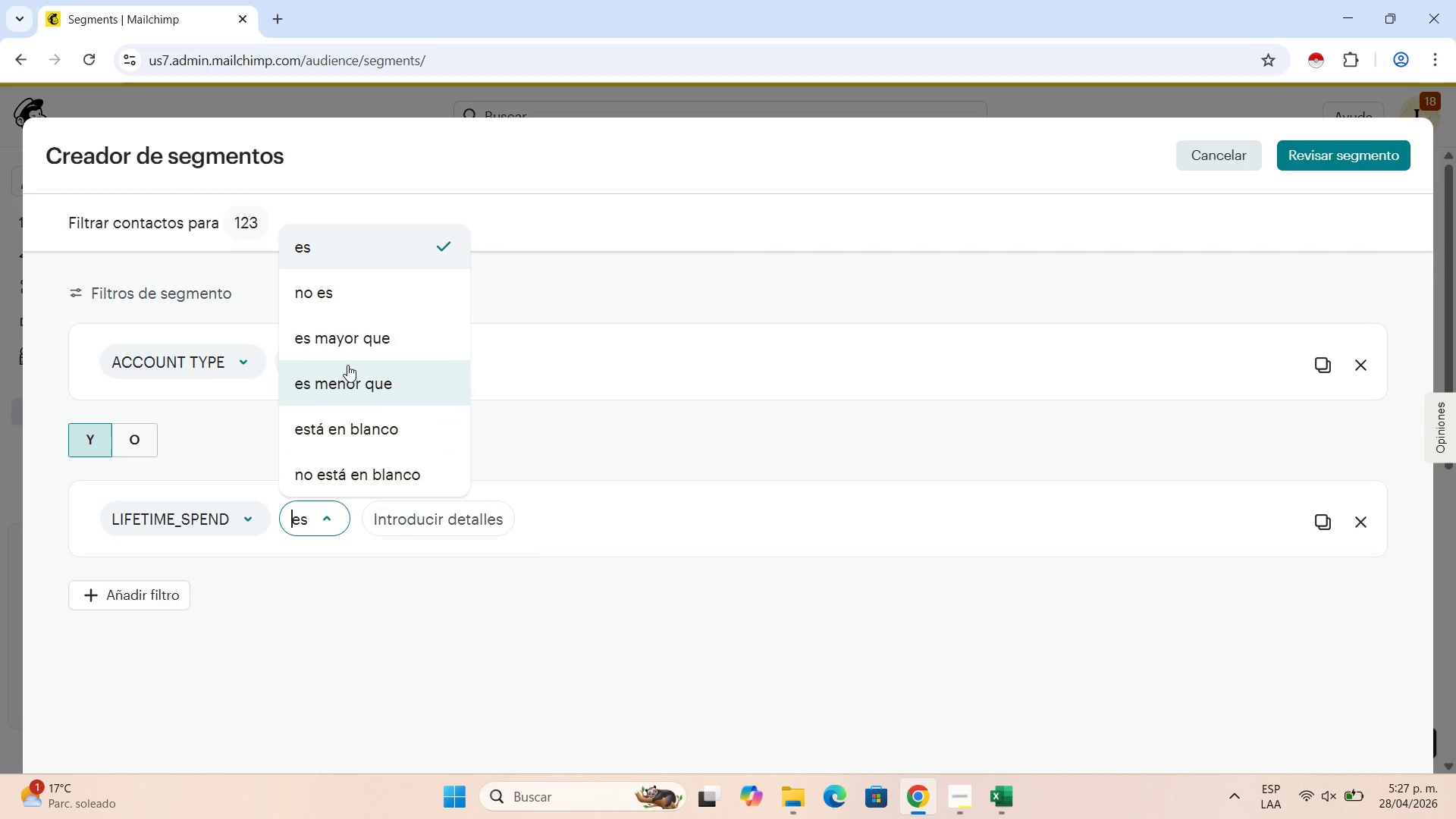 
left_click([359, 340])
 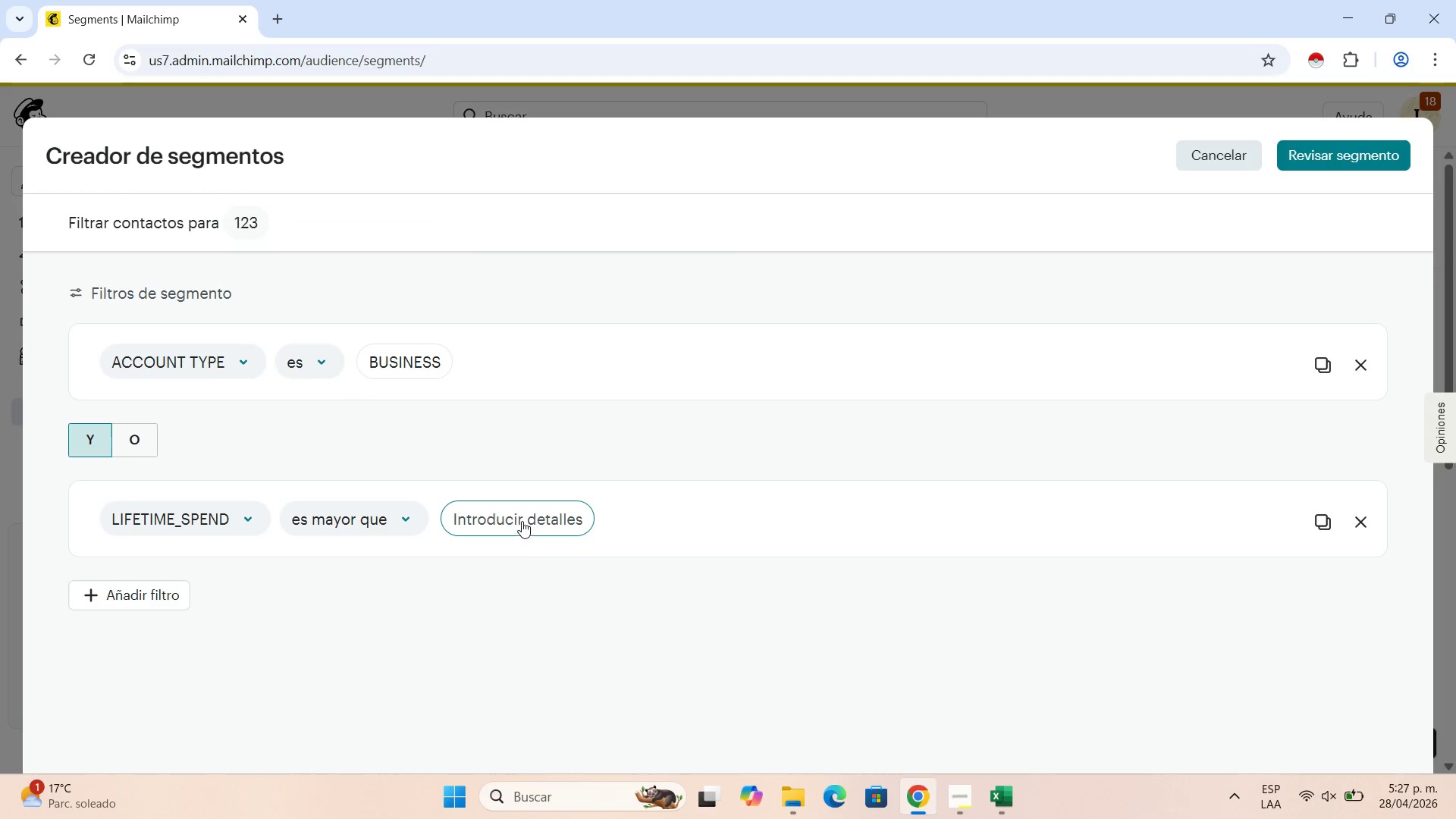 
left_click([522, 521])
 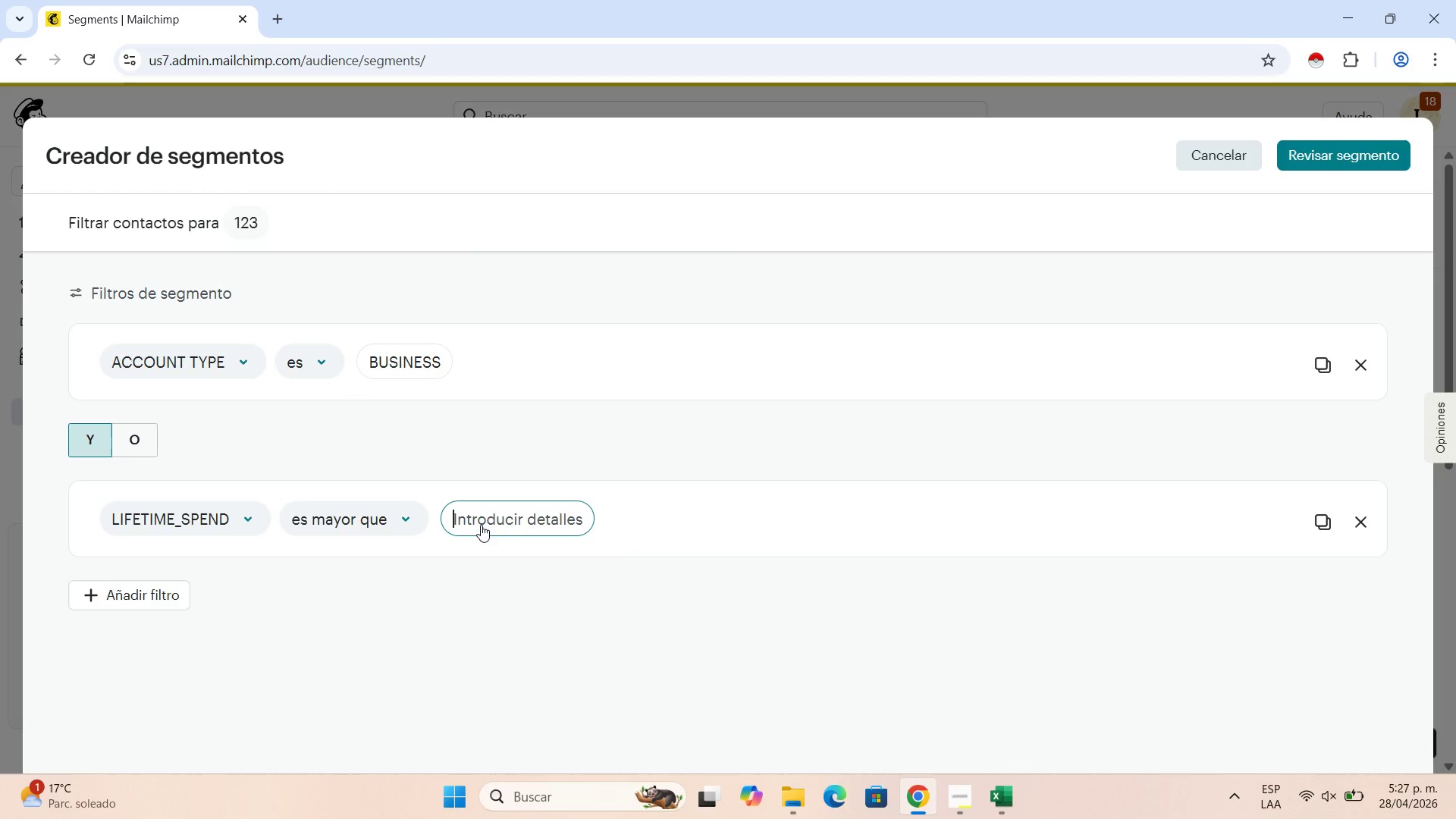 
key(Numpad5)
 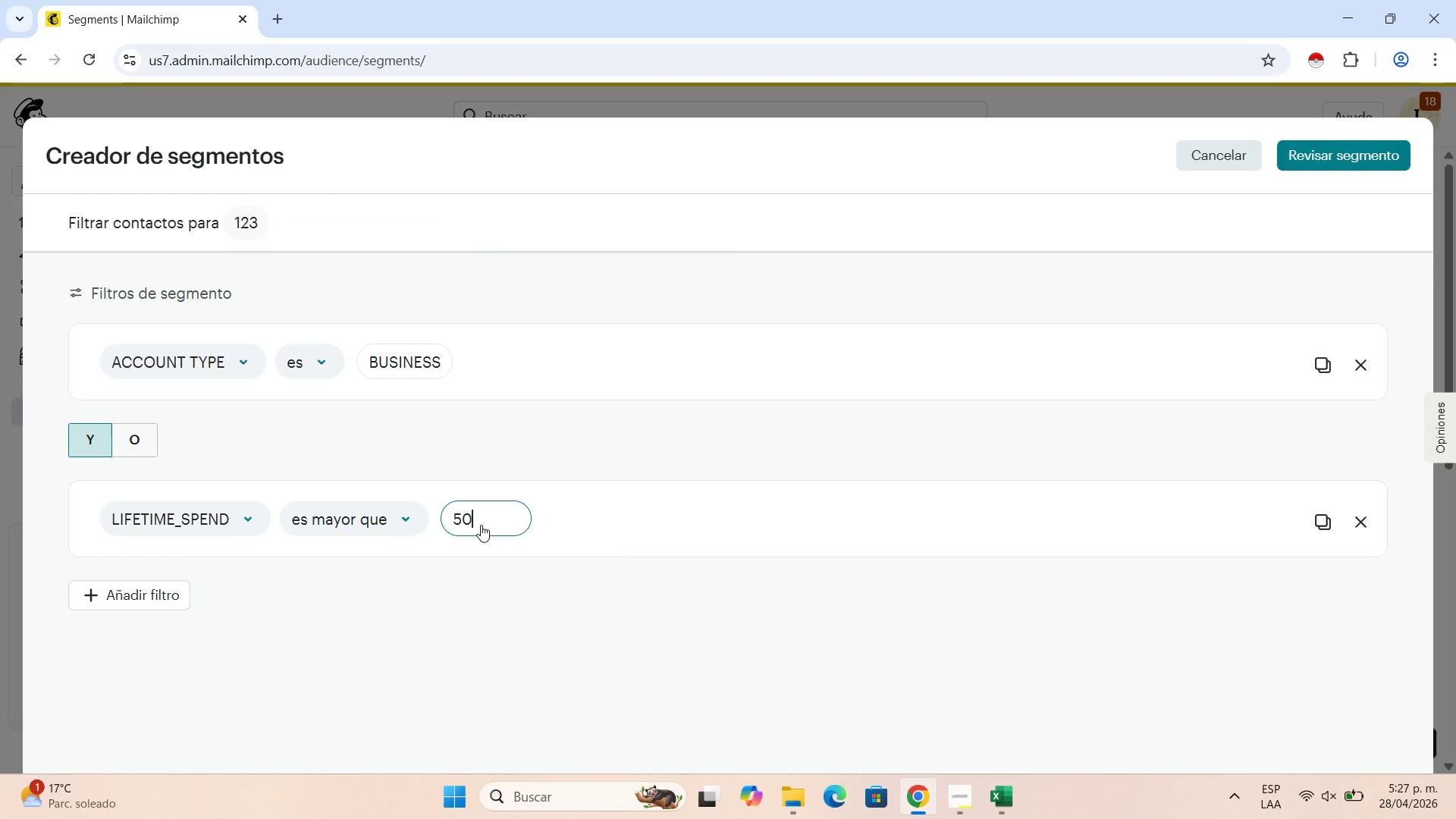 
key(Numpad0)
 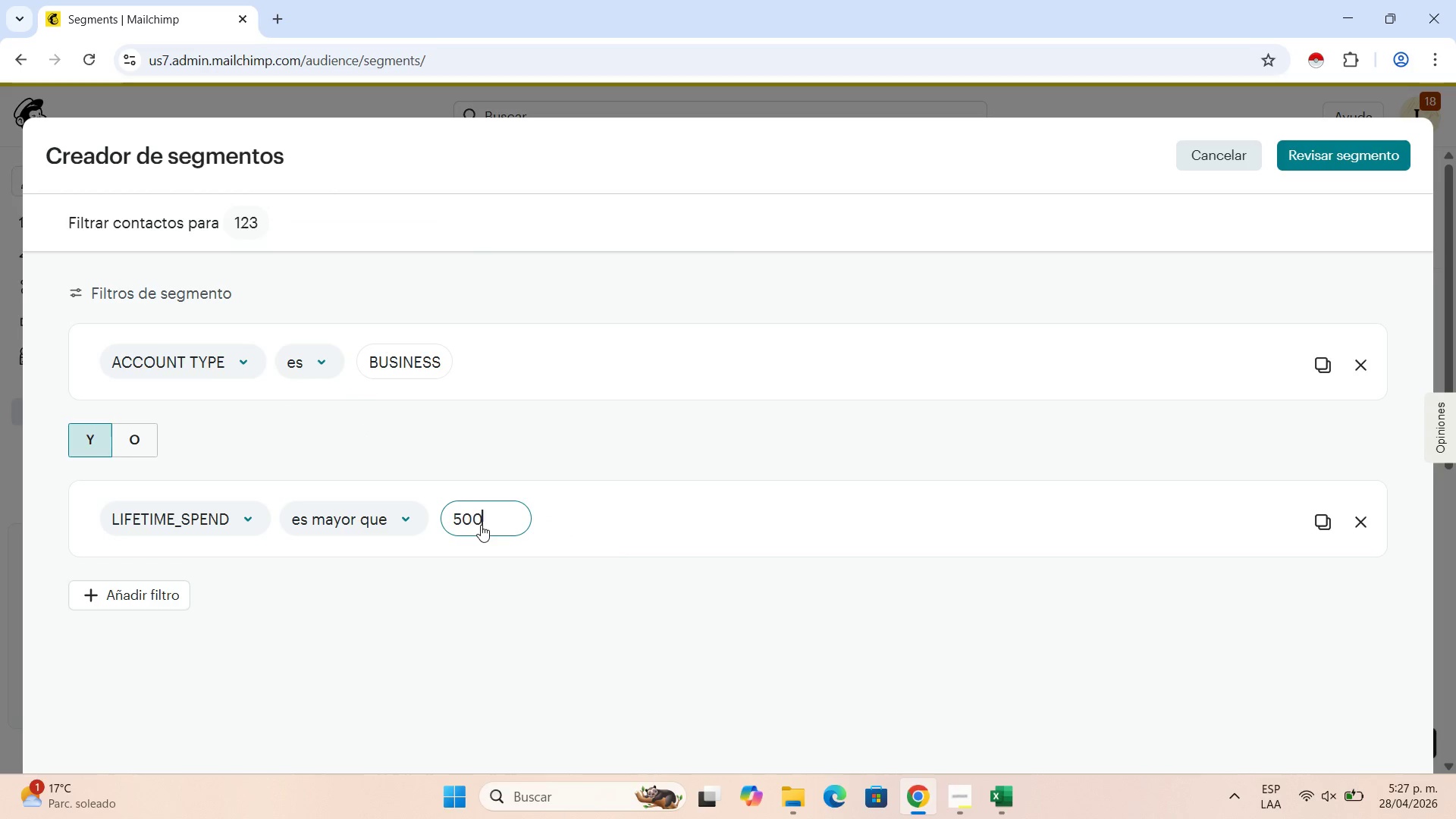 
key(Numpad0)
 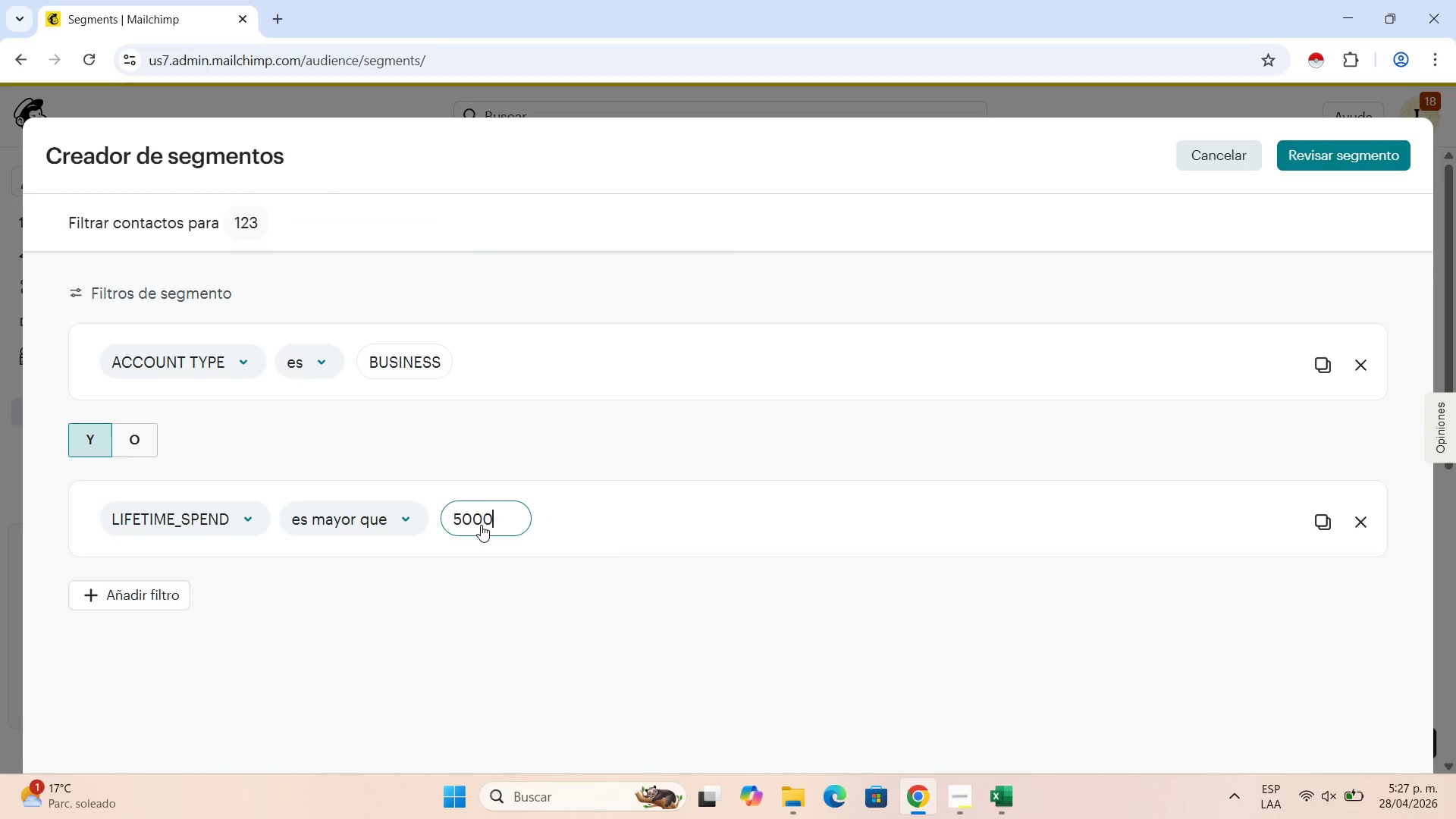 
key(Numpad0)
 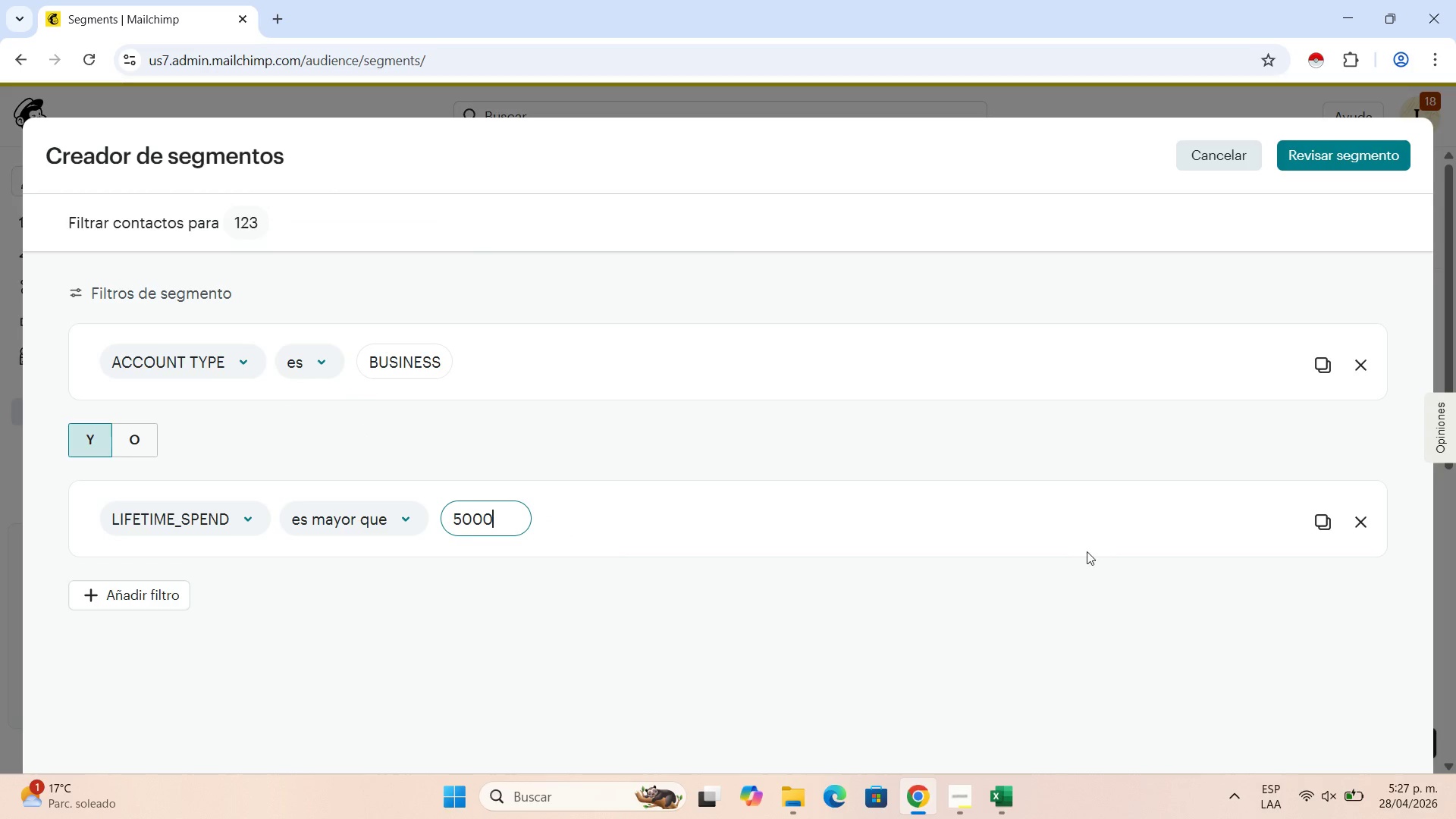 
left_click([1033, 601])
 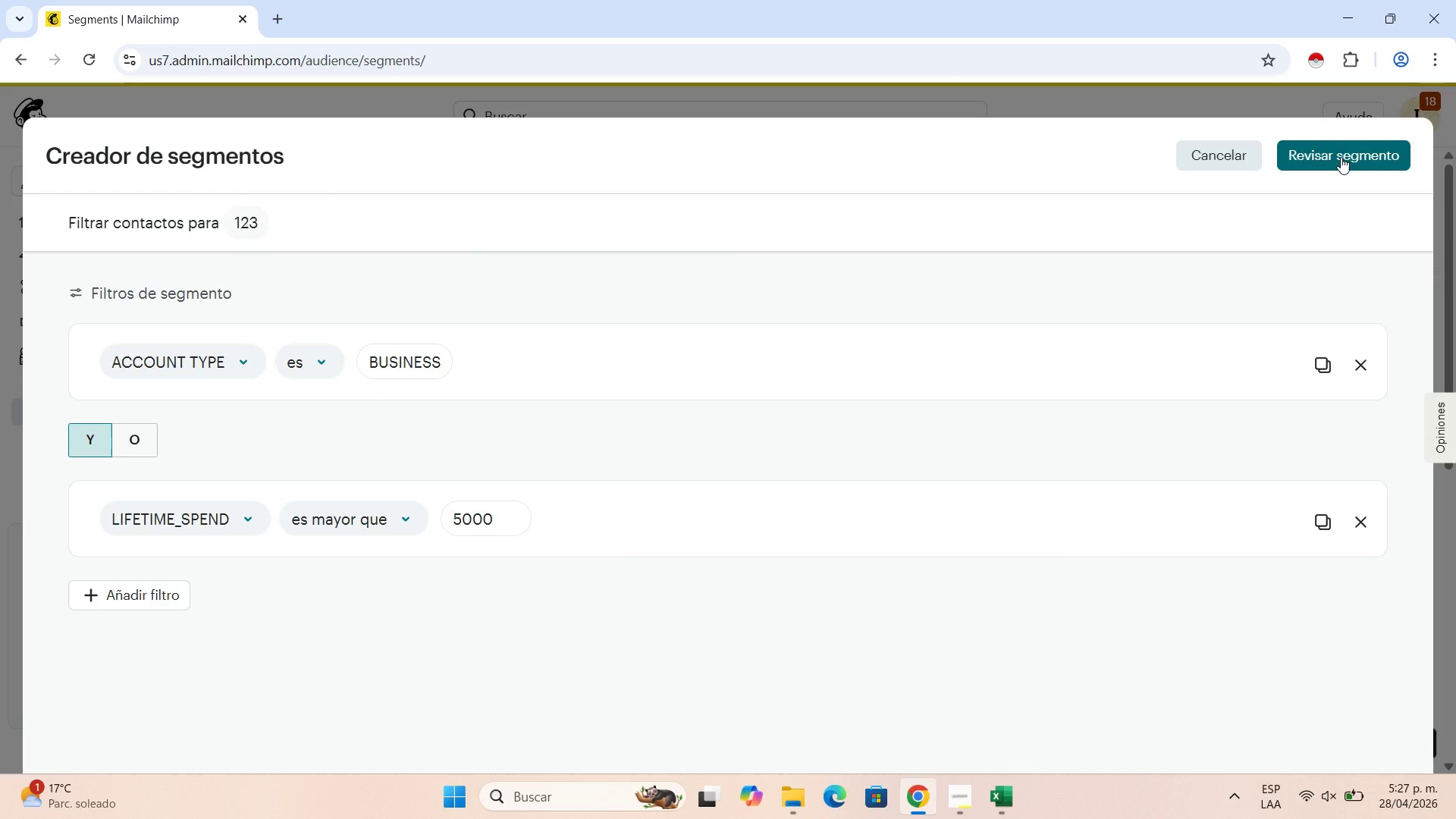 
left_click([1341, 157])
 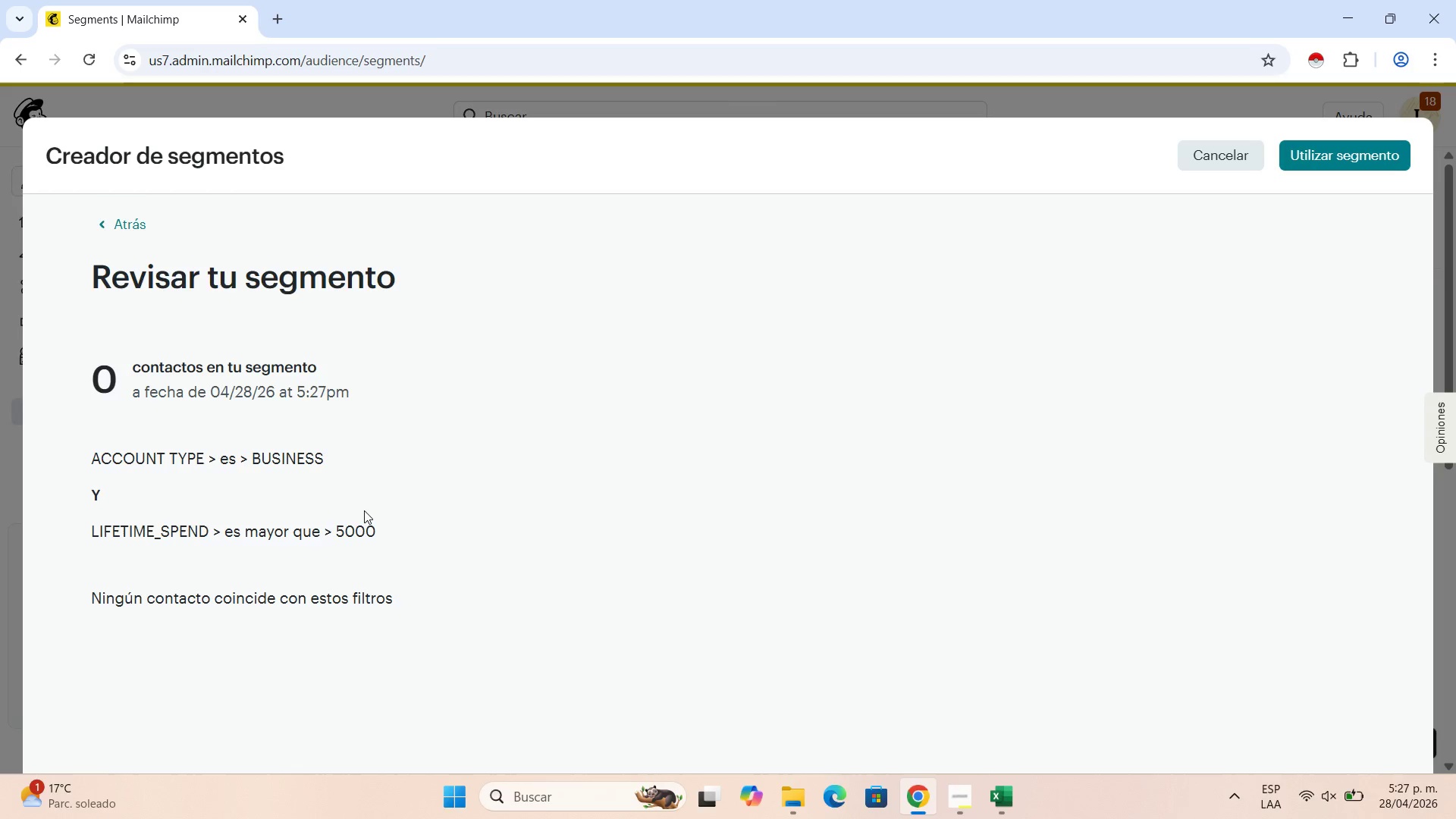 
wait(7.61)
 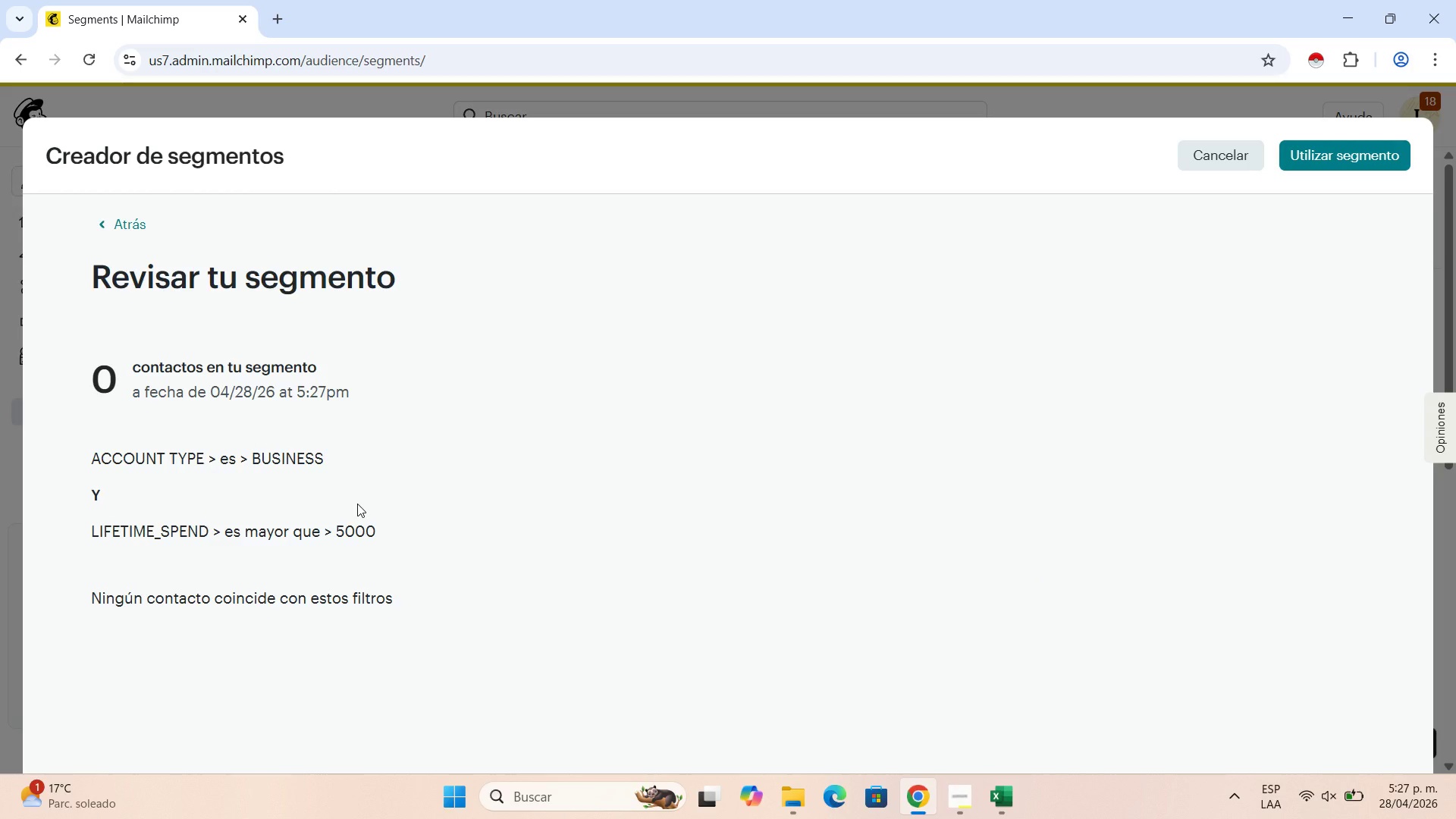 
left_click([114, 215])
 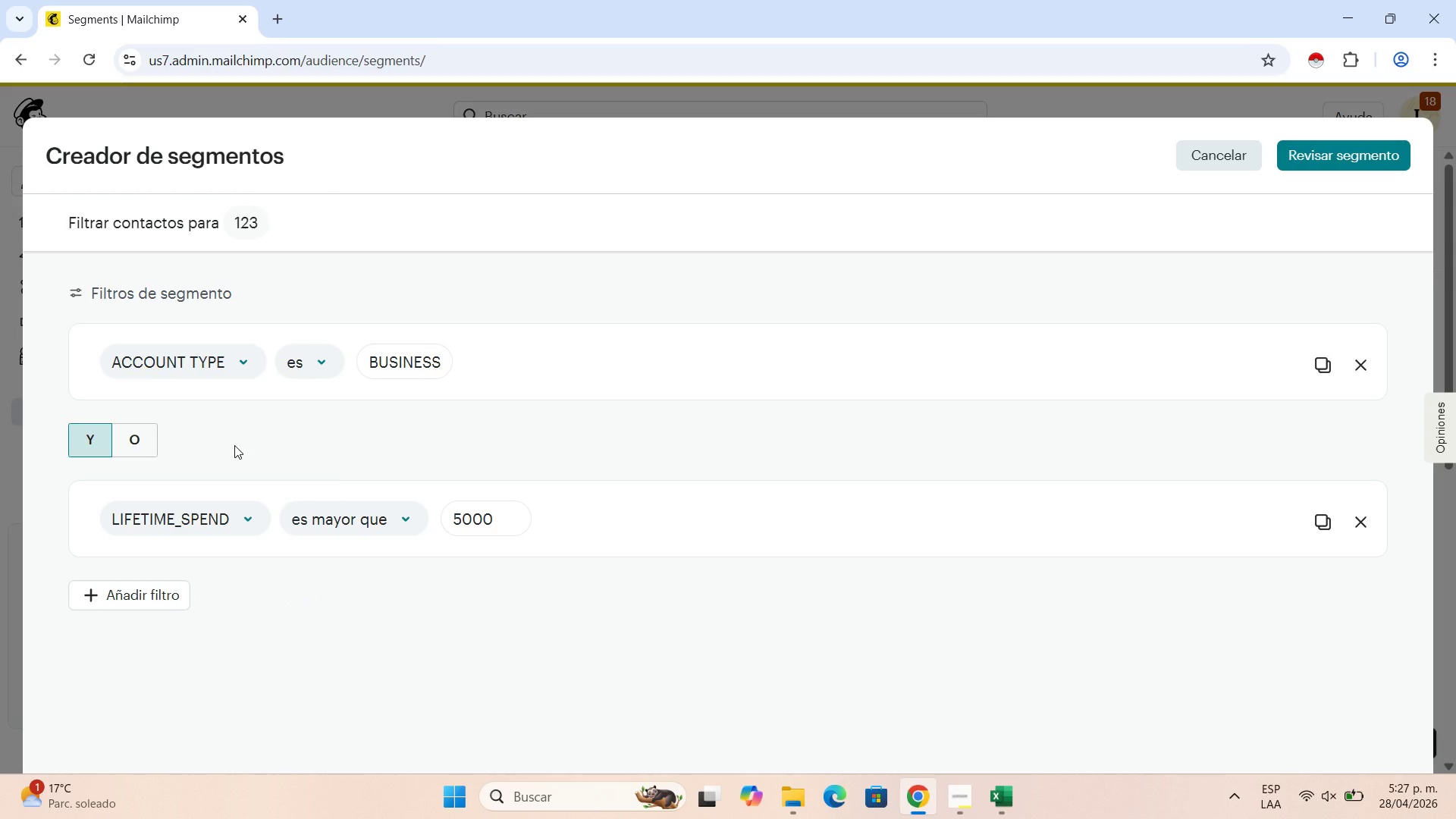 
wait(12.59)
 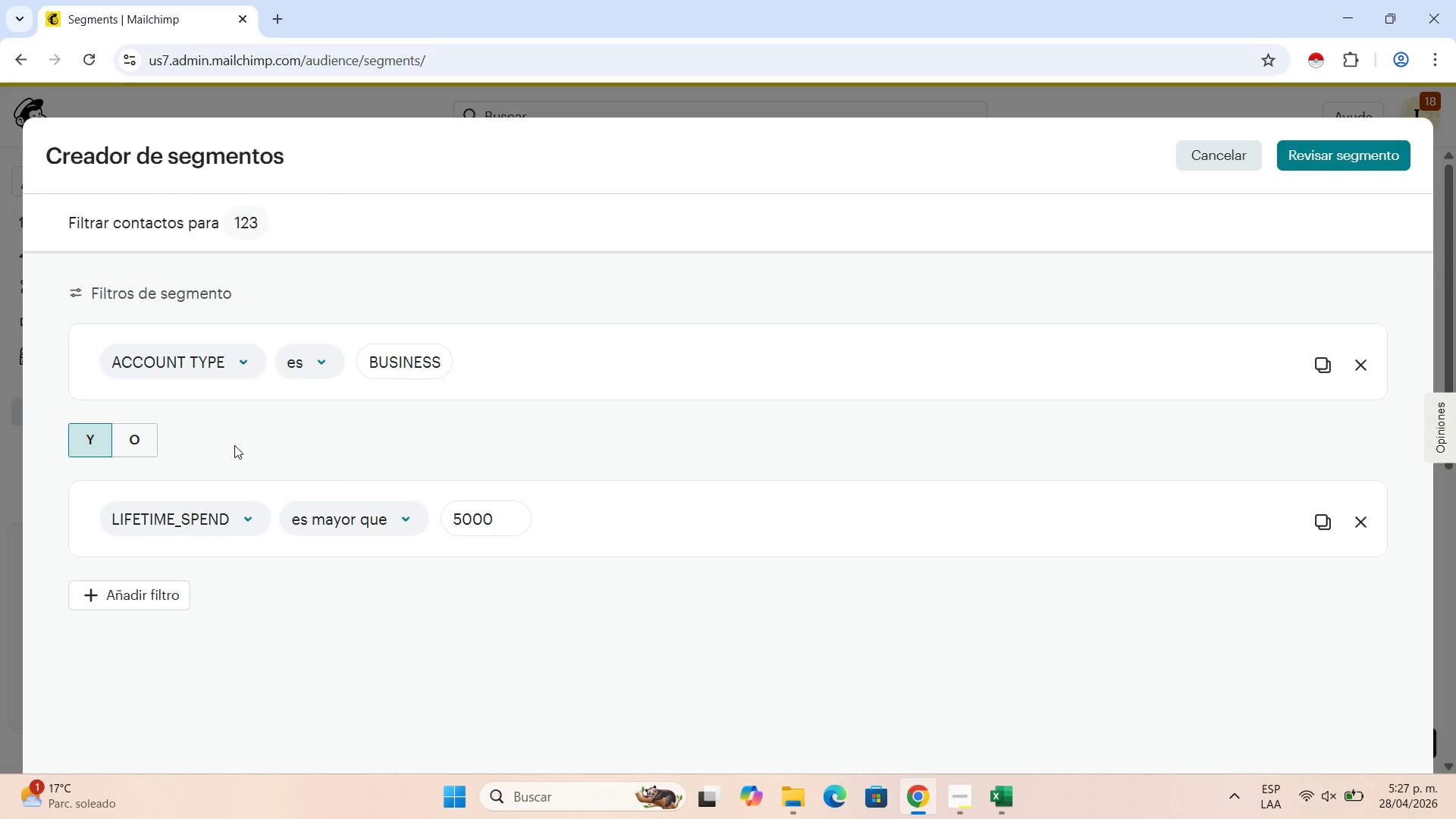 
key(Backspace)
 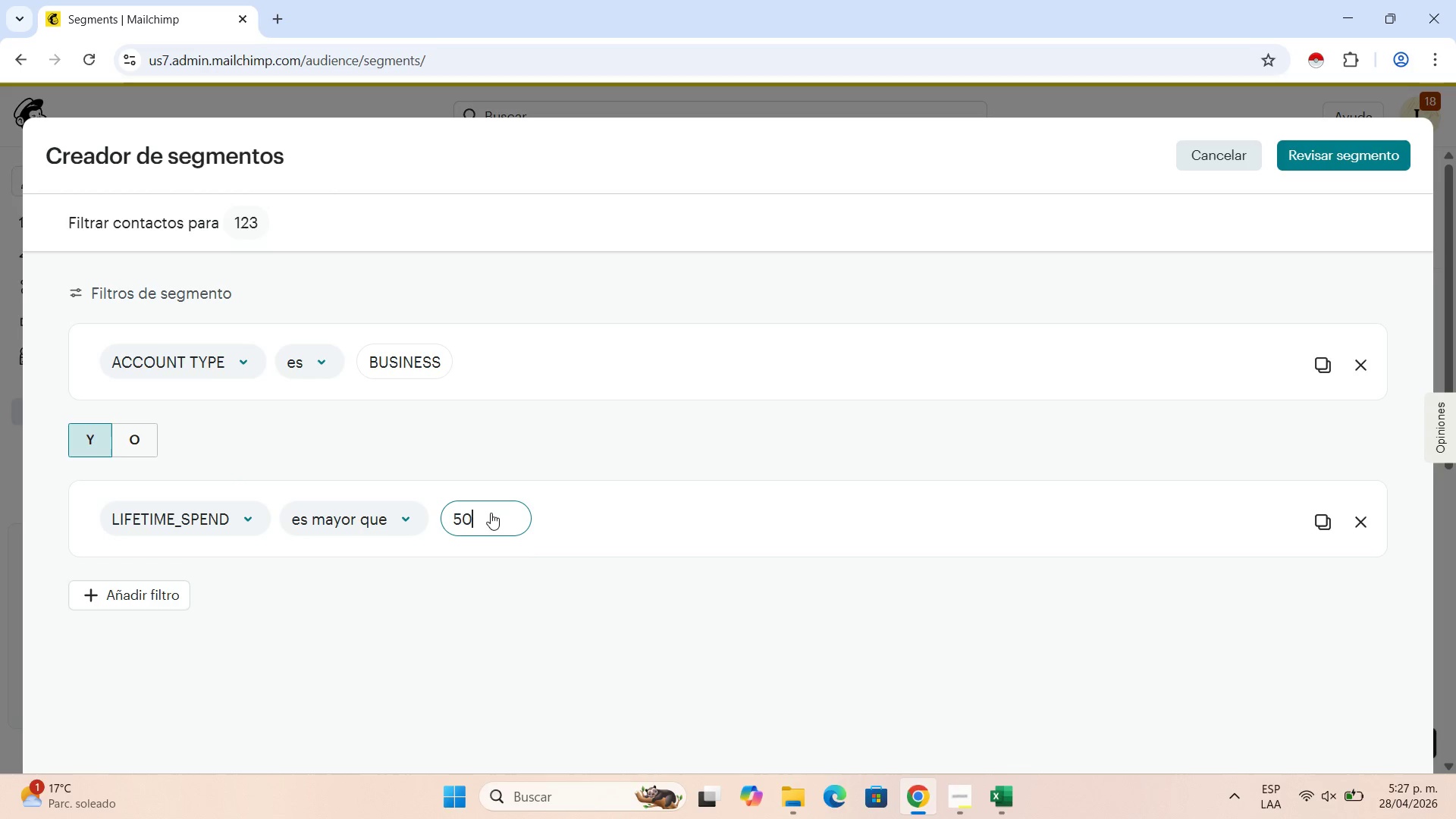 
key(Backspace)
 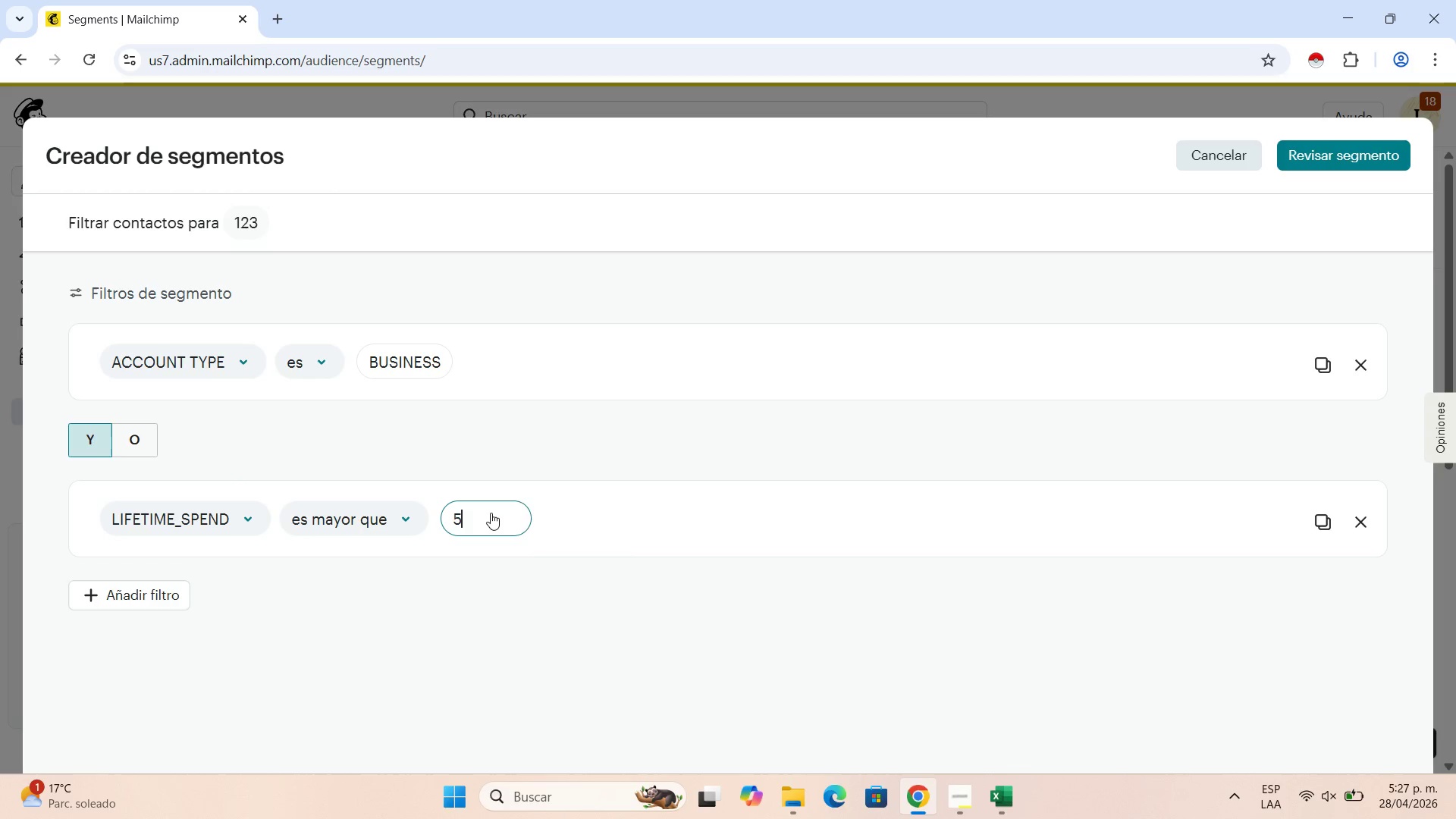 
key(Backspace)
 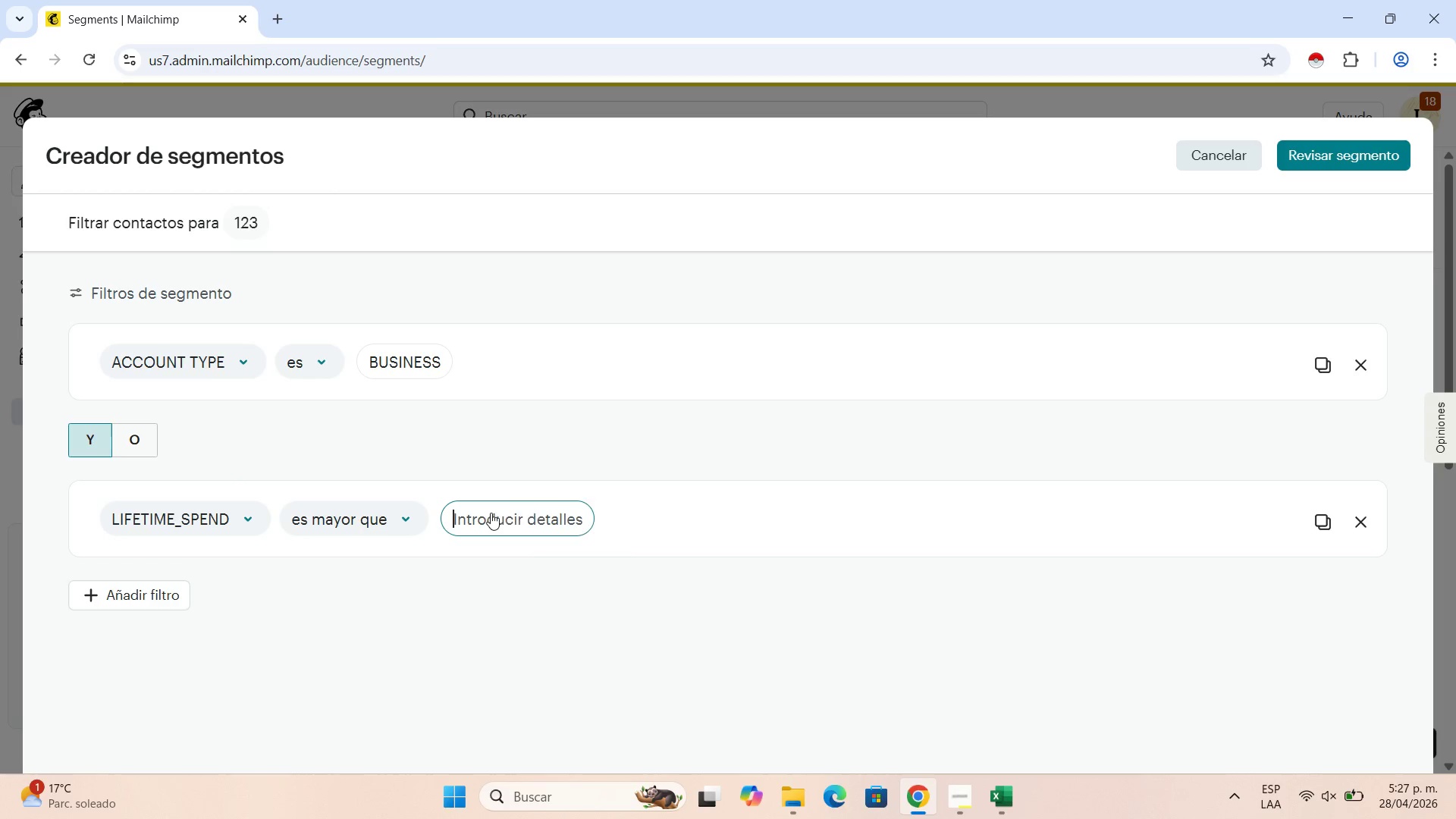 
key(Backspace)
 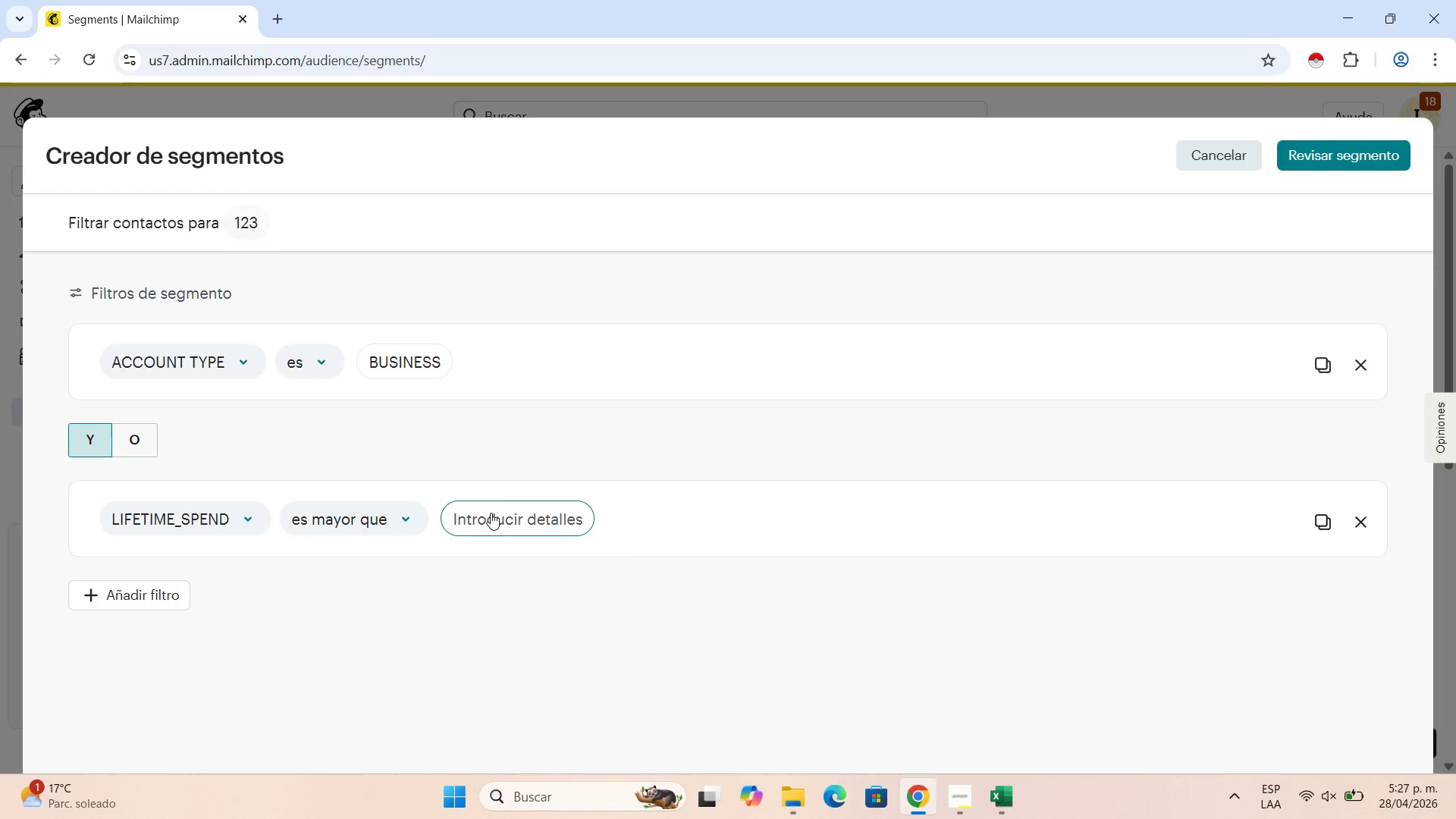 
key(Backspace)
 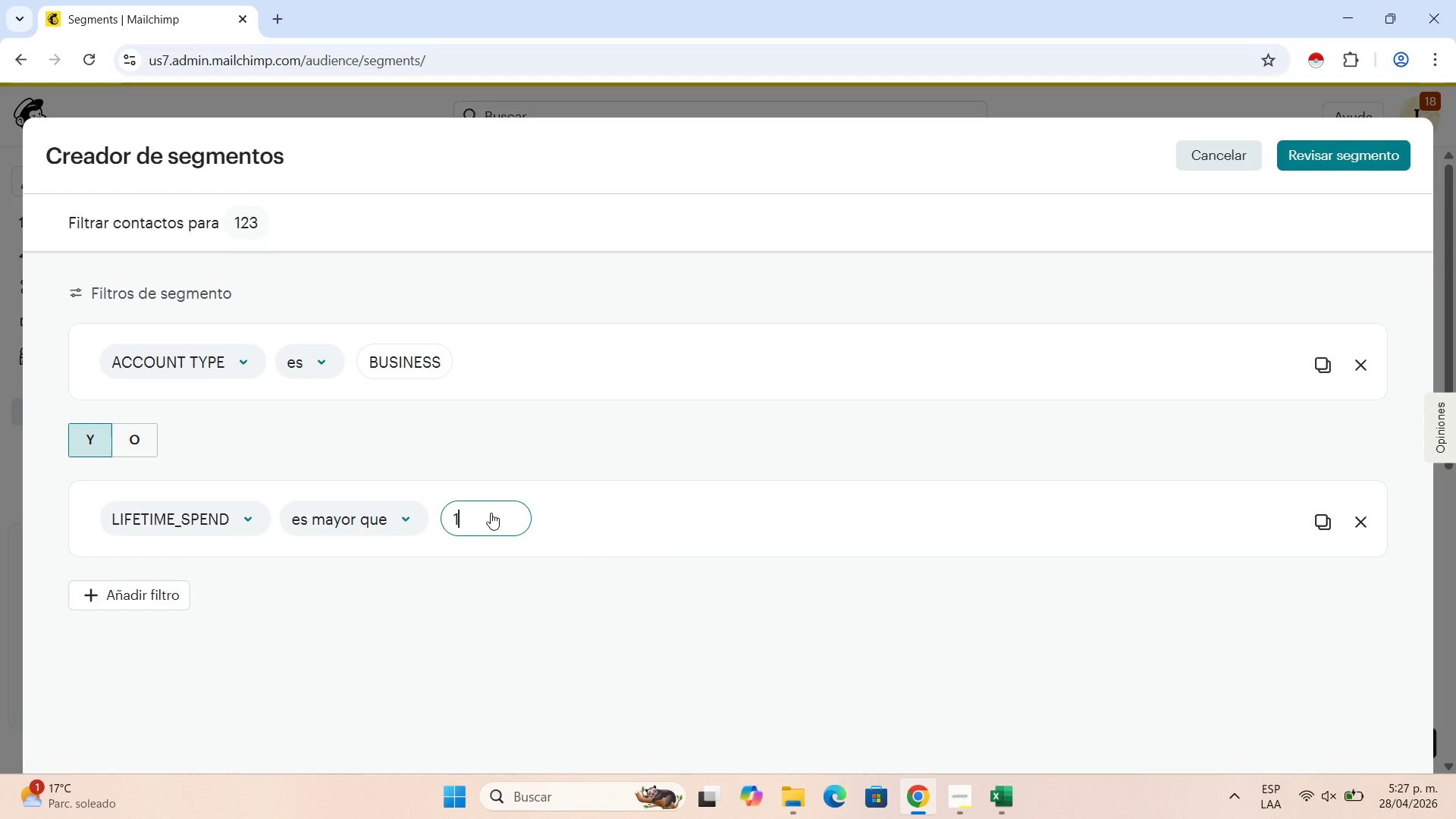 
key(Numpad1)
 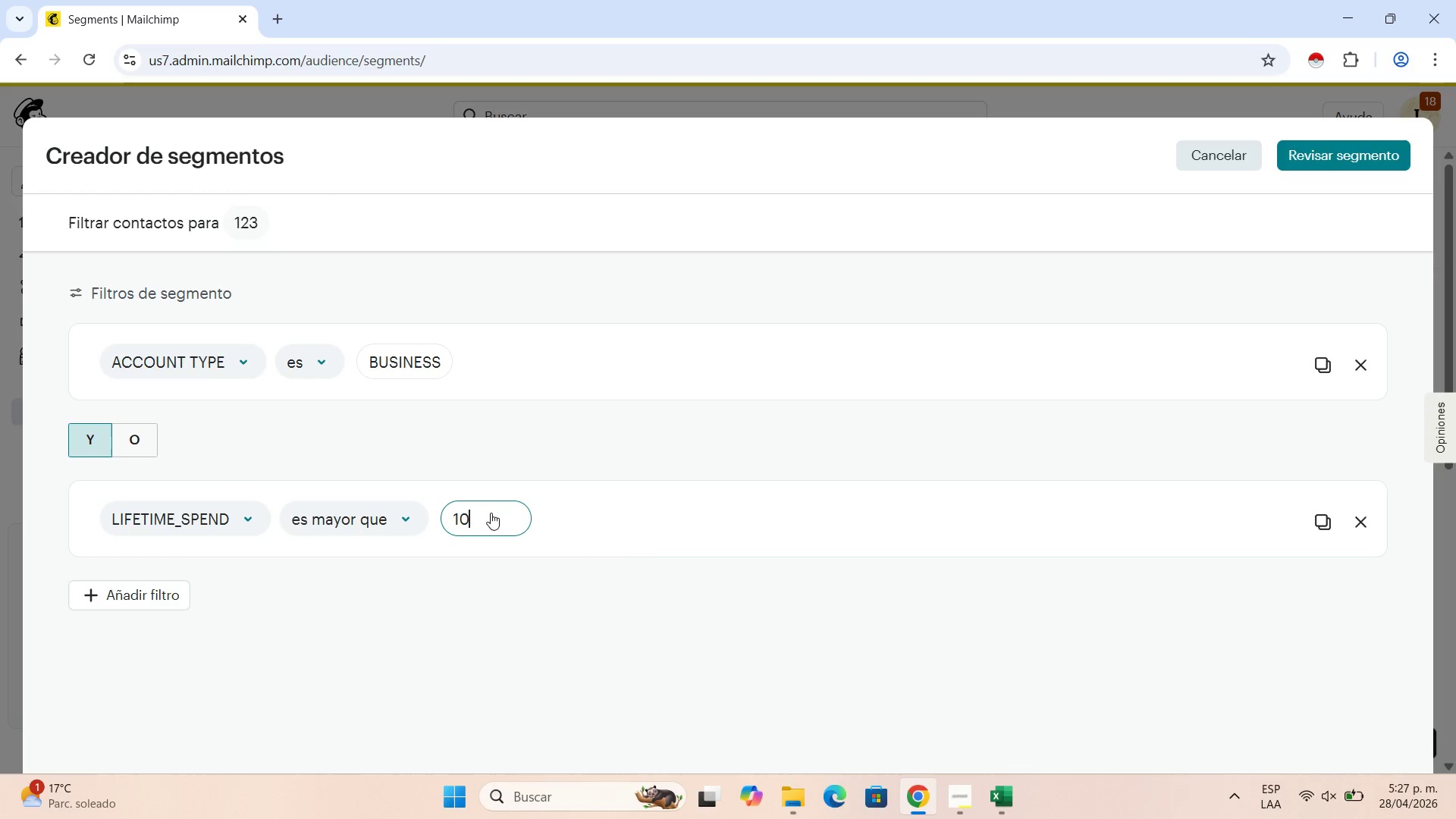 
key(Numpad0)
 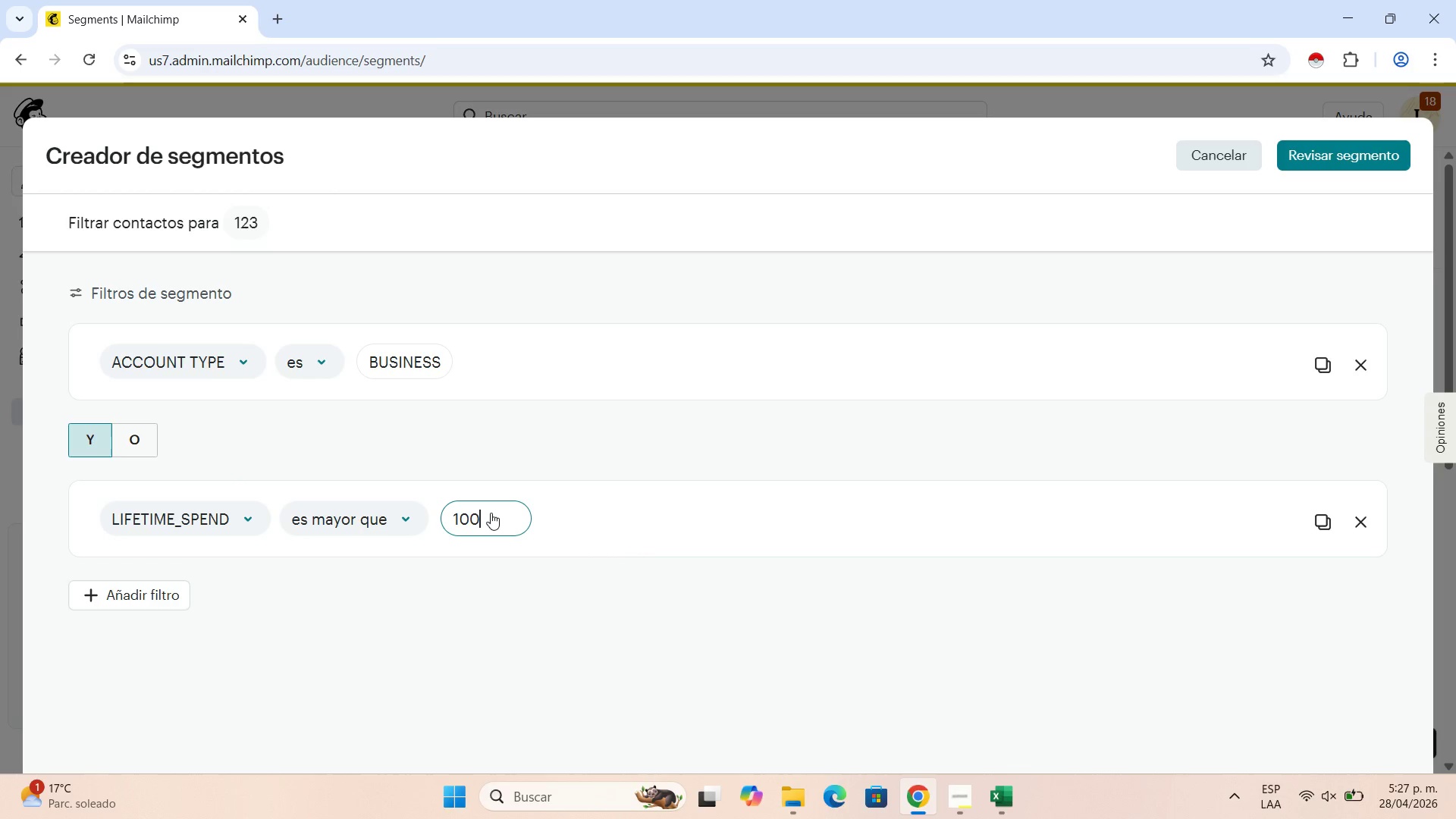 
key(Numpad0)
 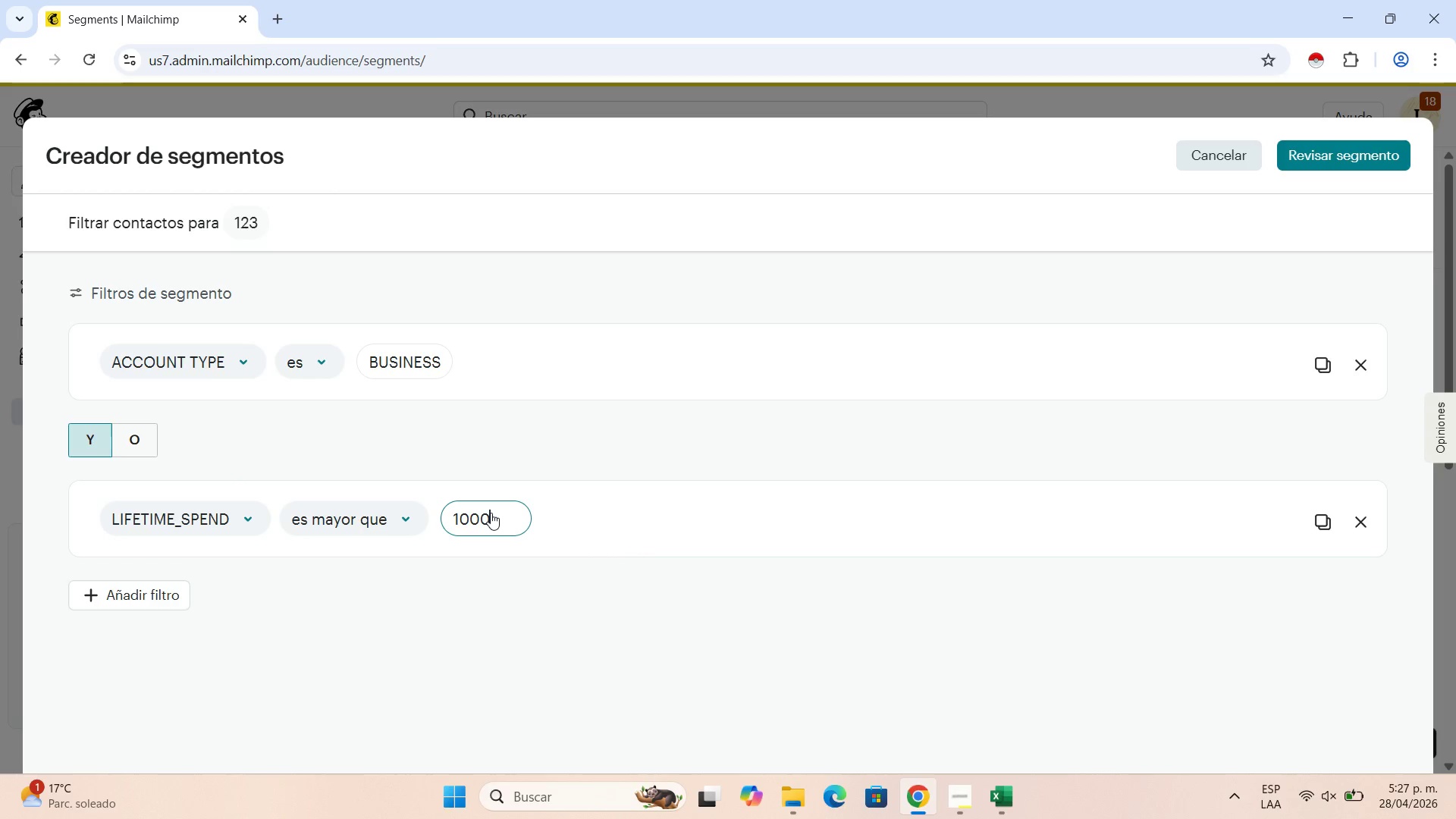 
key(Numpad0)
 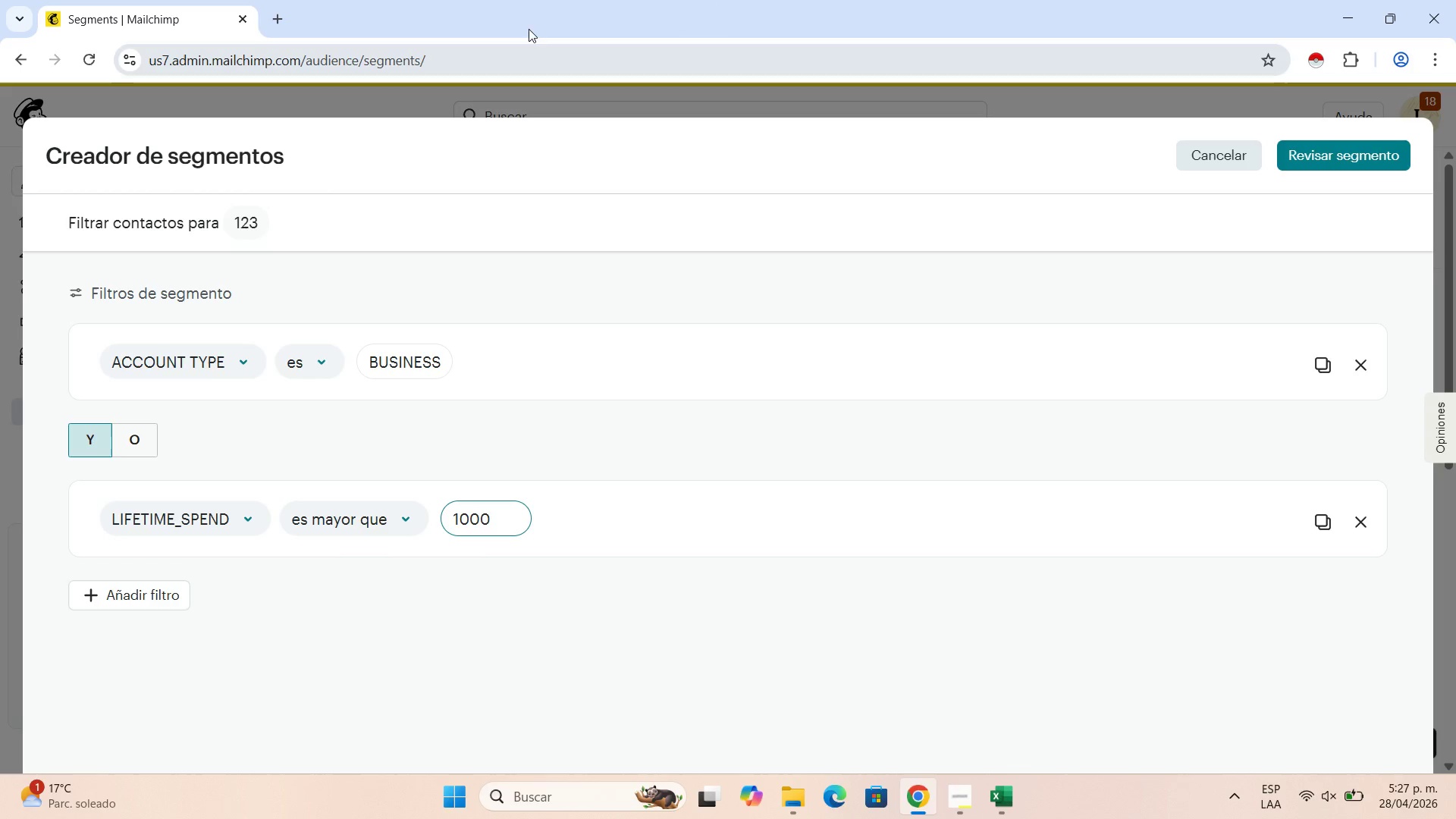 
left_click([572, 376])
 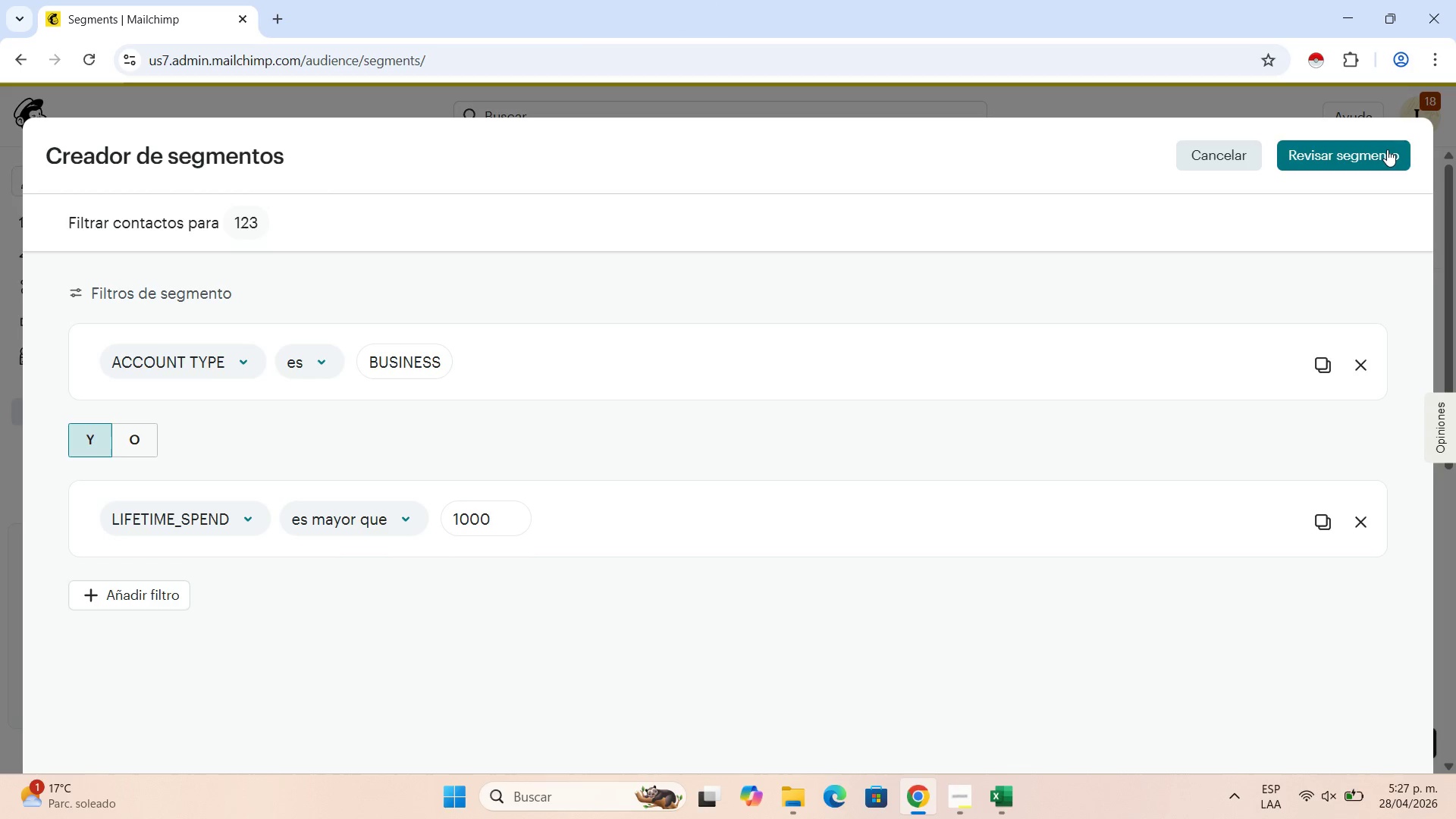 
left_click([1387, 149])
 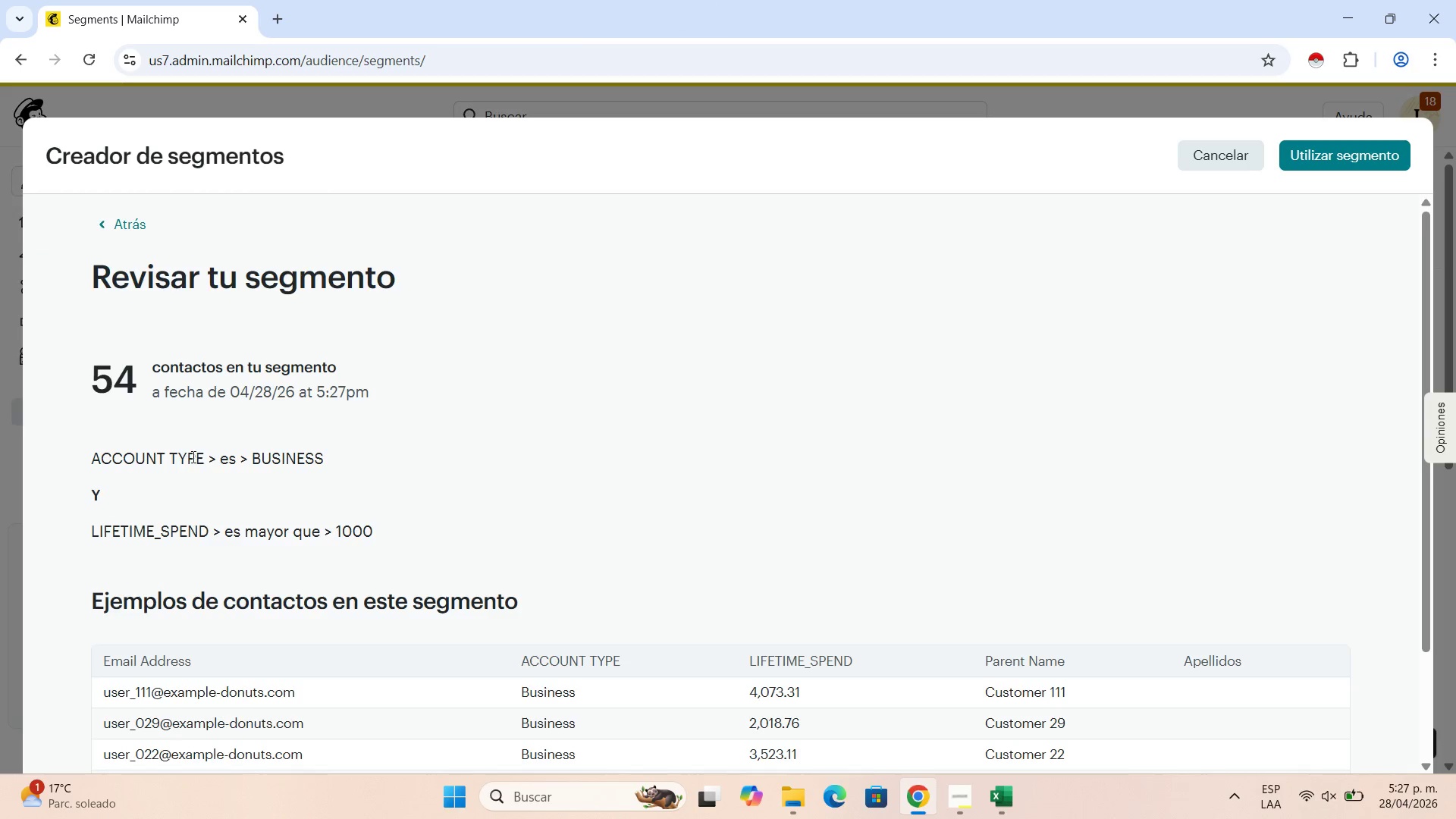 
scroll: coordinate [453, 643], scroll_direction: down, amount: 9.0
 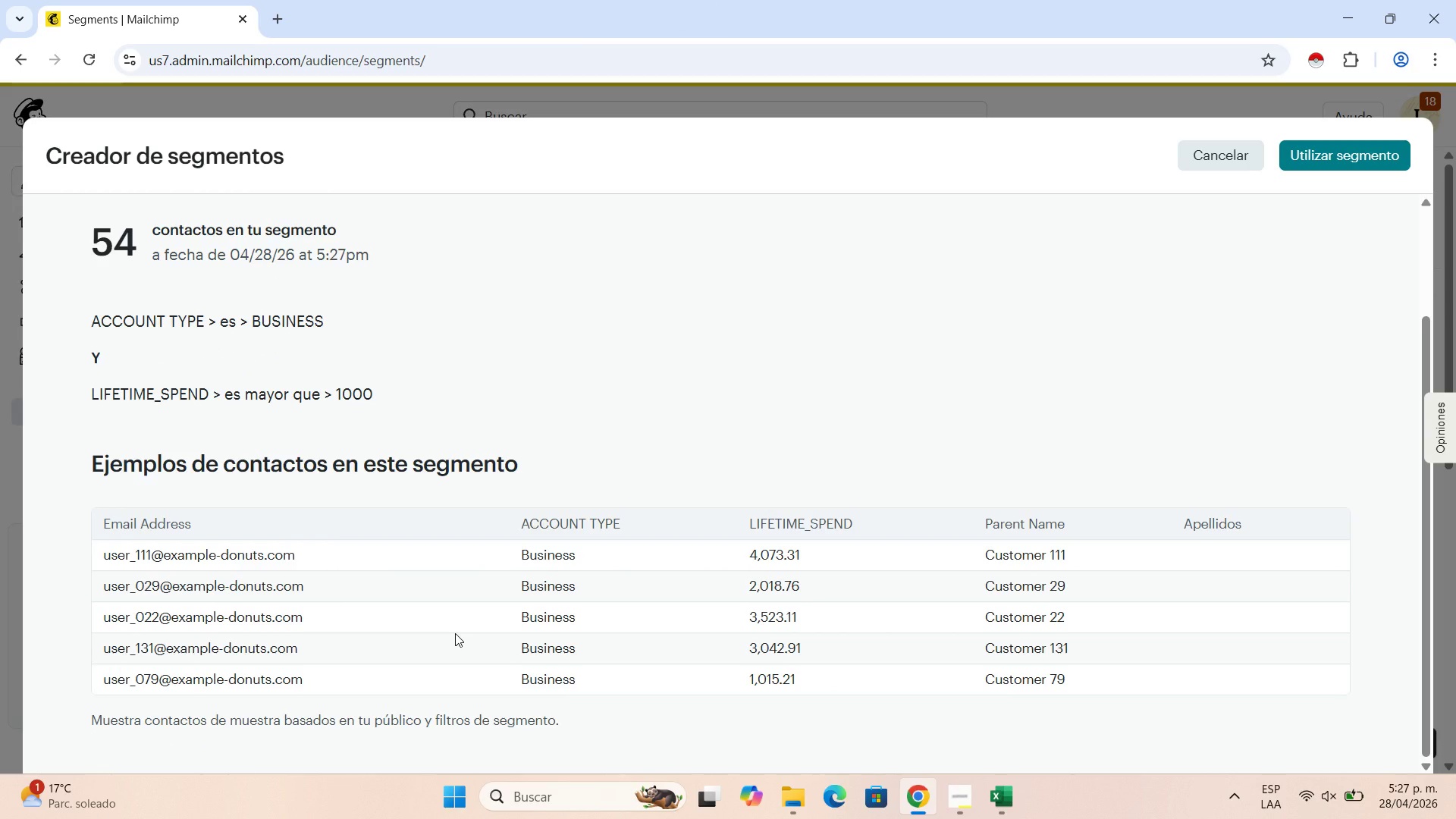 
wait(8.28)
 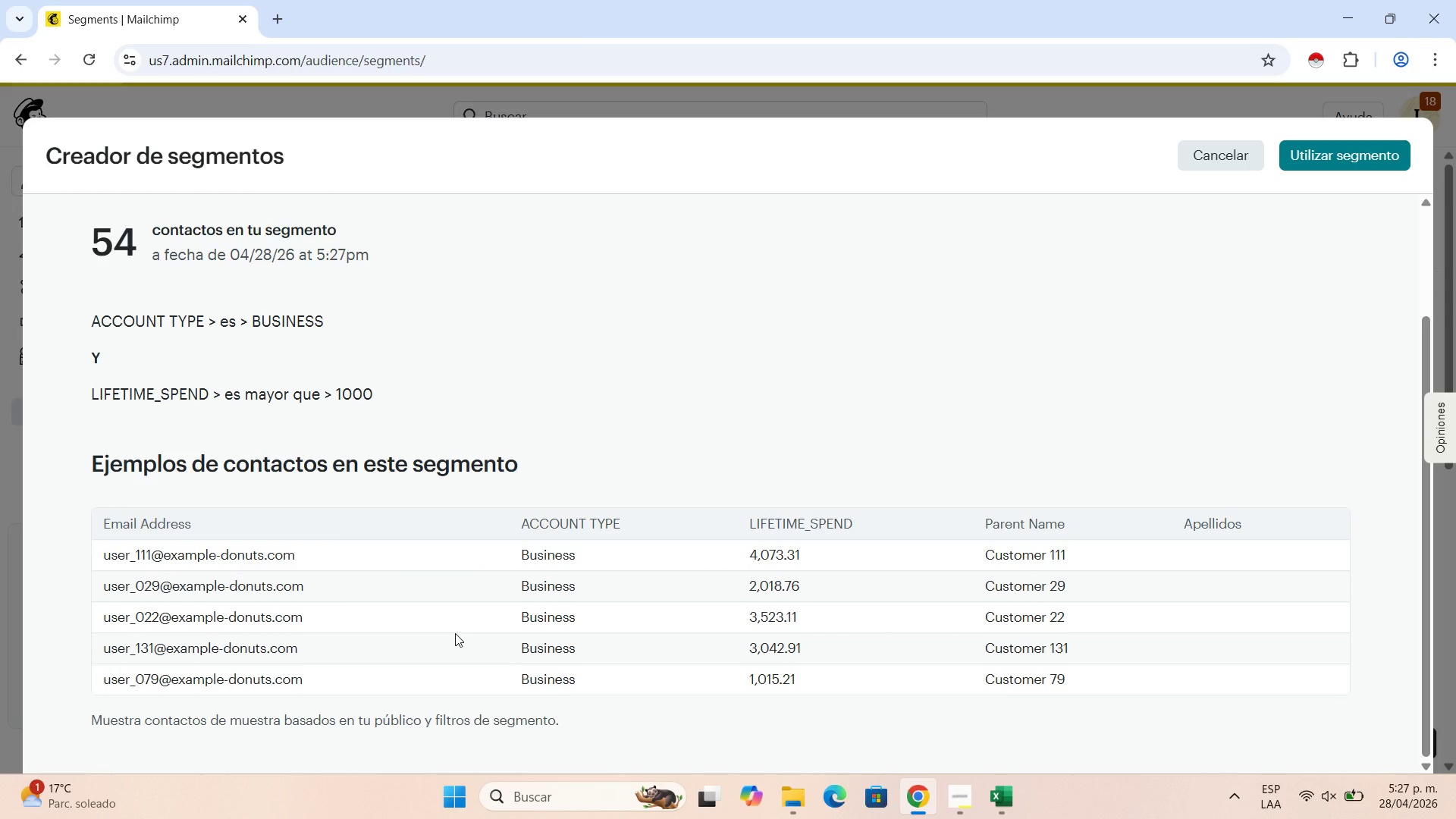 
left_click([999, 793])
 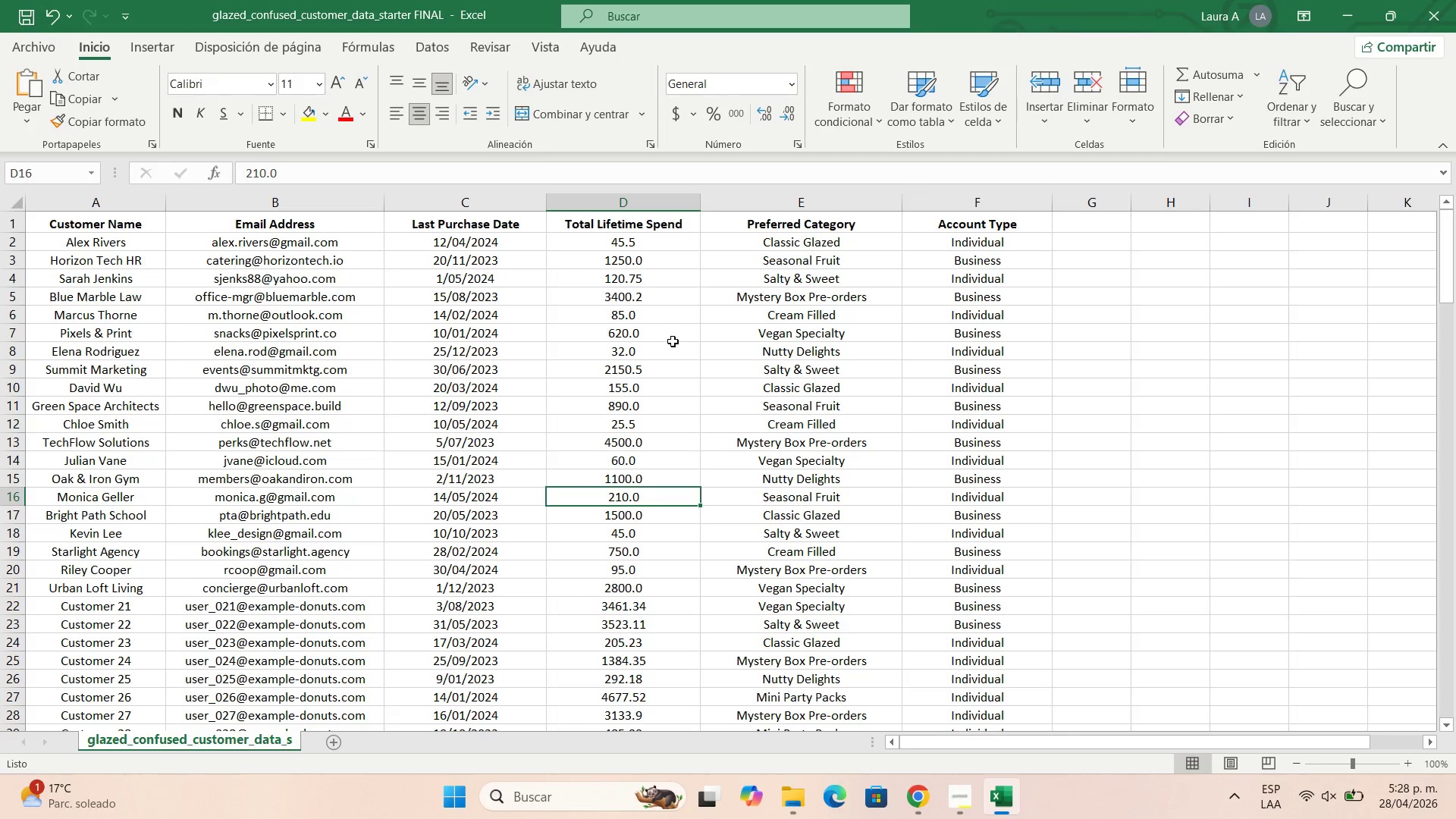 
scroll: coordinate [671, 347], scroll_direction: down, amount: 4.0
 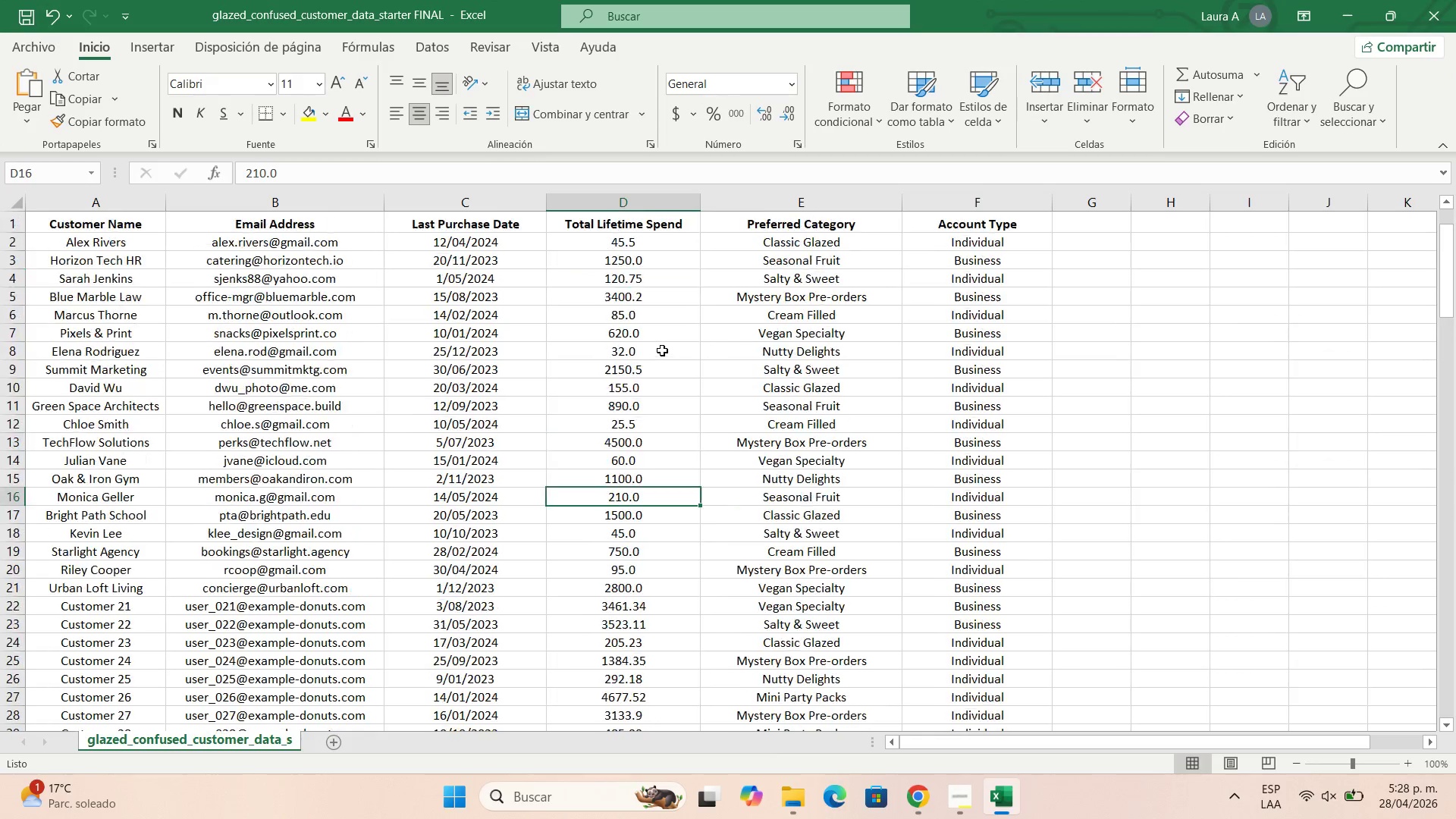 
scroll: coordinate [662, 350], scroll_direction: up, amount: 6.0
 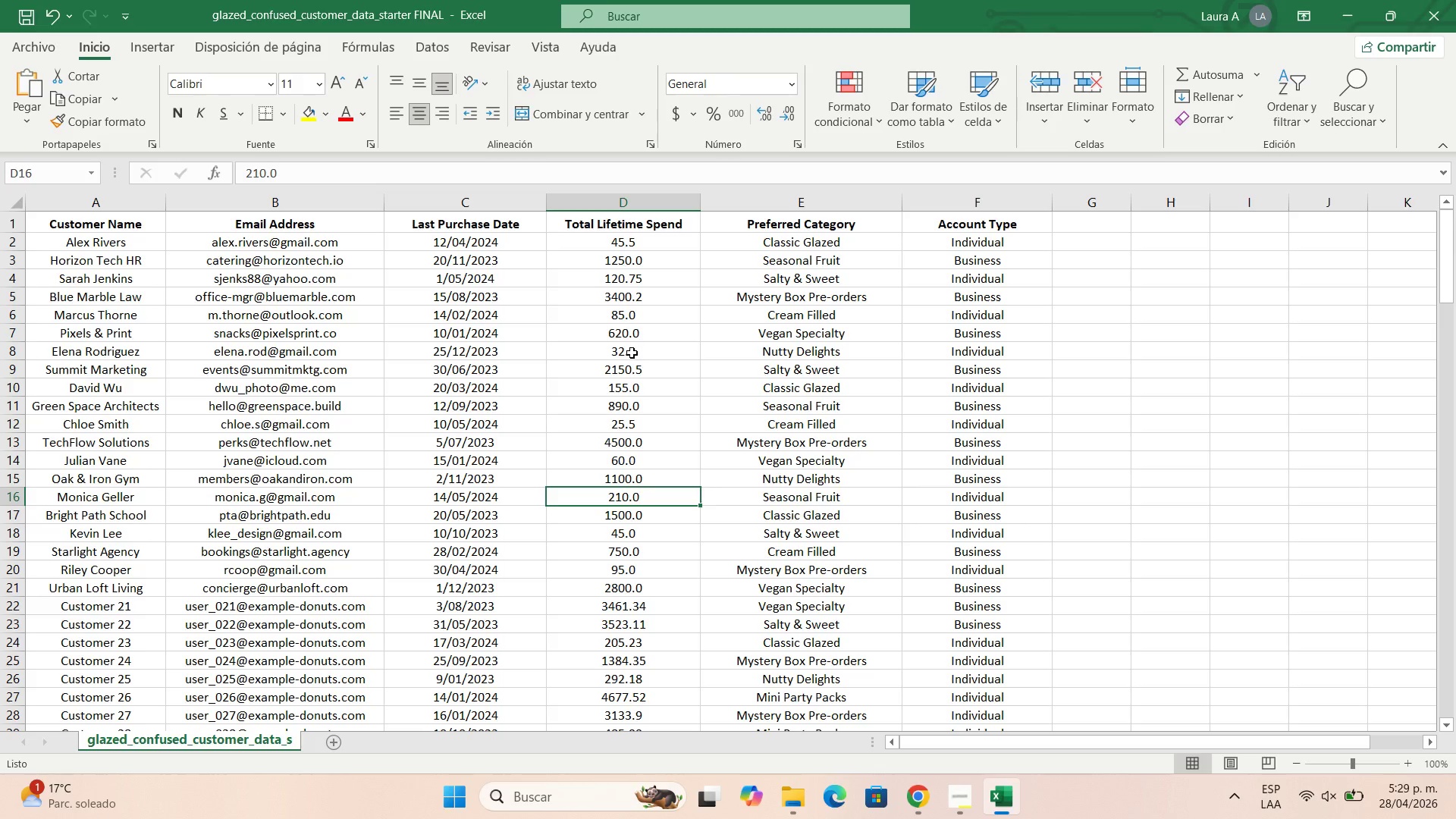 
wait(98.25)
 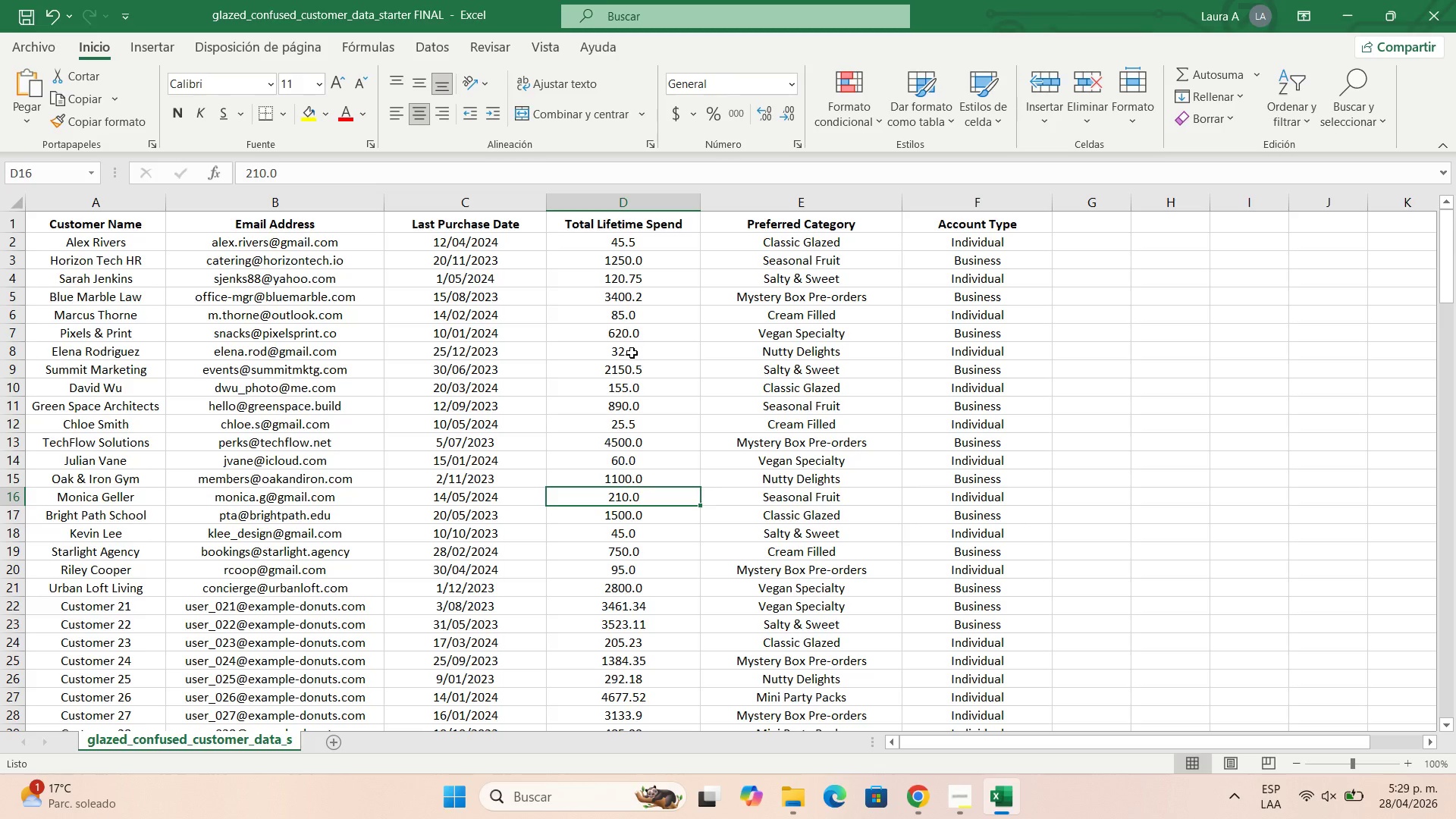 
scroll: coordinate [616, 378], scroll_direction: down, amount: 2.0
 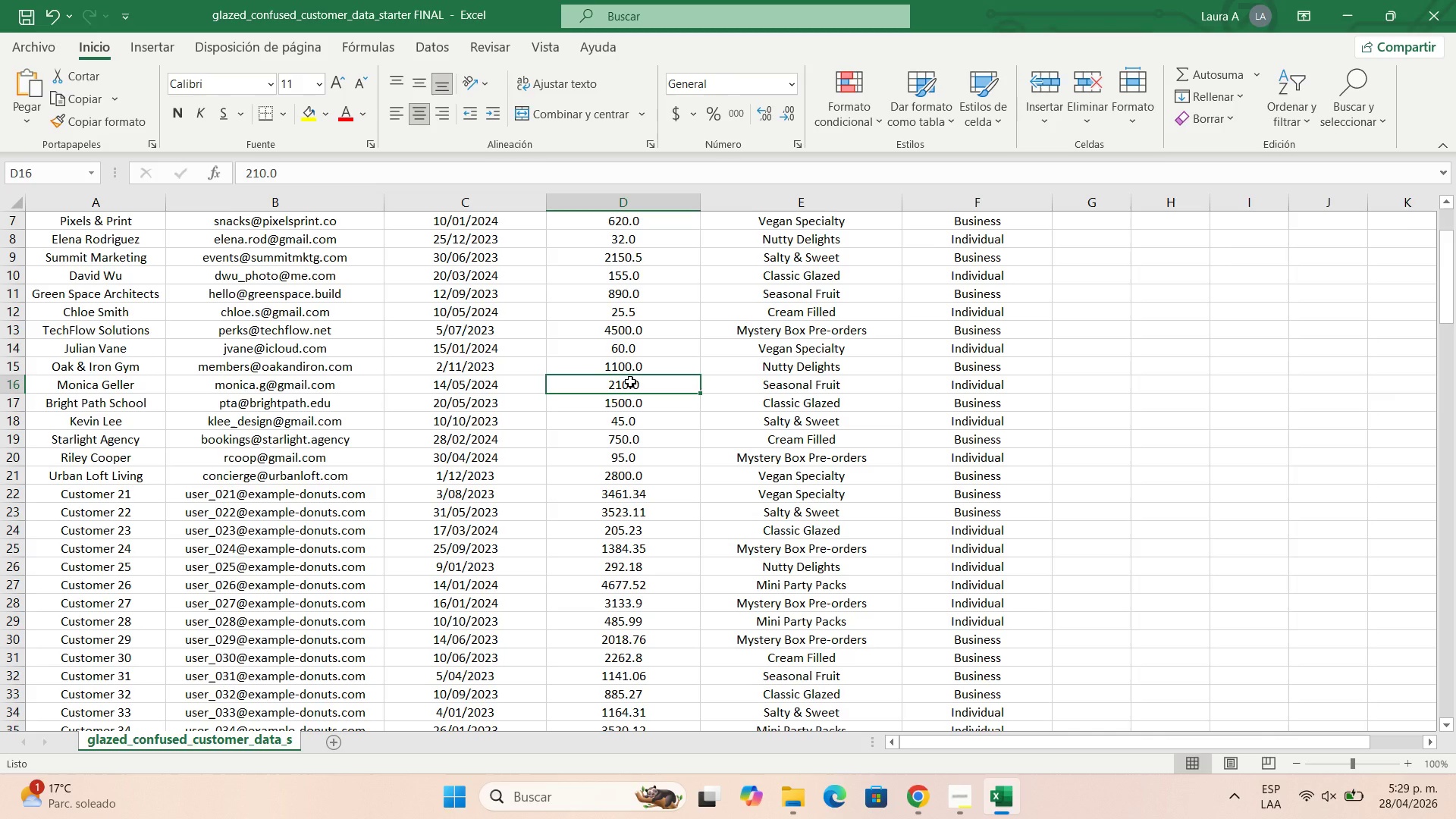 
scroll: coordinate [630, 381], scroll_direction: up, amount: 5.0
 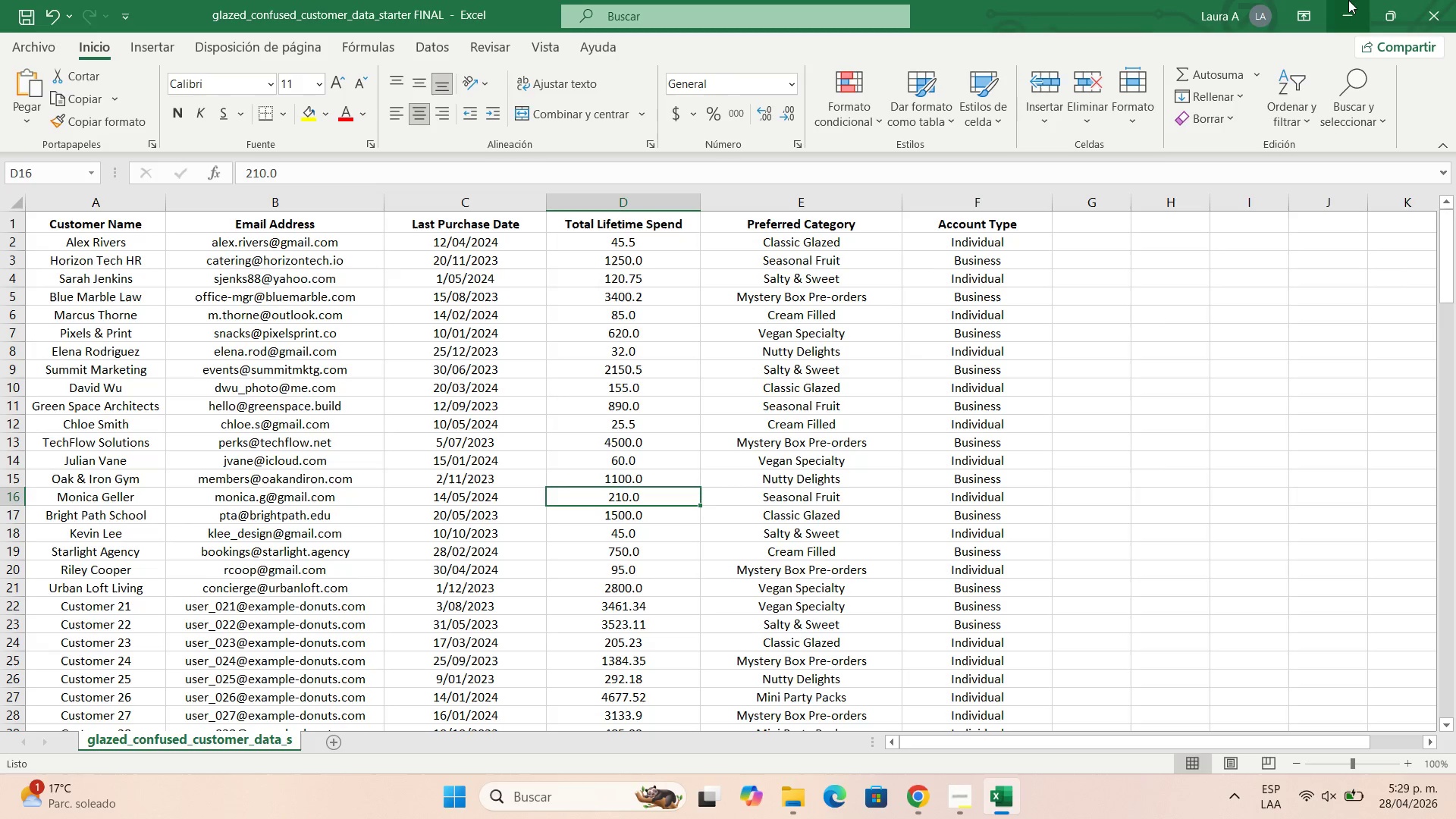 
left_click([1345, 2])
 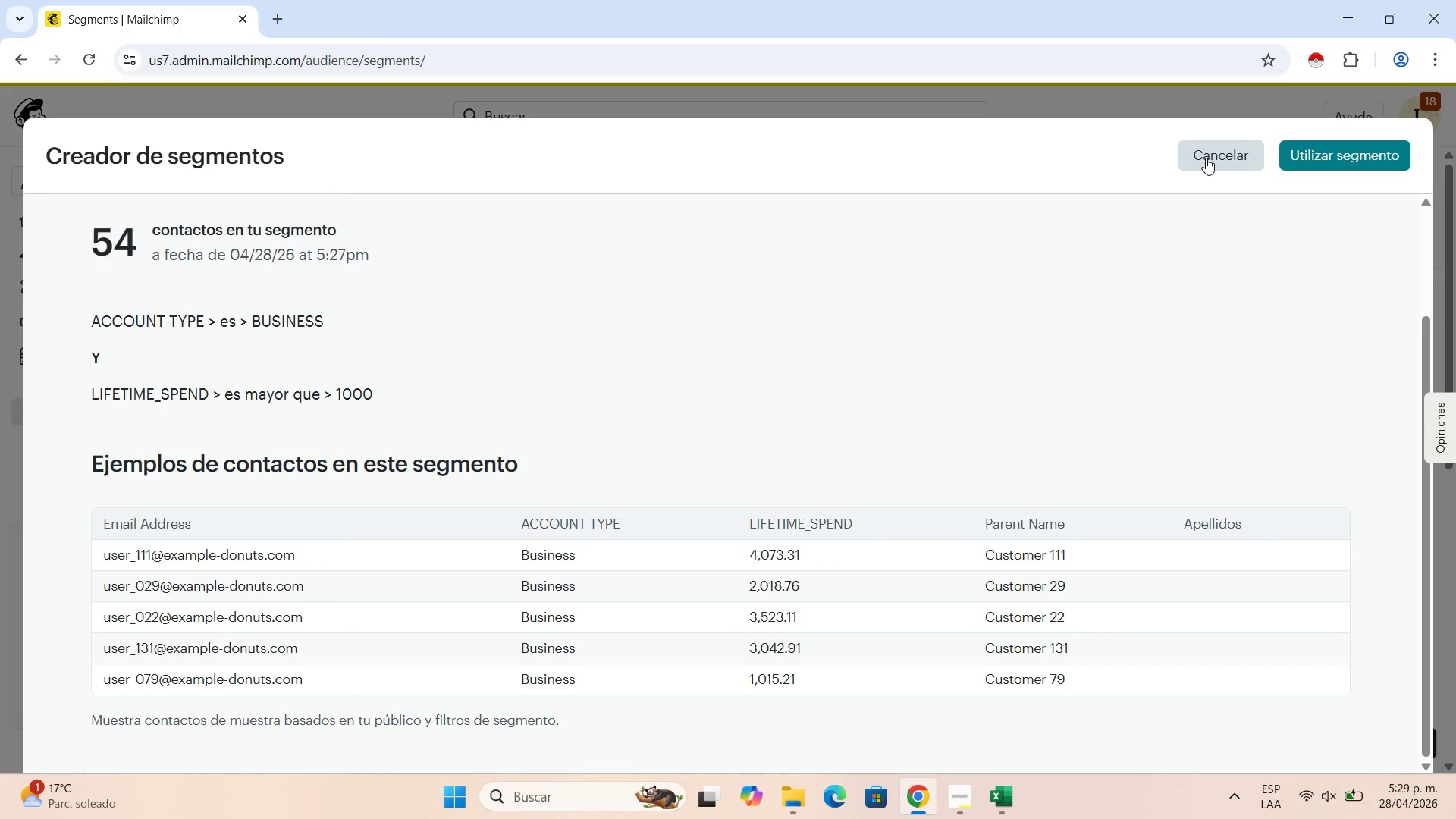 
scroll: coordinate [705, 523], scroll_direction: down, amount: 4.0
 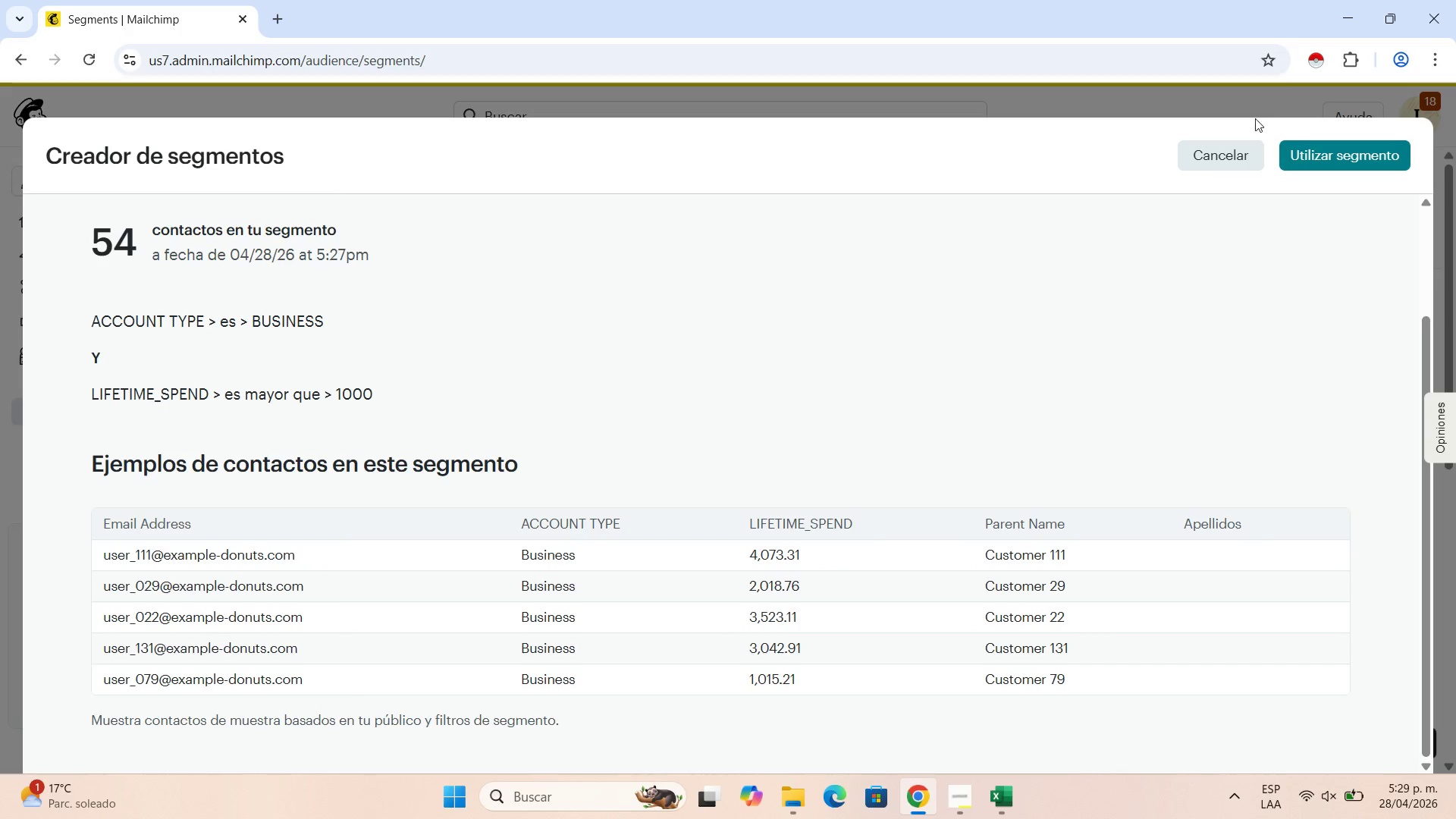 
left_click([1238, 153])
 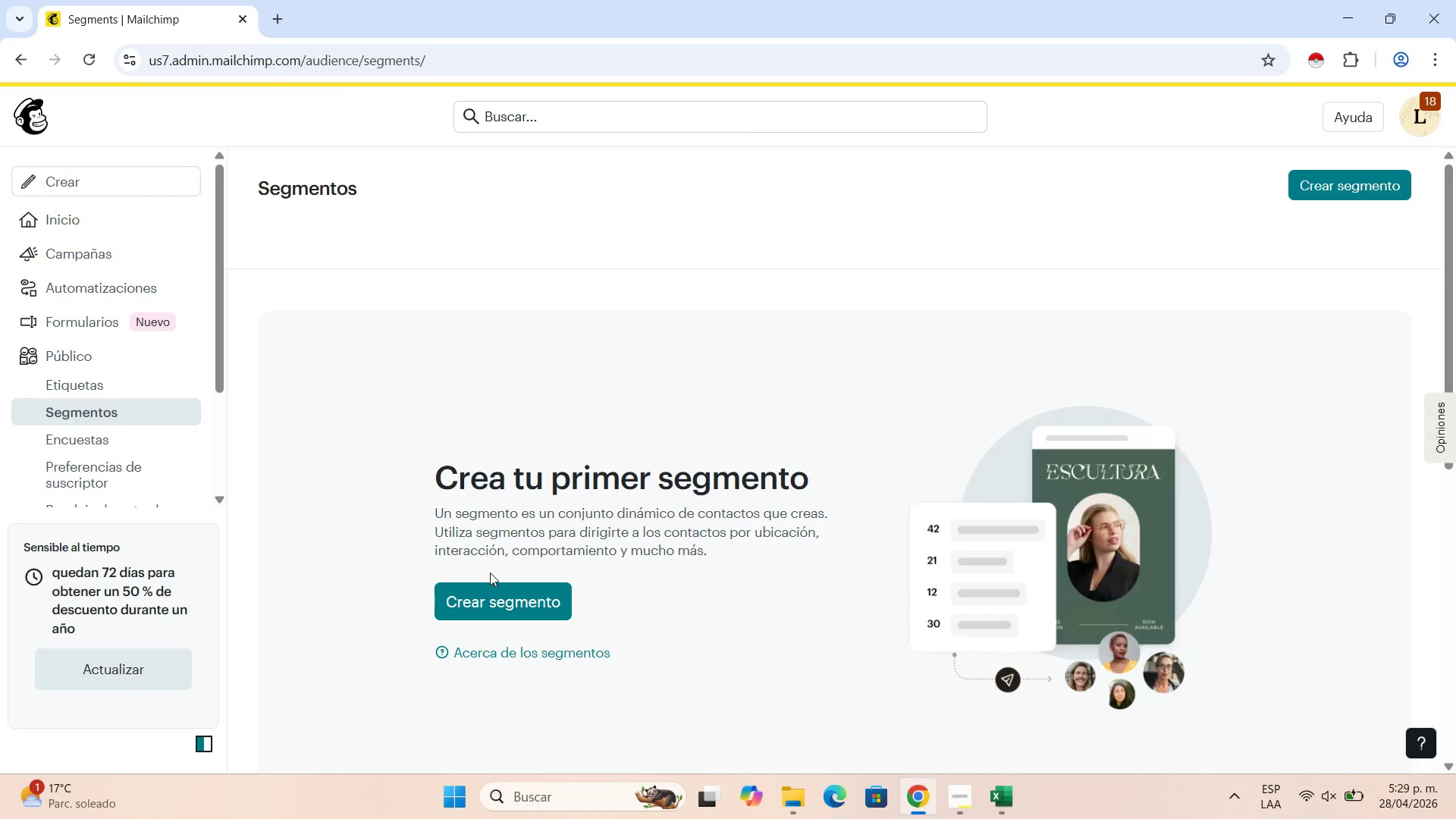 
left_click([507, 604])
 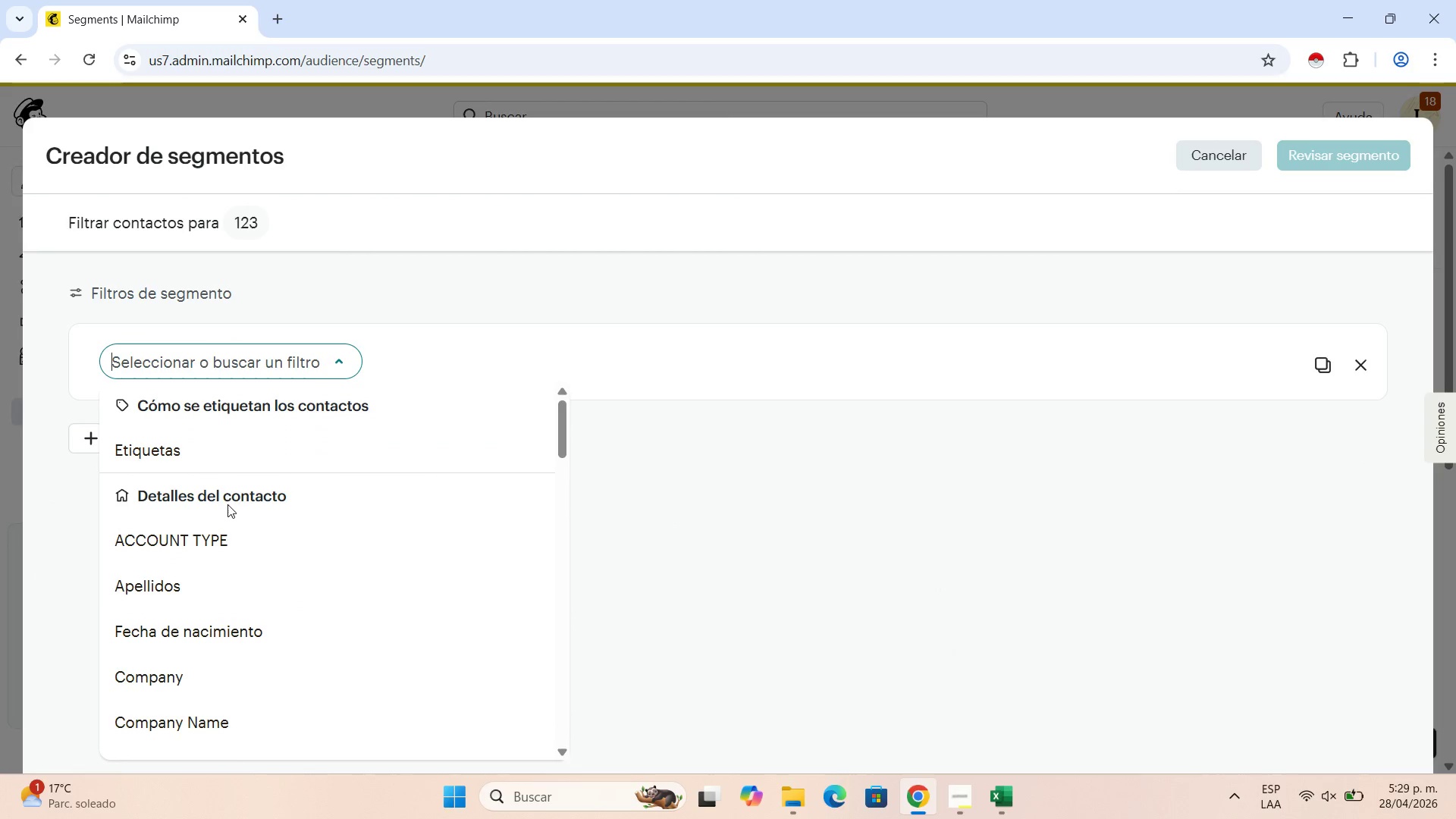 
left_click([228, 535])
 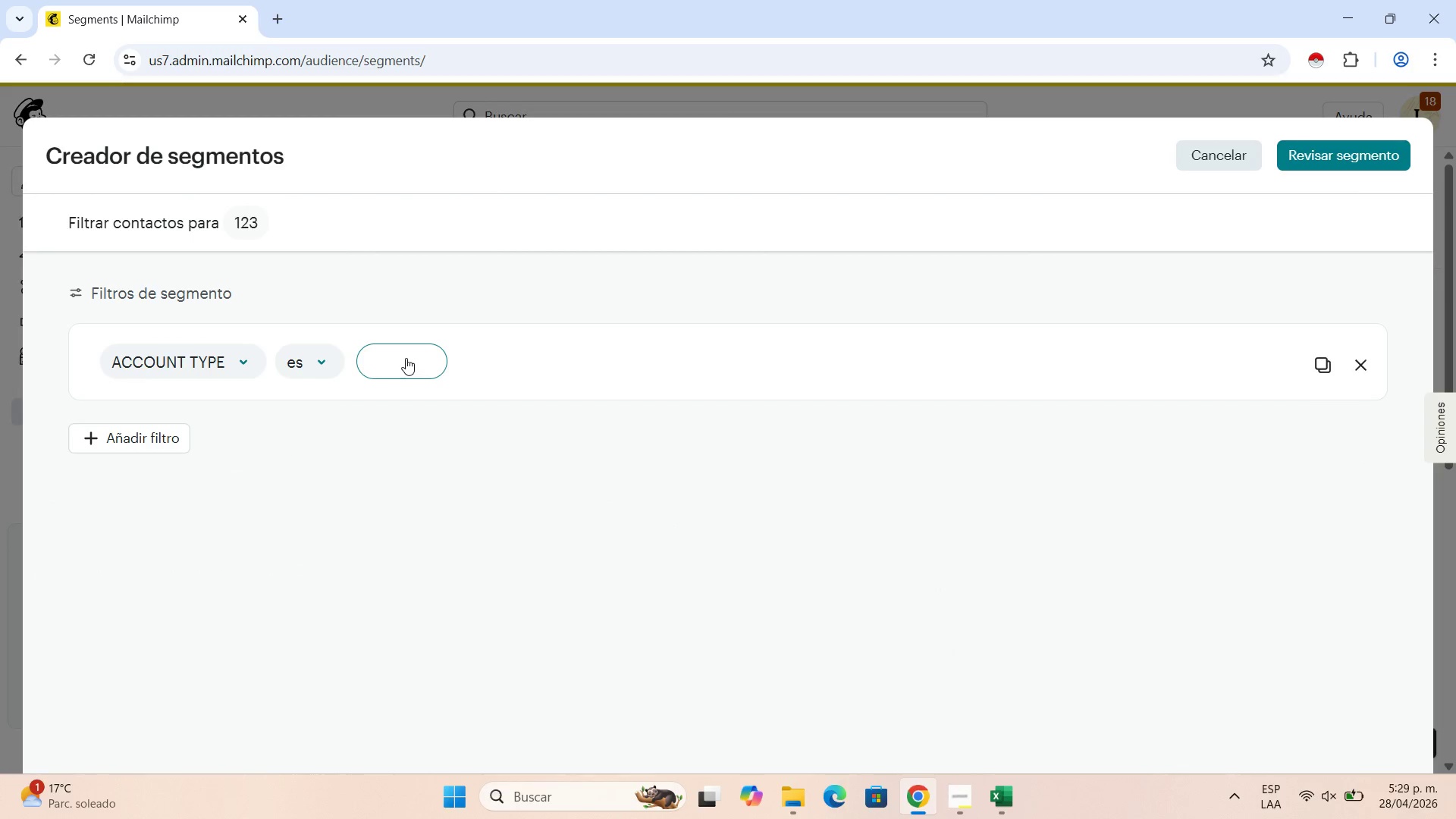 
left_click([406, 358])
 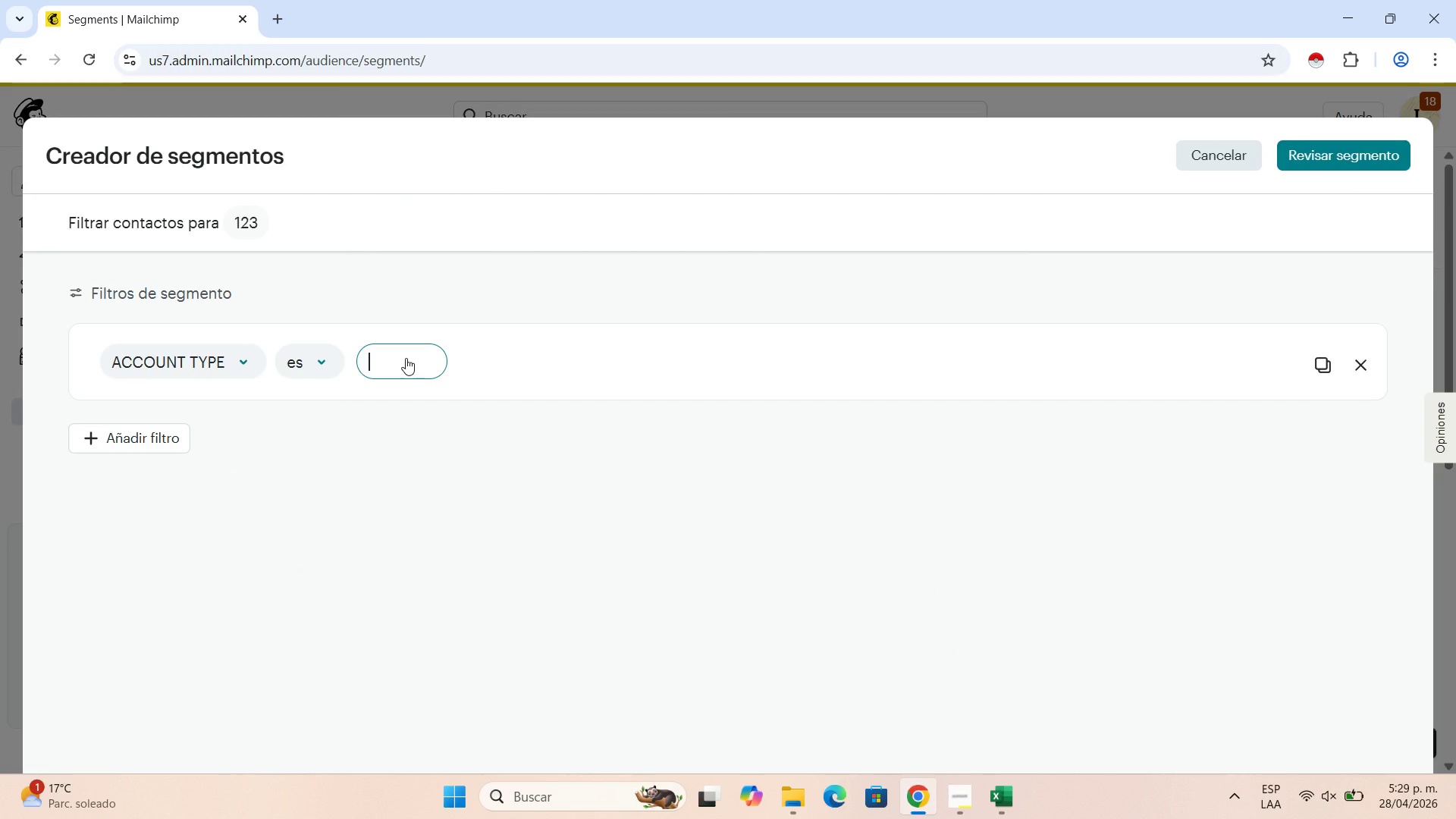 
type(BUSINNES)
key(Backspace)
key(Backspace)
key(Backspace)
type(ESS)
 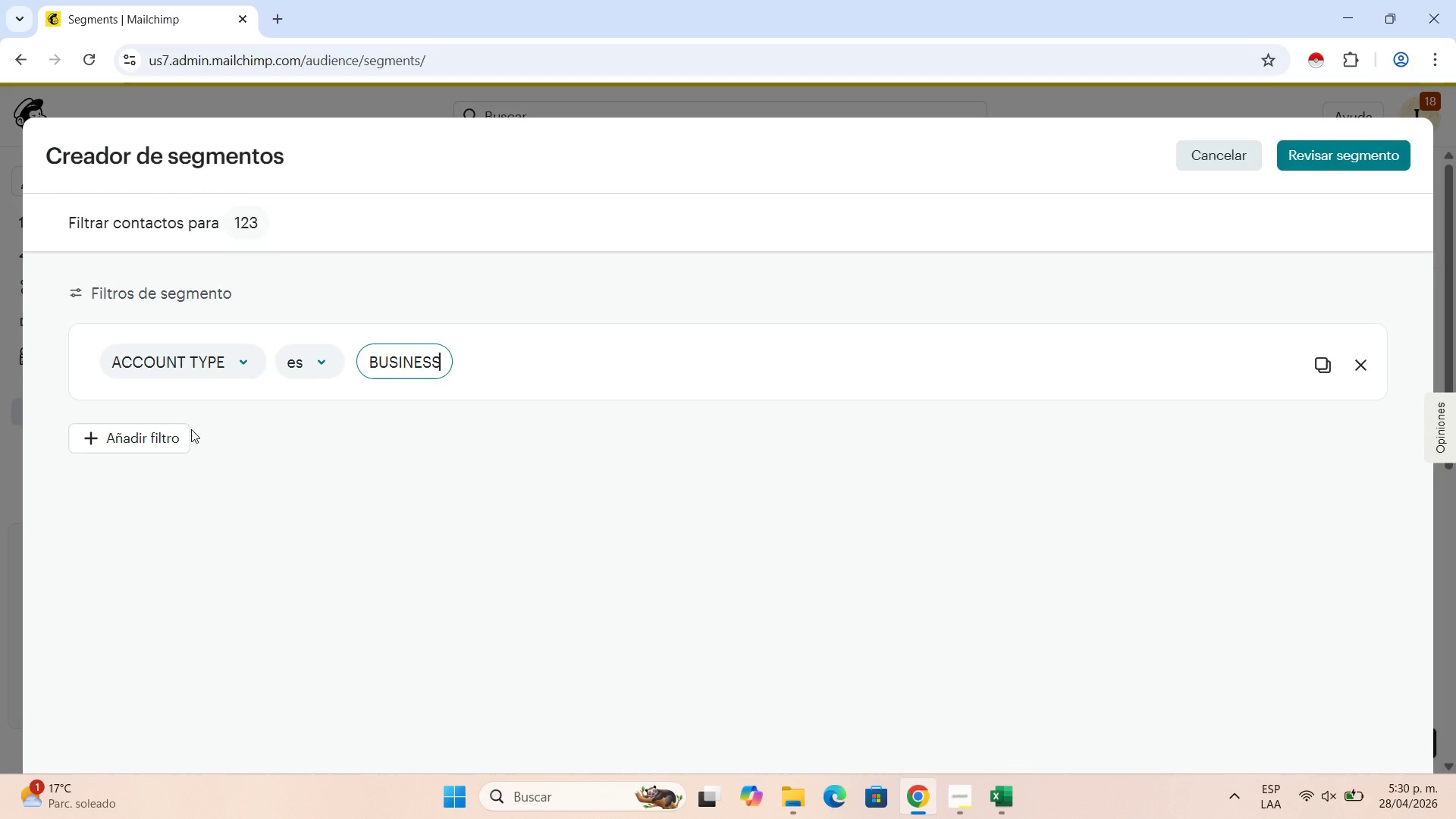 
left_click([135, 442])
 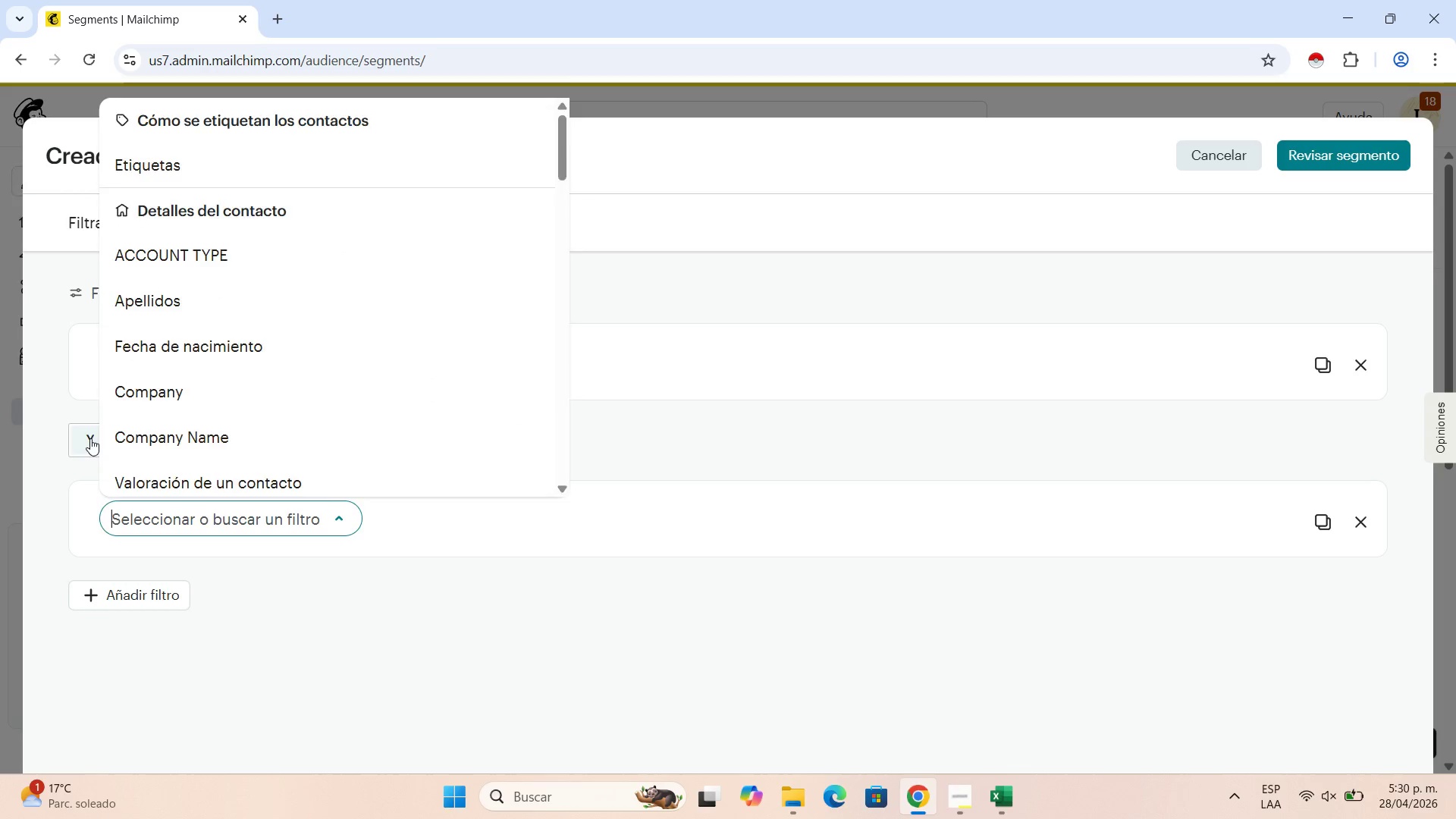 
left_click([88, 438])
 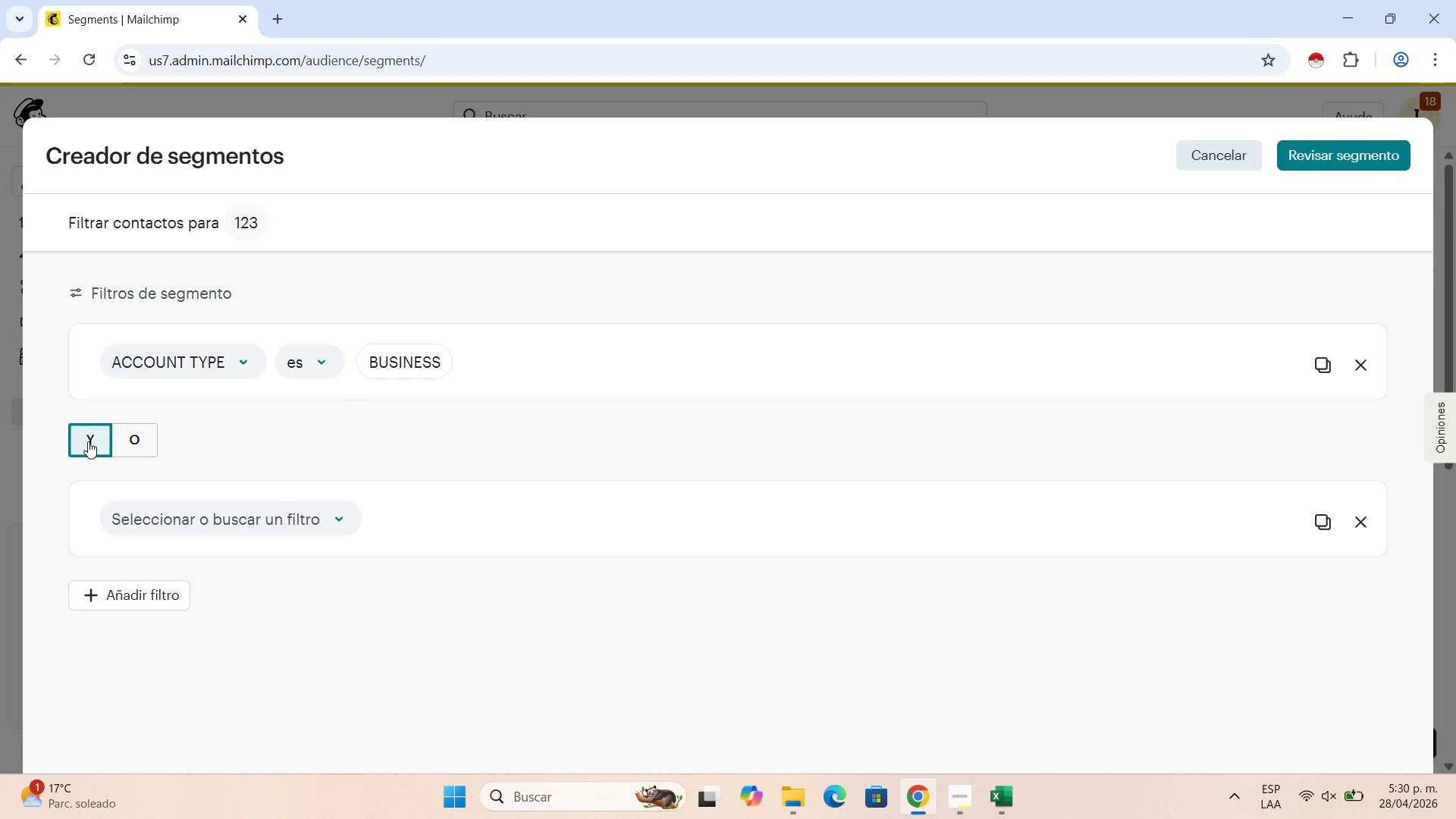 
left_click([88, 441])
 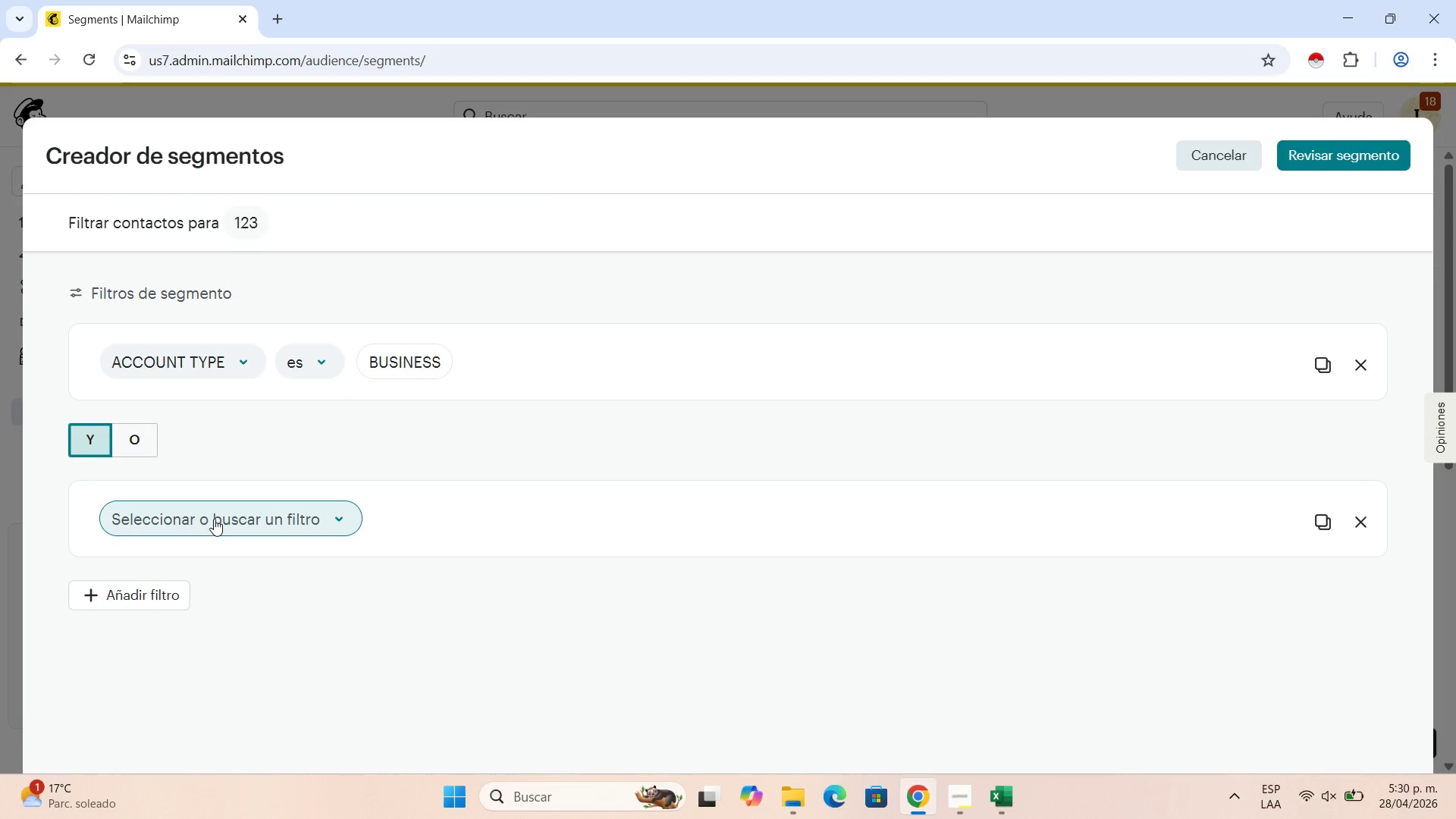 
left_click([214, 519])
 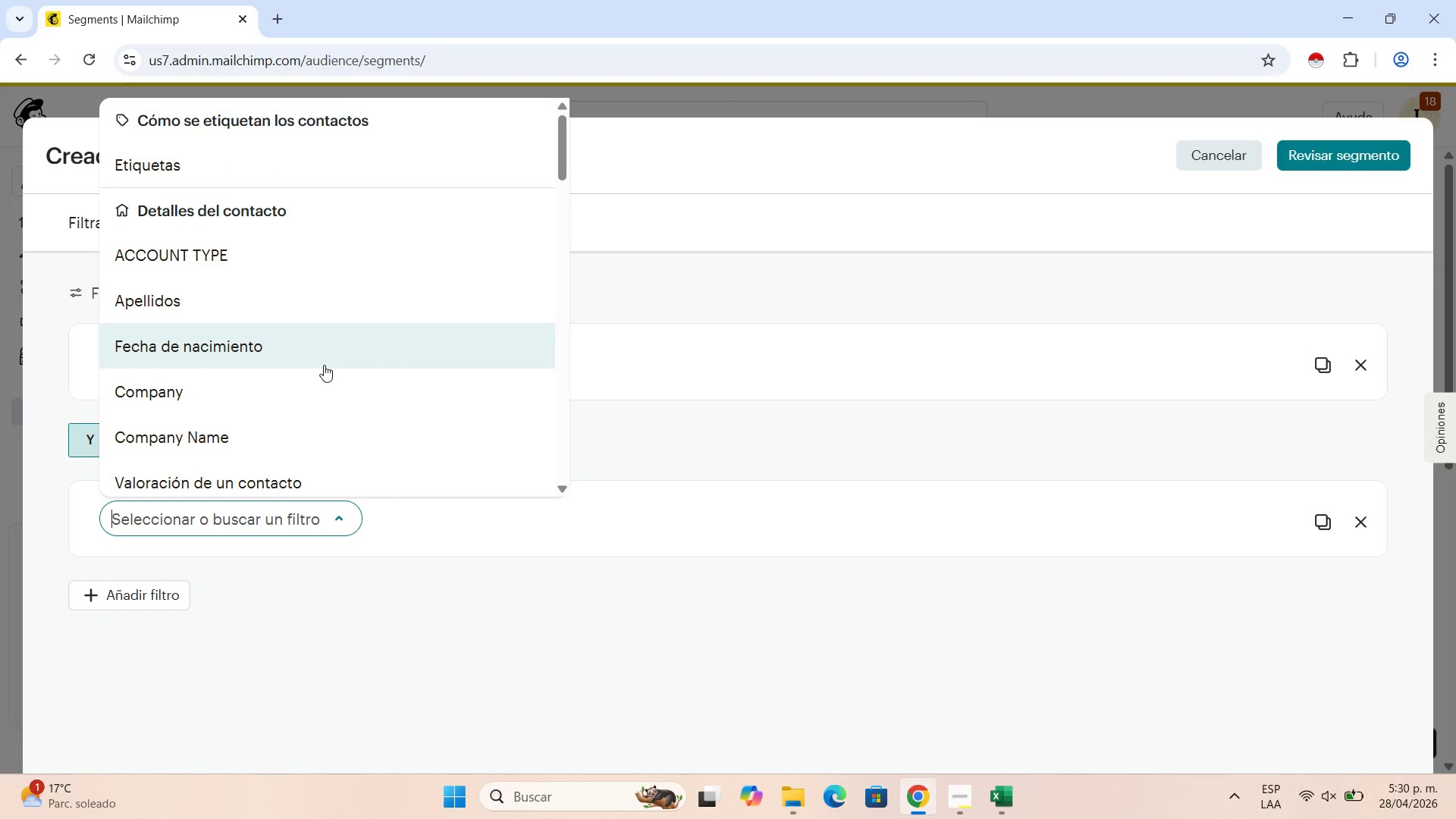 
wait(12.67)
 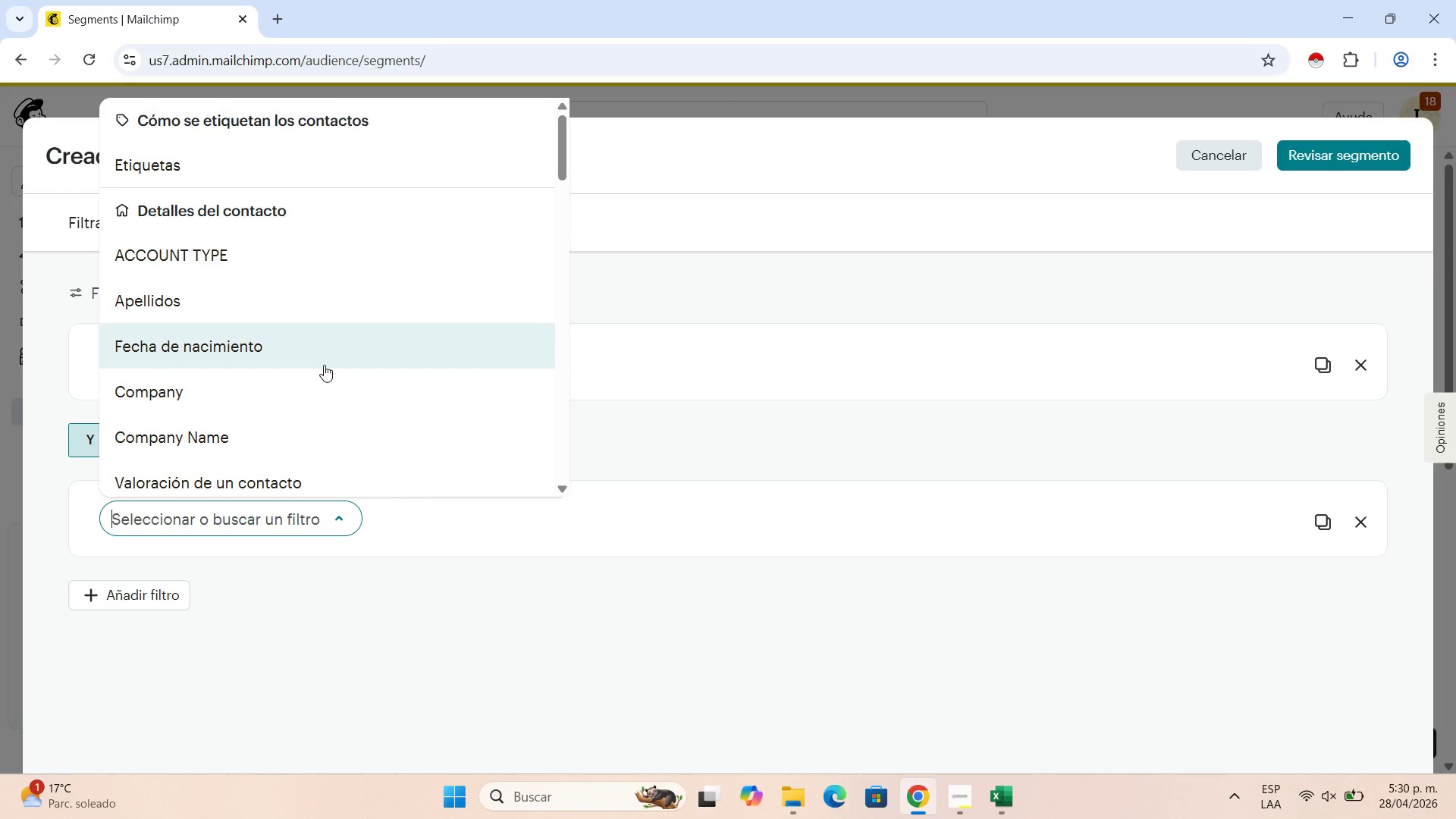 
type(LI)
 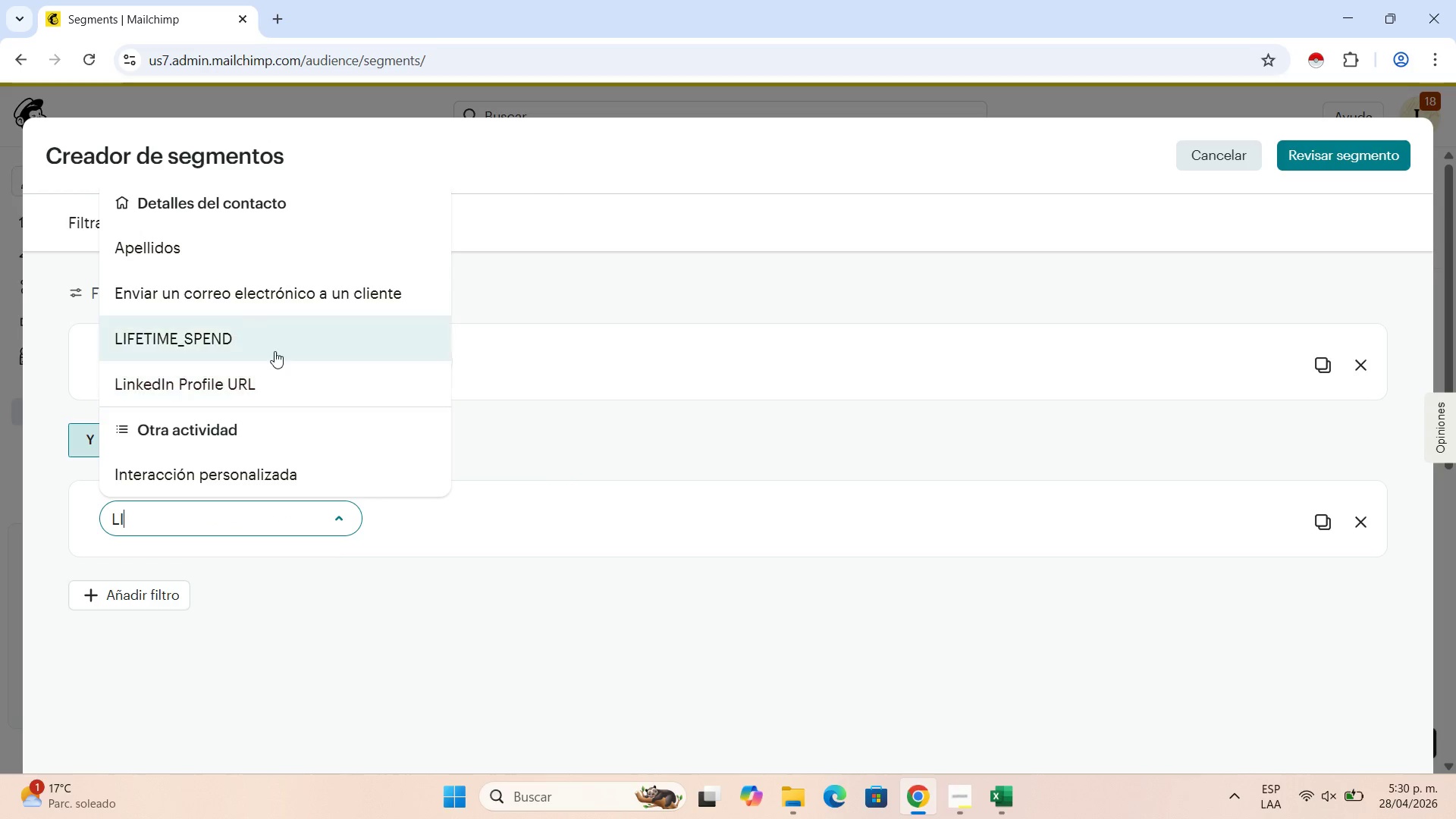 
left_click([274, 340])
 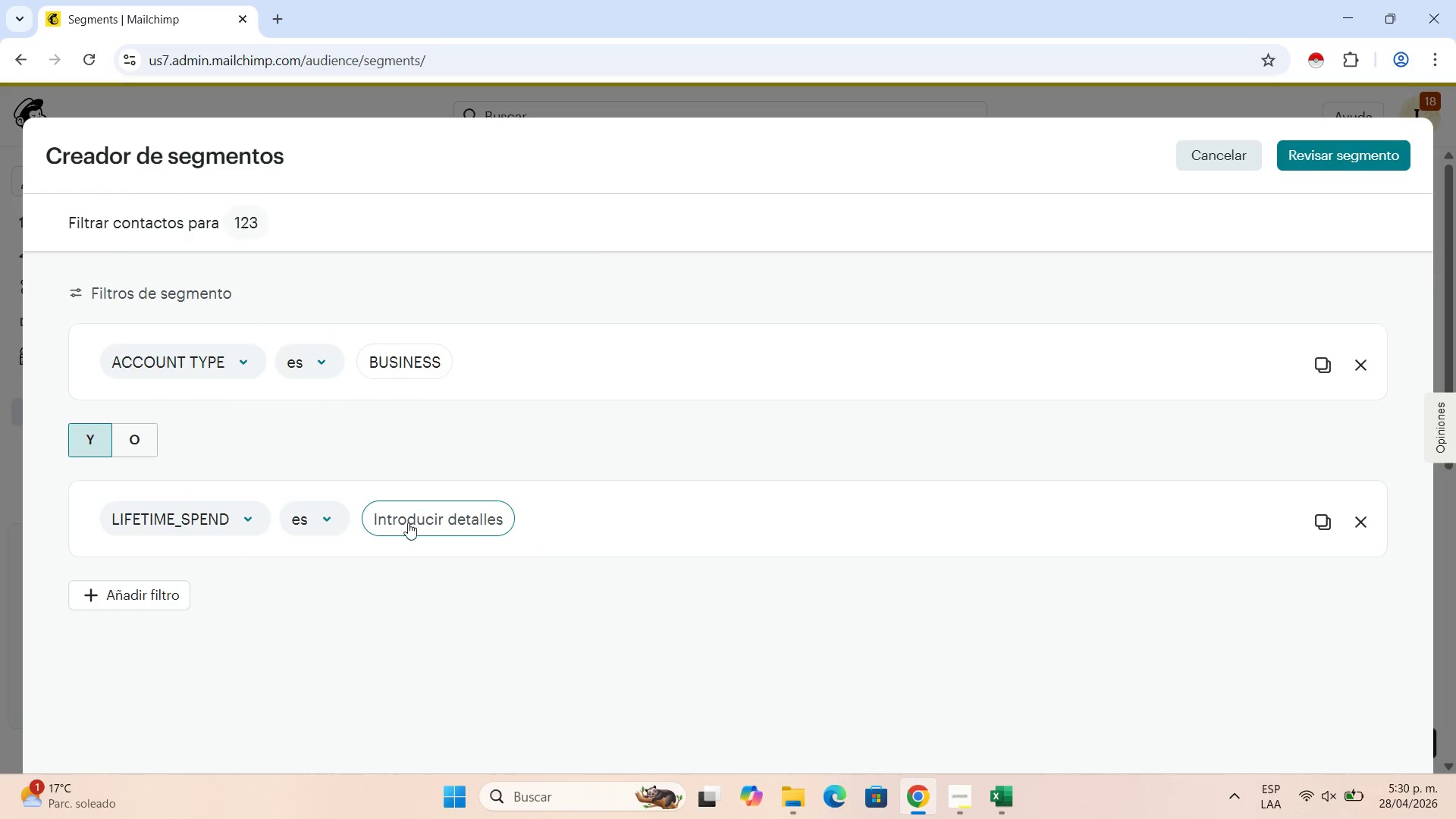 
left_click([330, 507])
 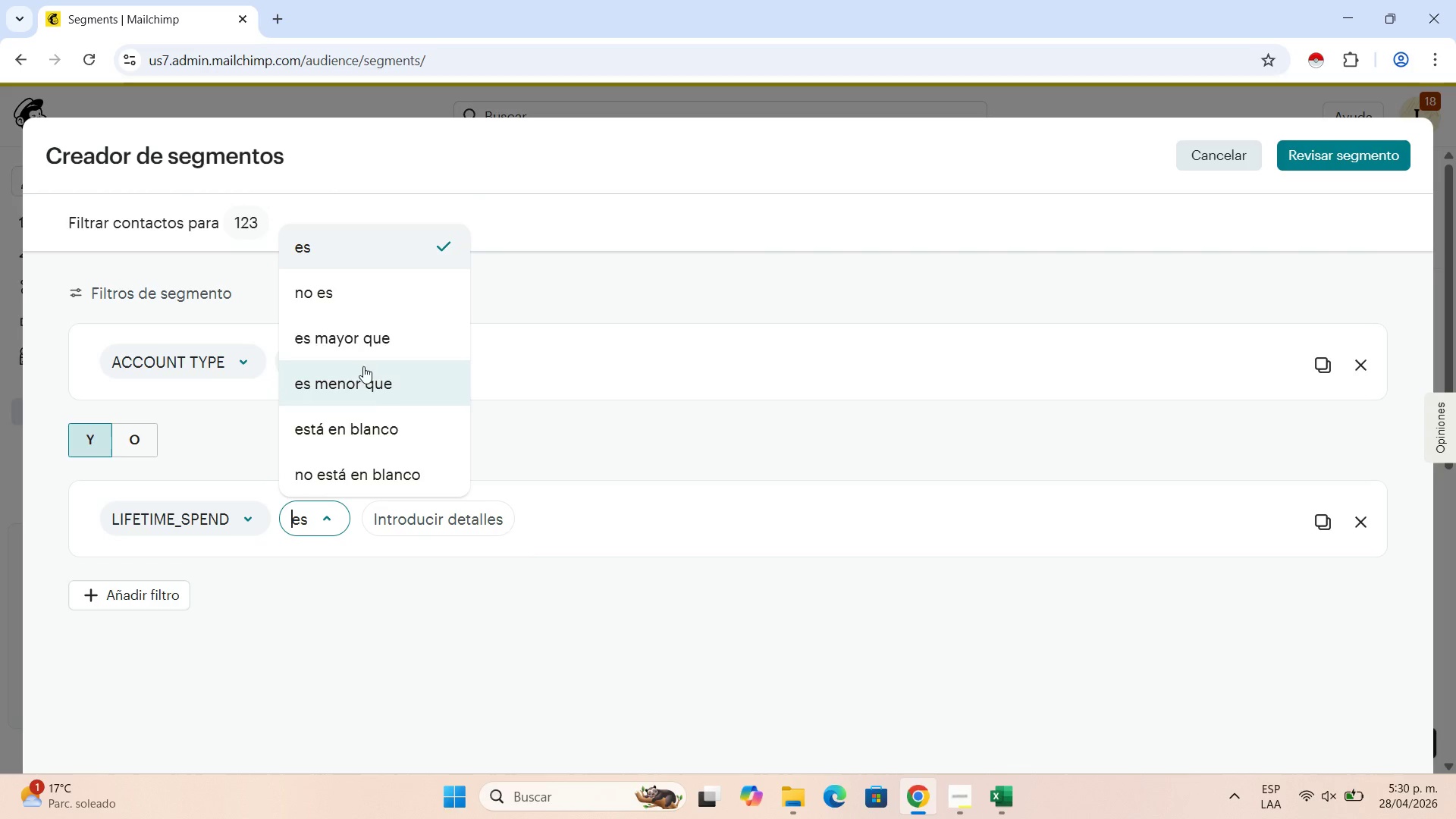 
left_click([361, 341])
 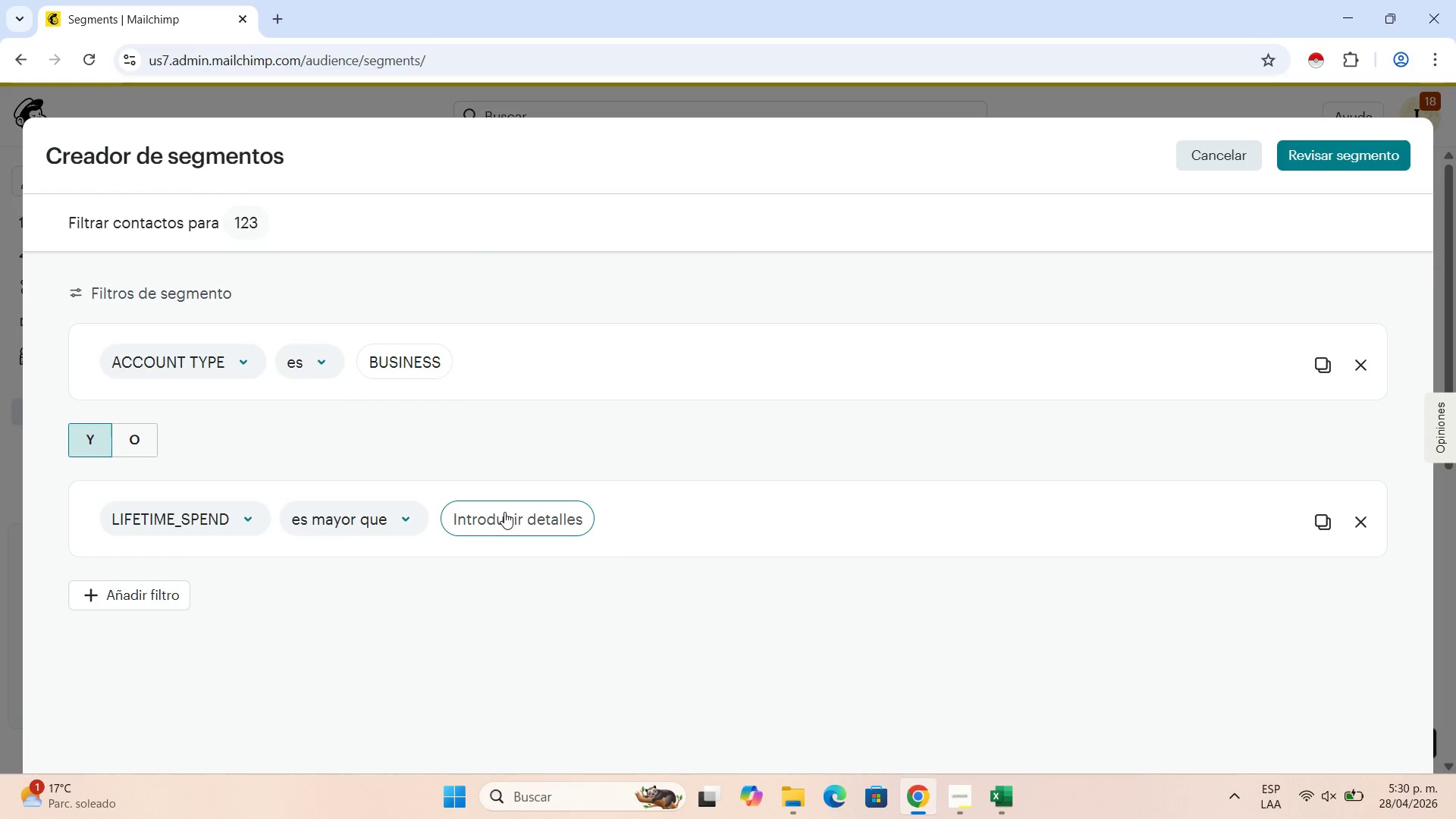 
left_click([504, 512])
 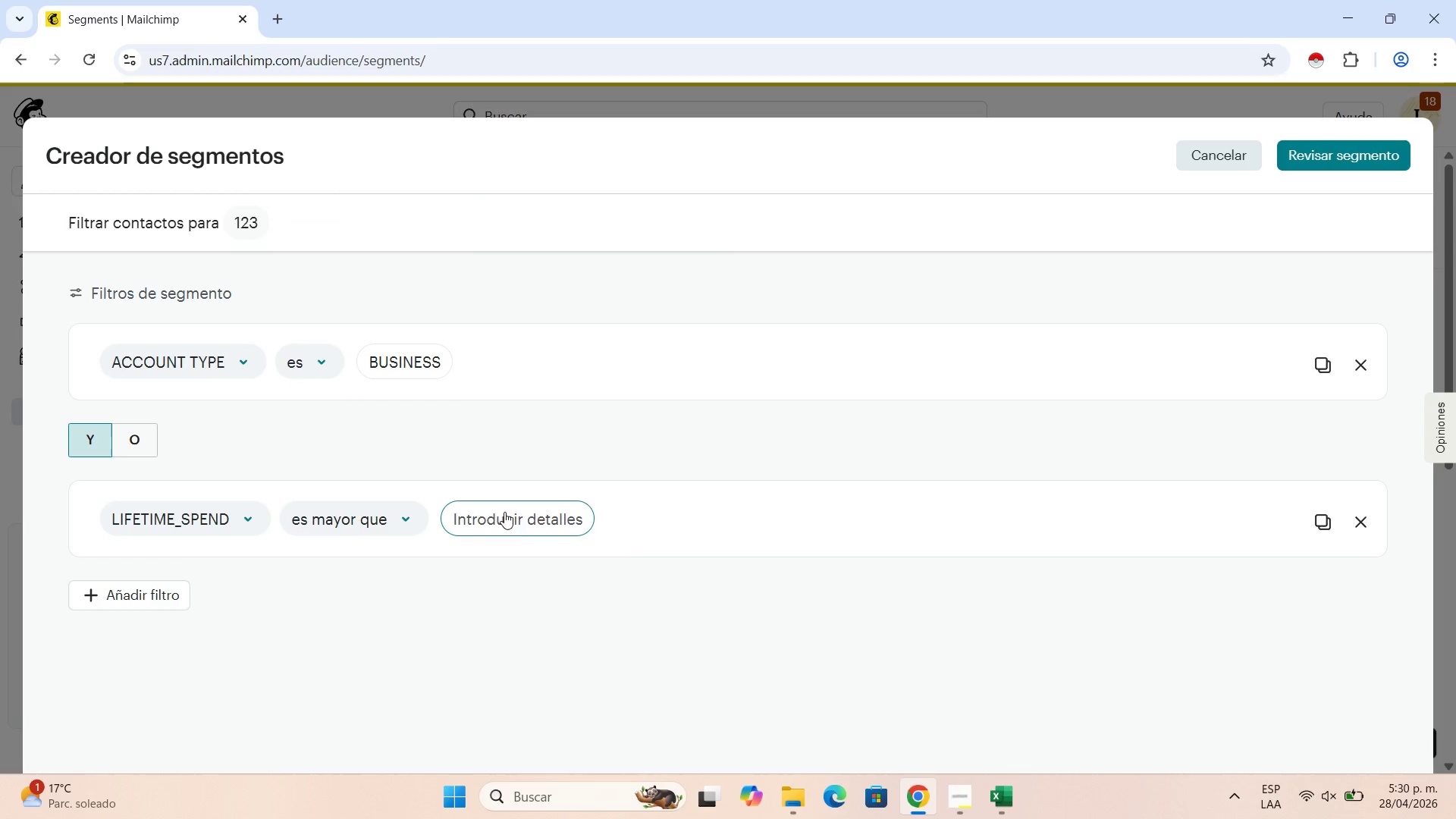 
key(Numpad1)
 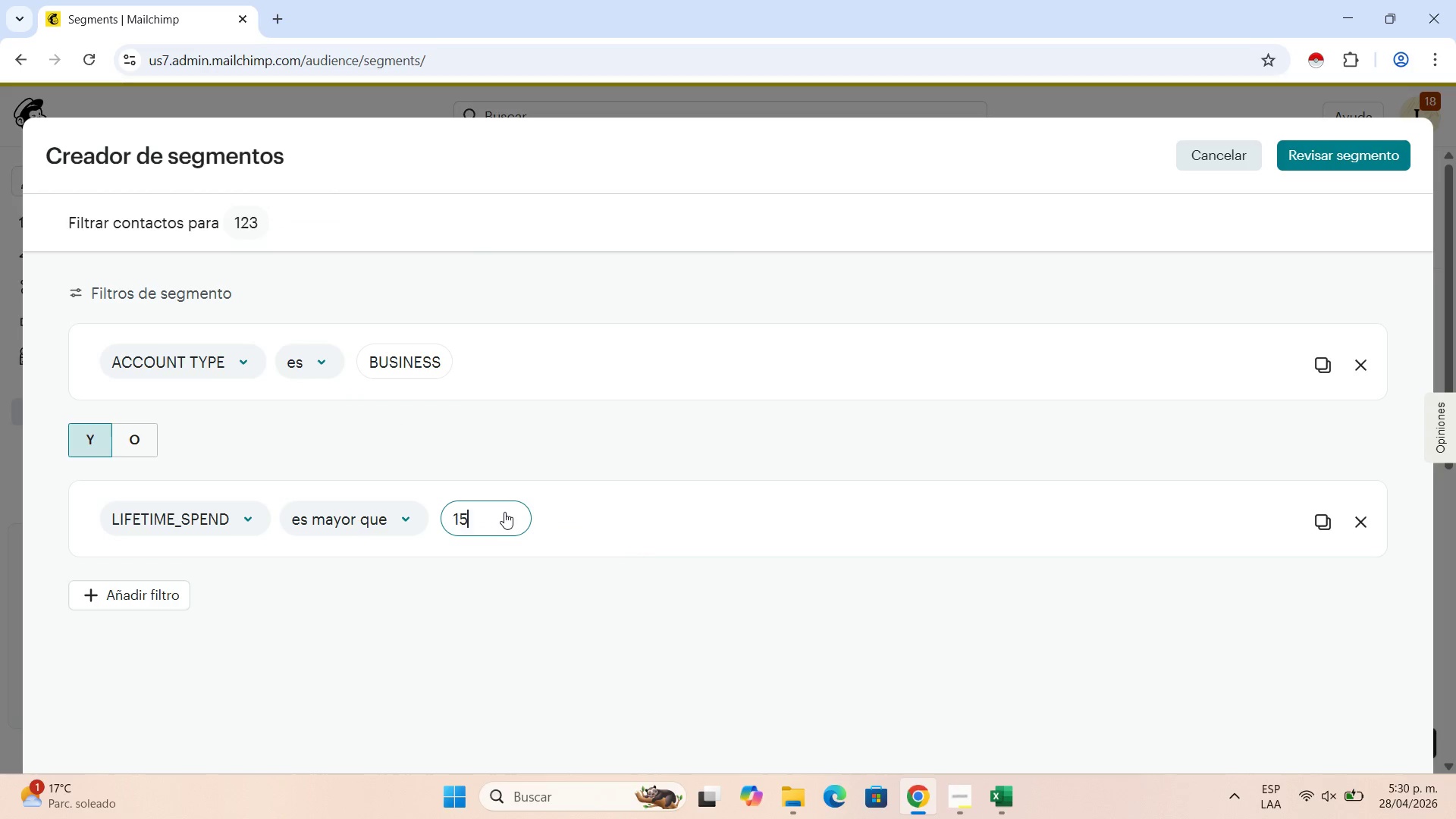 
key(Numpad5)
 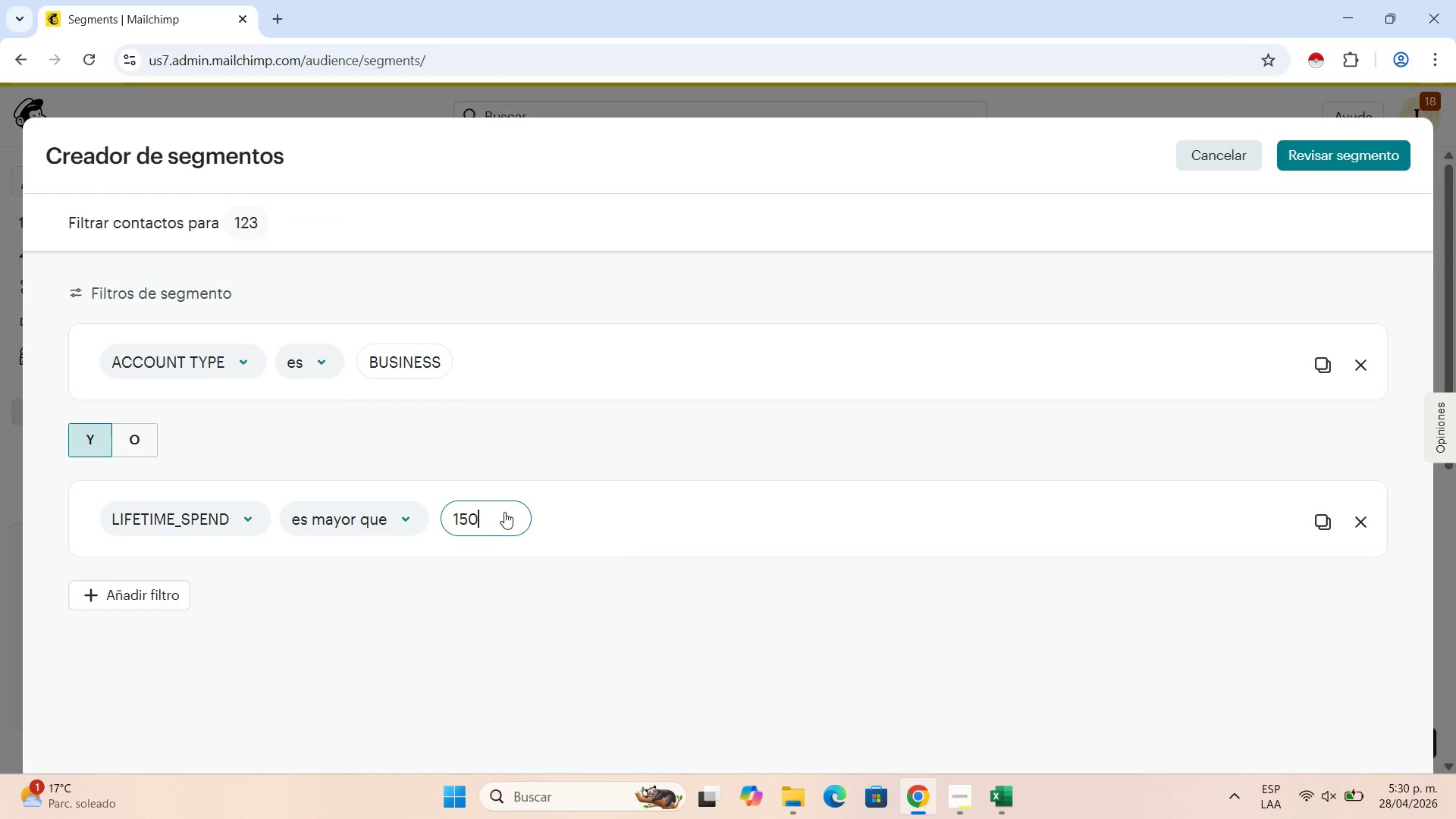 
key(Numpad0)
 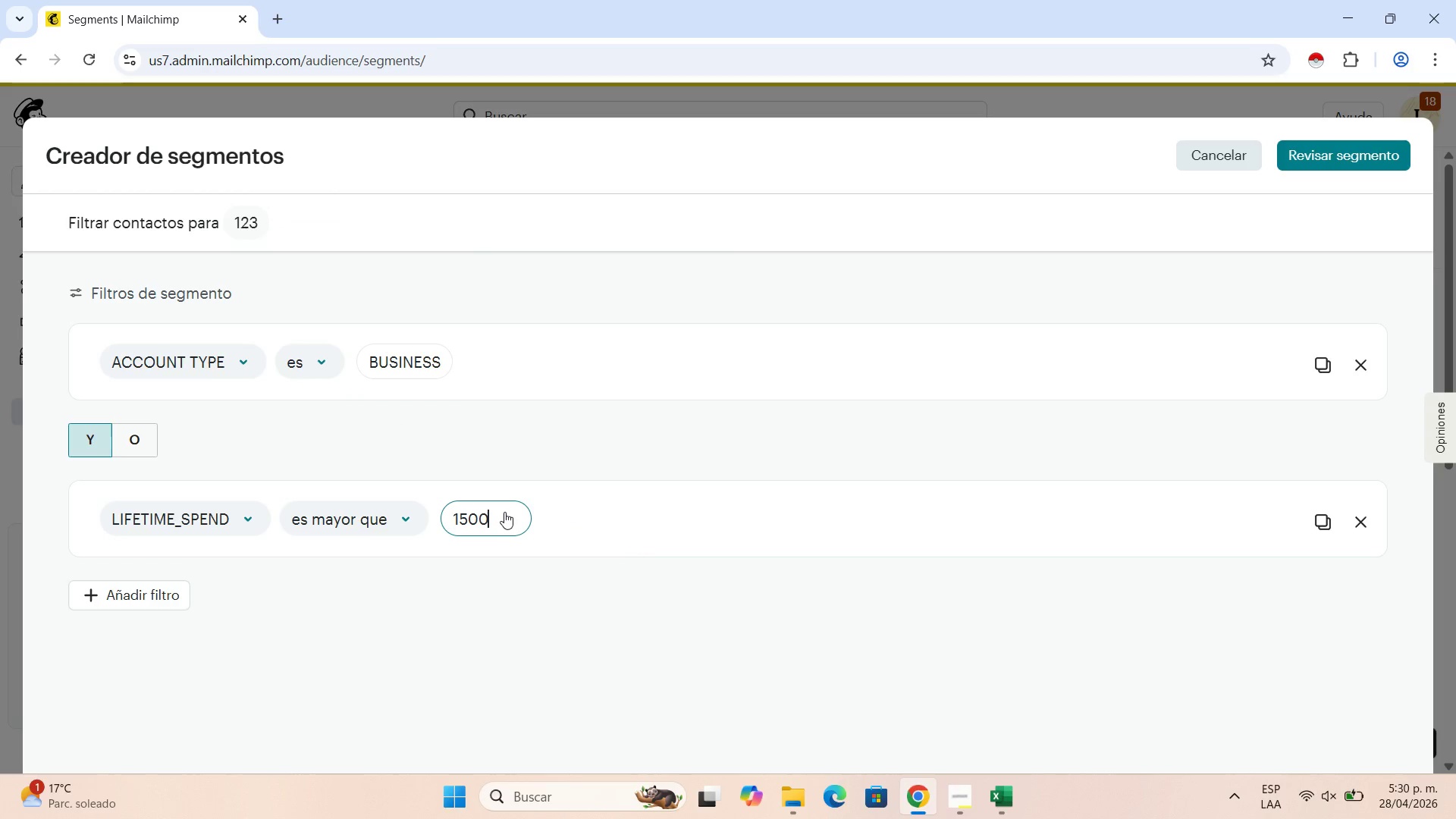 
key(Numpad0)
 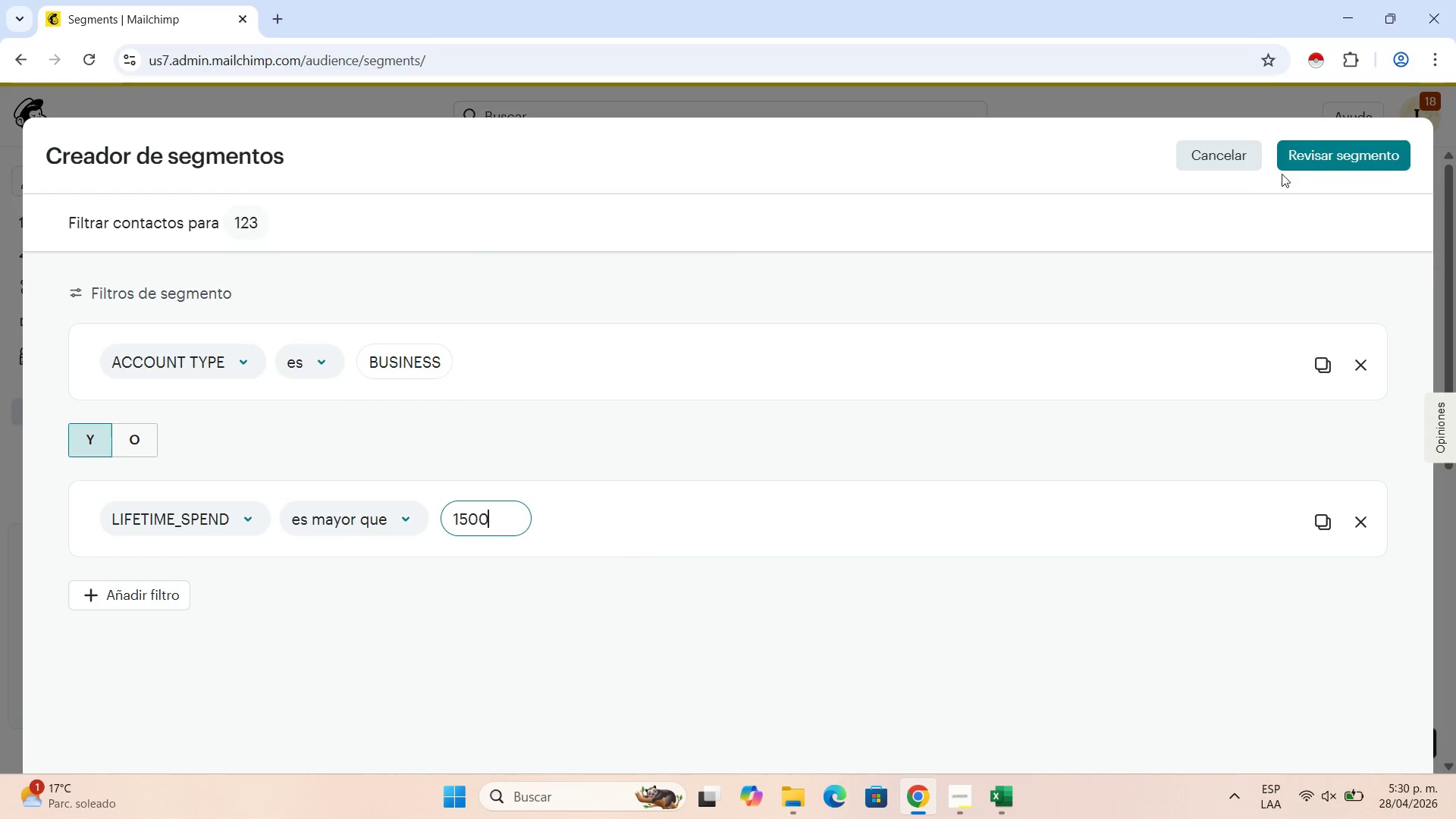 
left_click([1336, 155])
 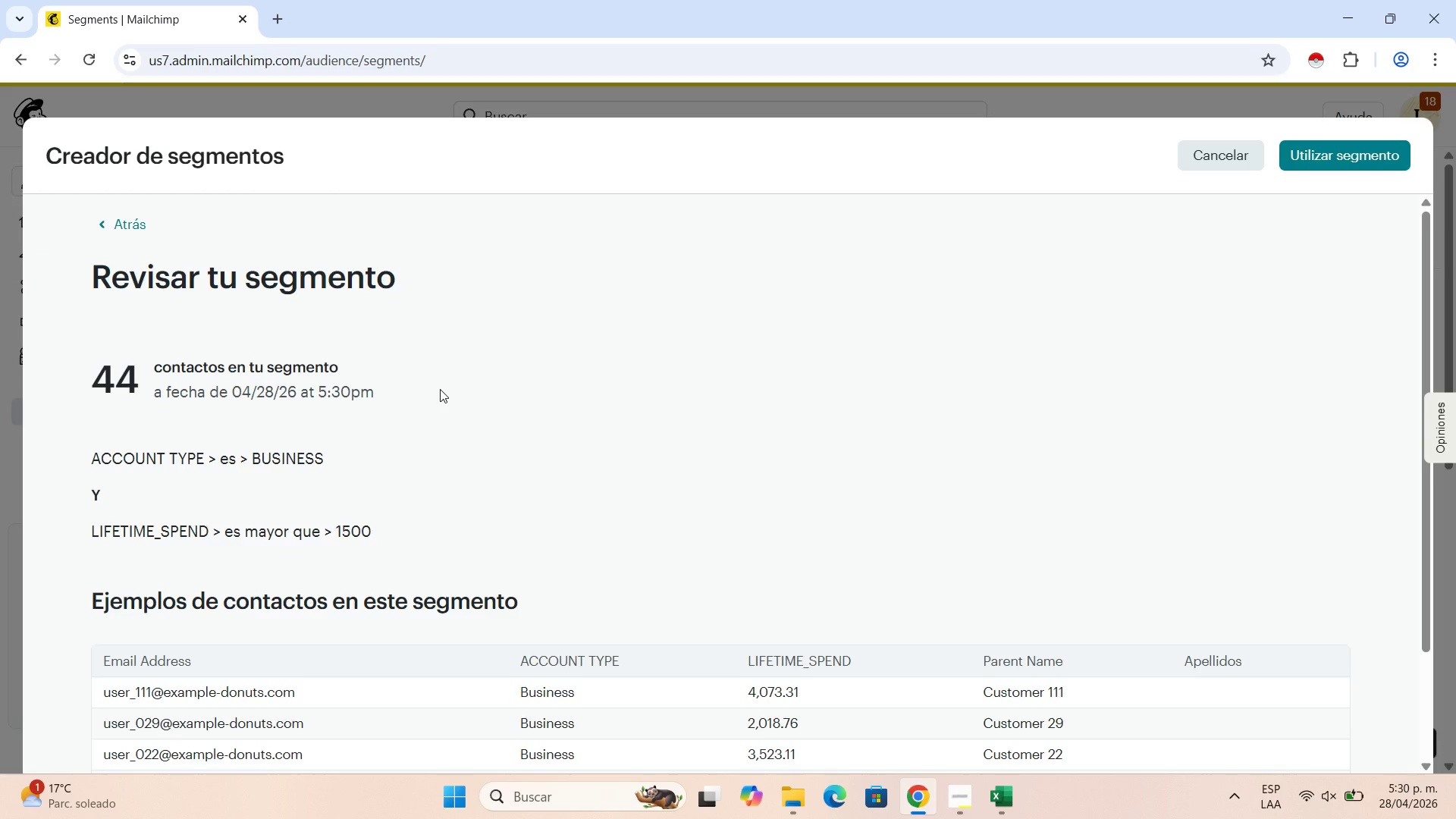 
scroll: coordinate [821, 620], scroll_direction: down, amount: 4.0
 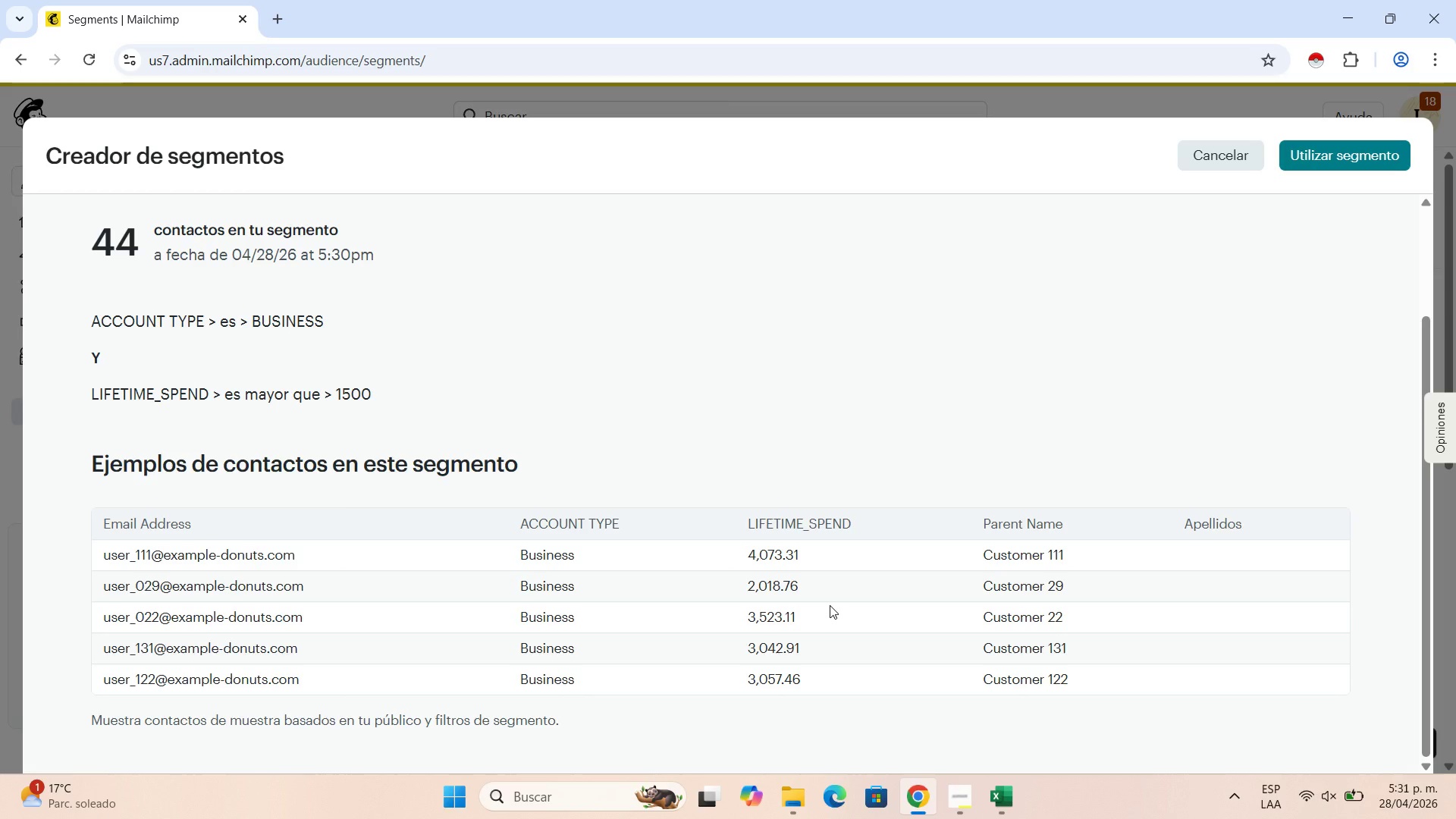 
wait(35.73)
 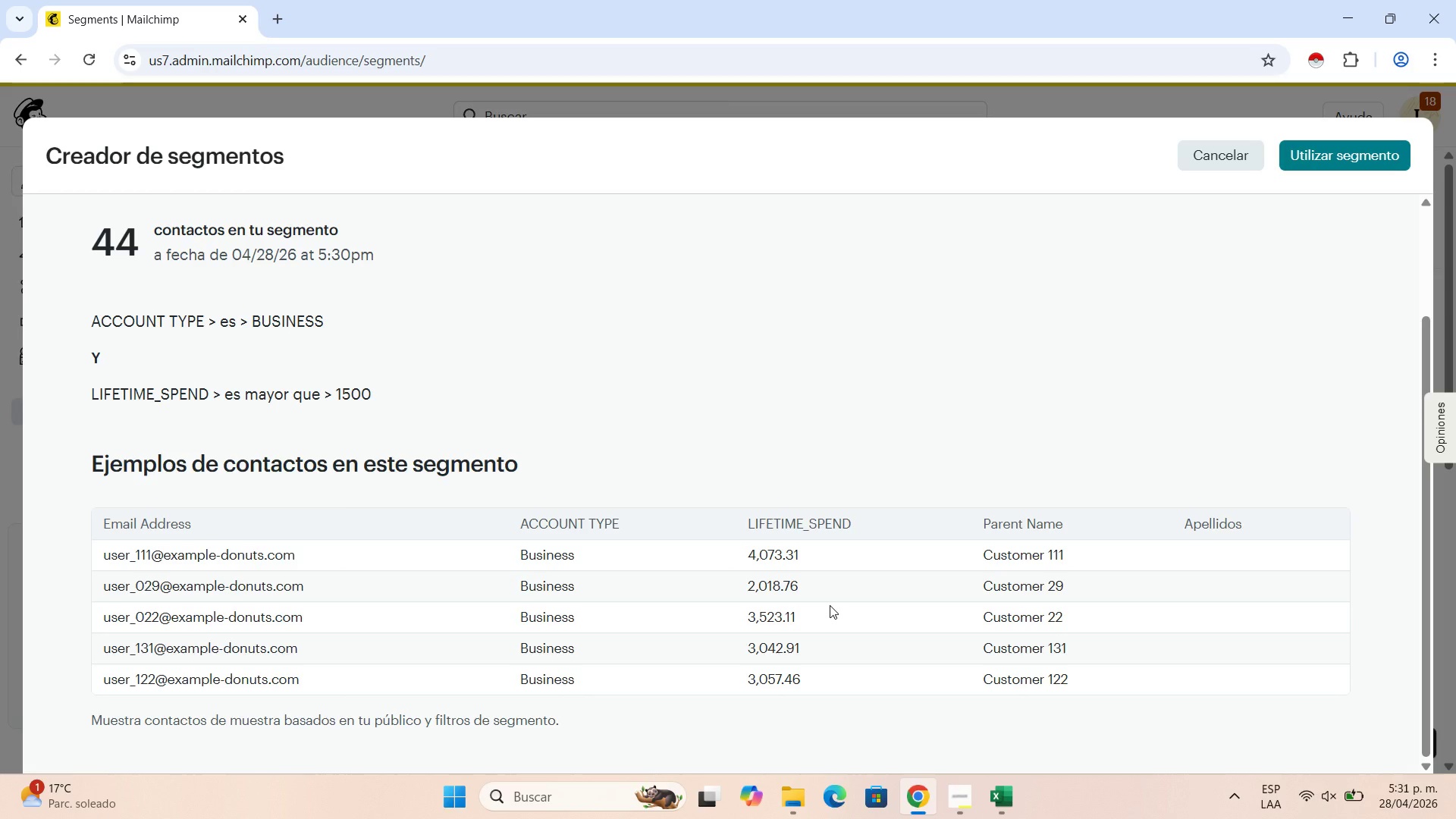 
left_click([1314, 149])
 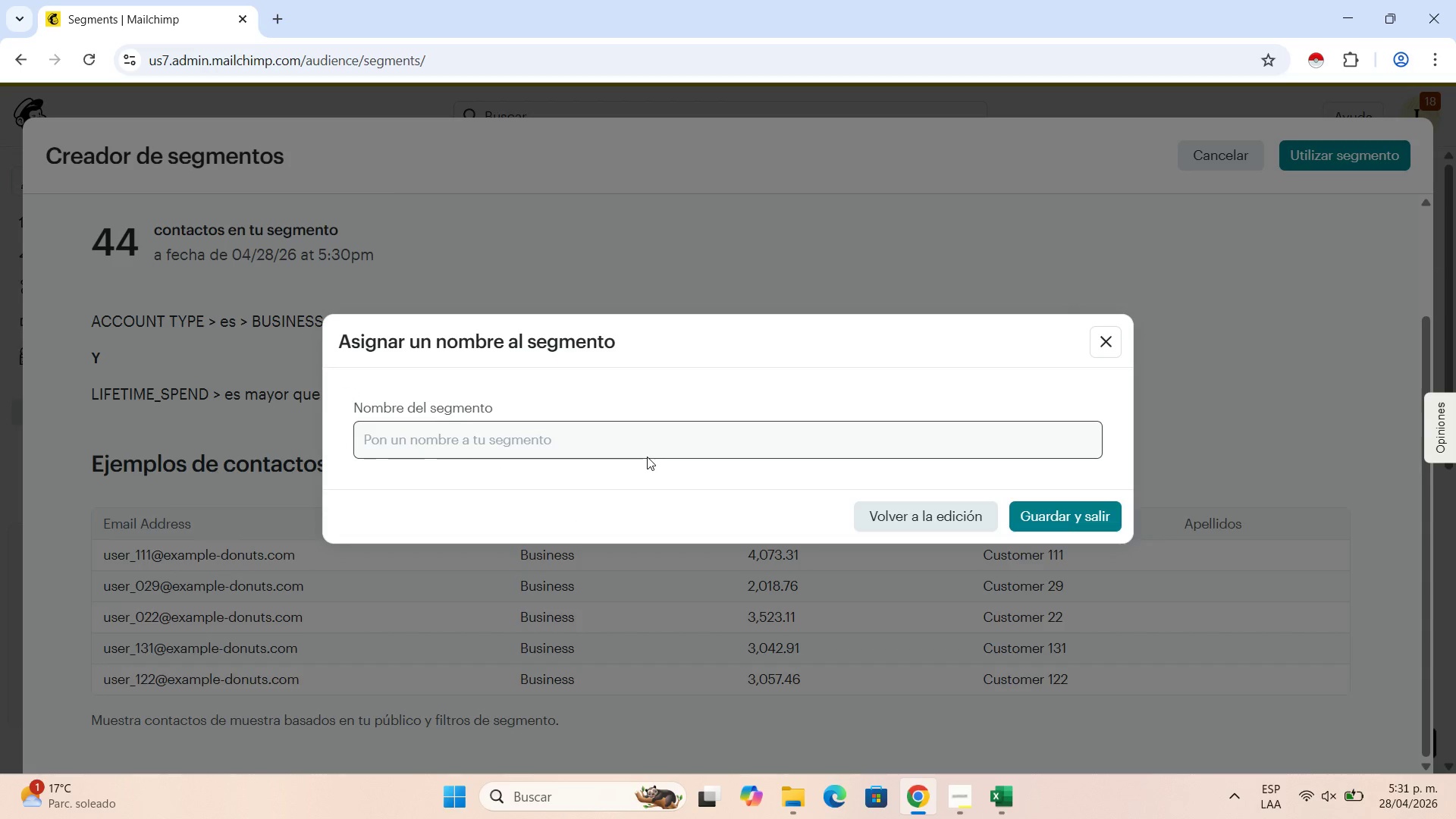 
wait(6.8)
 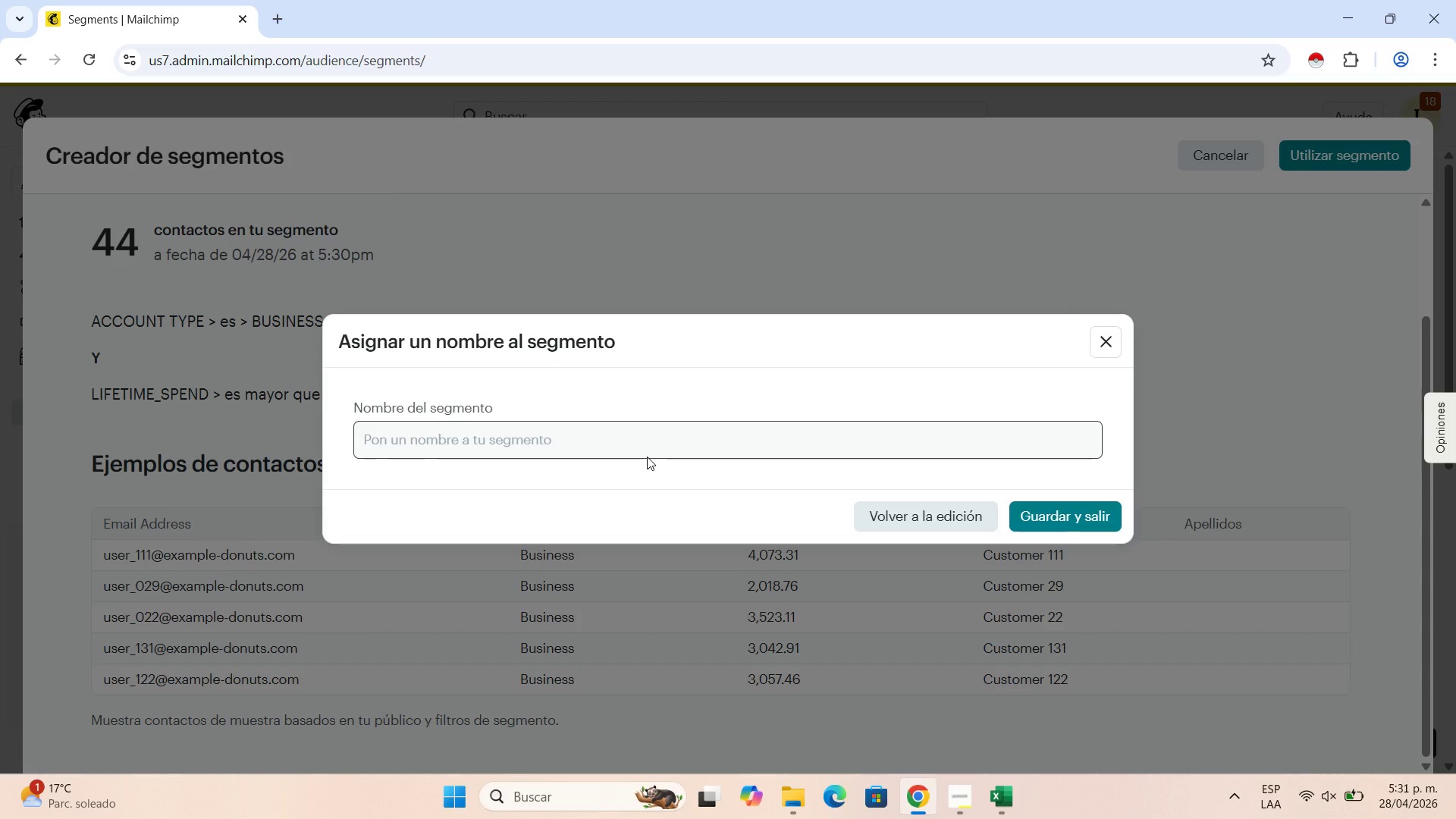 
left_click([651, 443])
 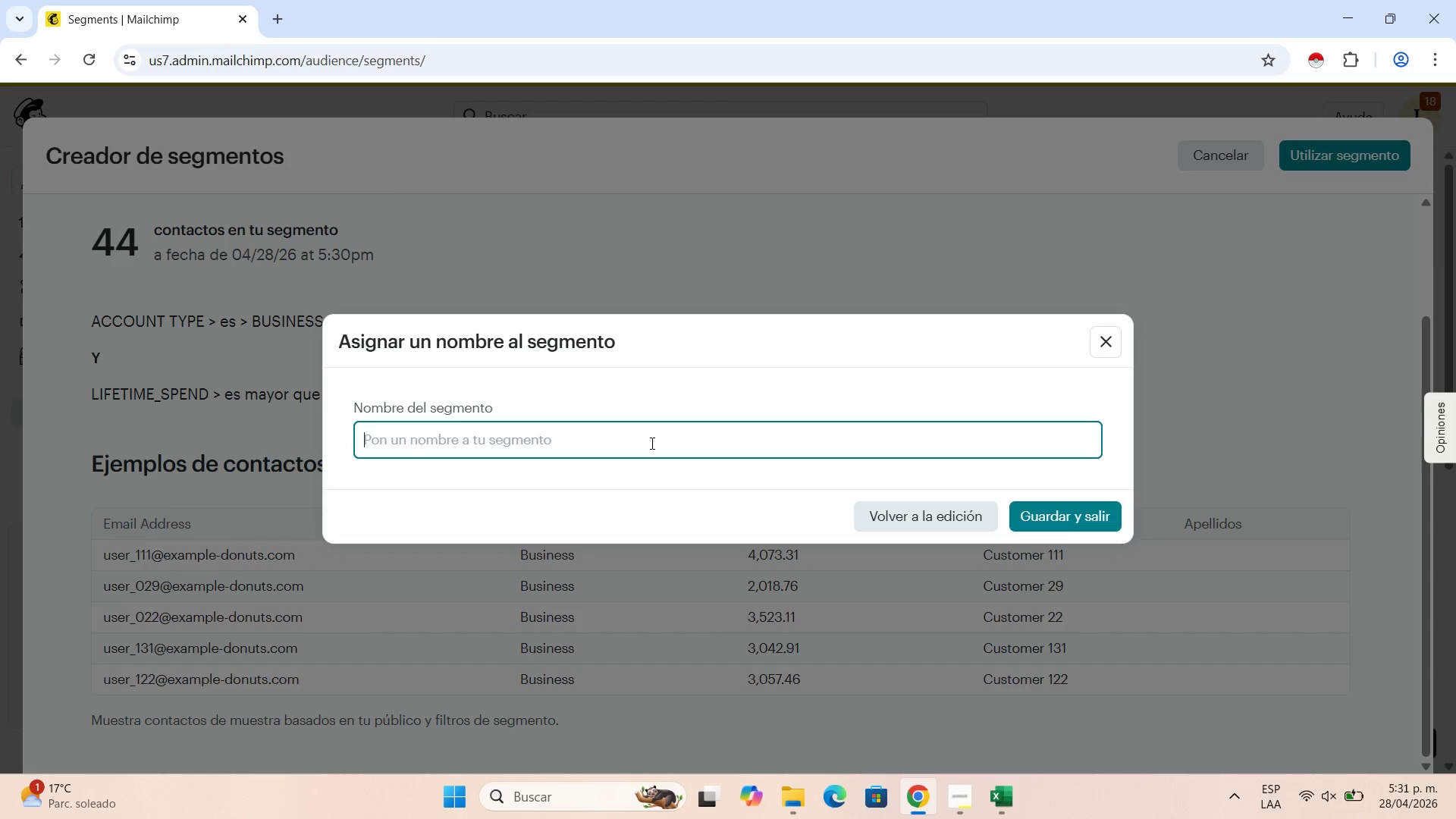 
type(hIGH)
key(Backspace)
key(Backspace)
key(Backspace)
key(Backspace)
key(Backspace)
type(HIgh)
key(Backspace)
key(Backspace)
key(Backspace)
type(igh )
key(Backspace)
type(-Value Corporate Leads)
 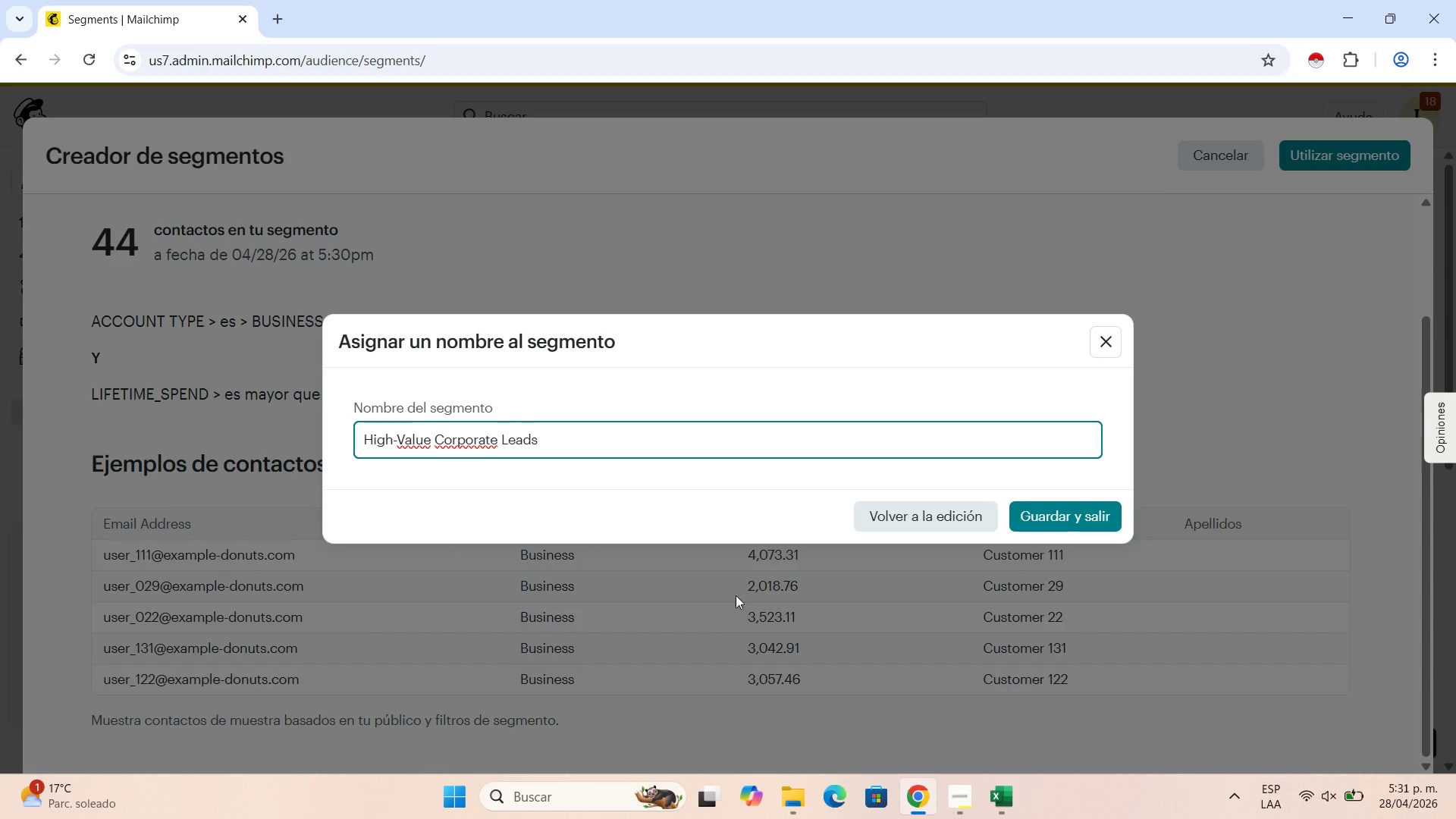 
wait(9.09)
 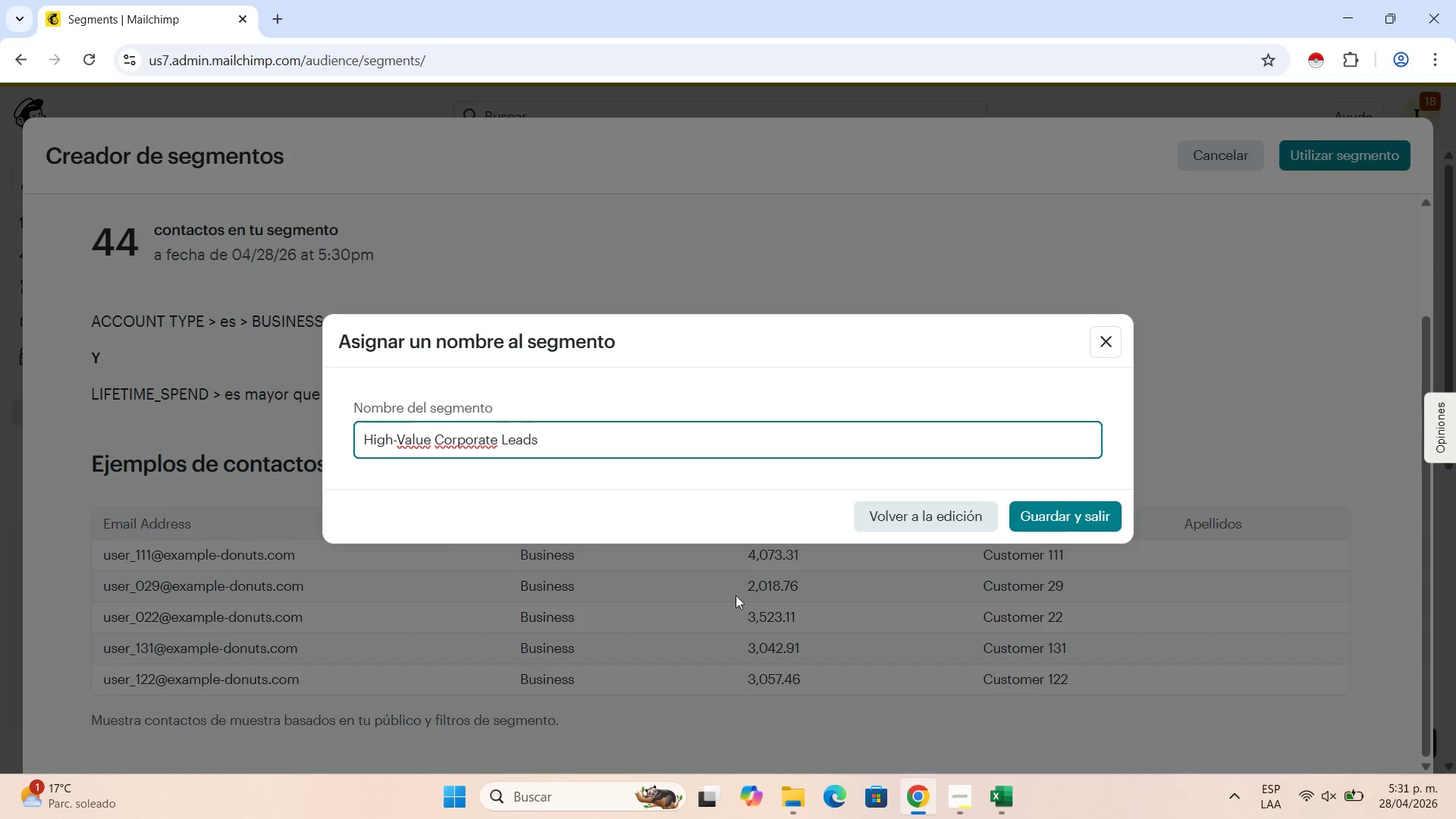 
left_click([957, 523])
 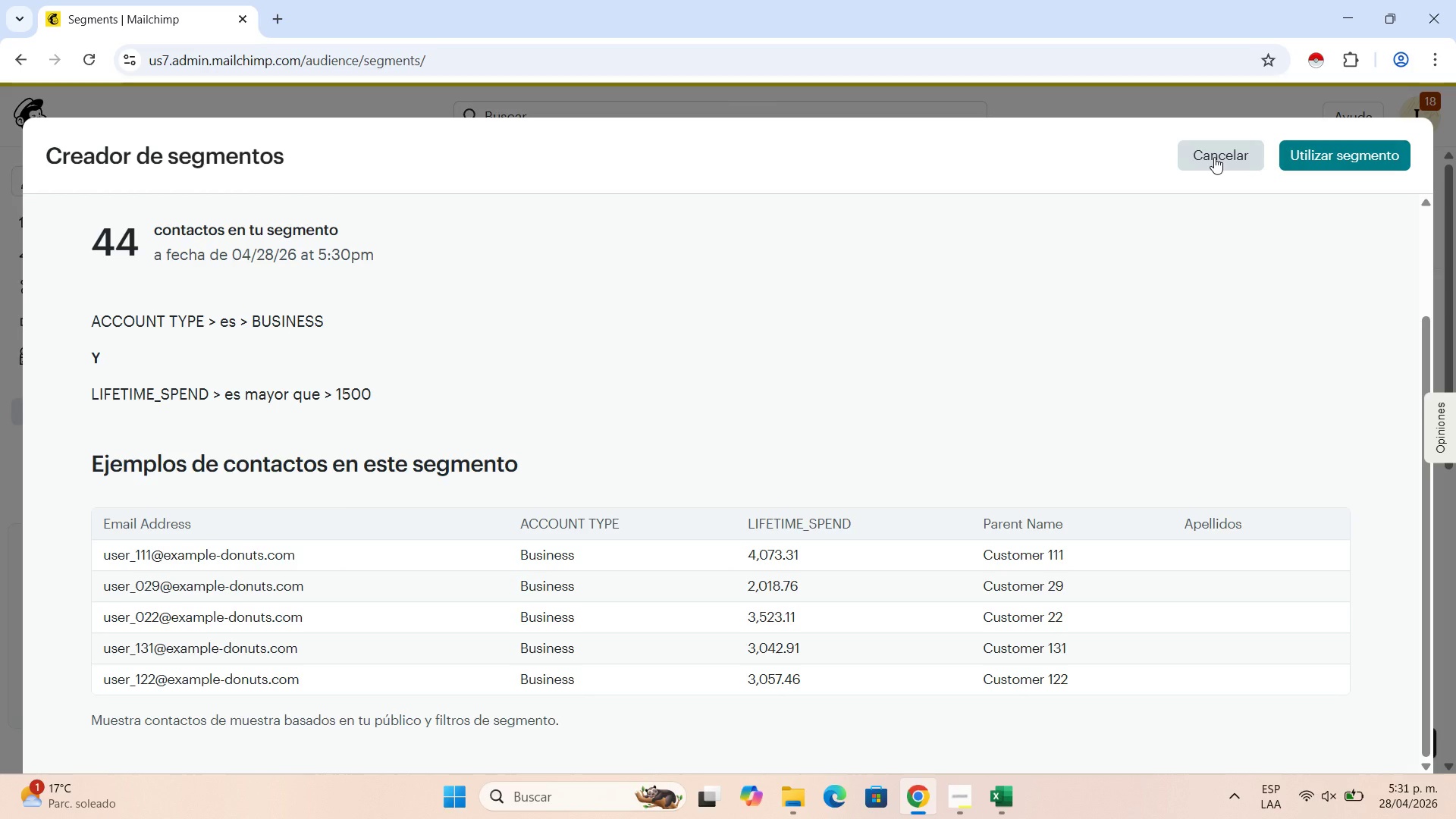 
left_click([1214, 157])
 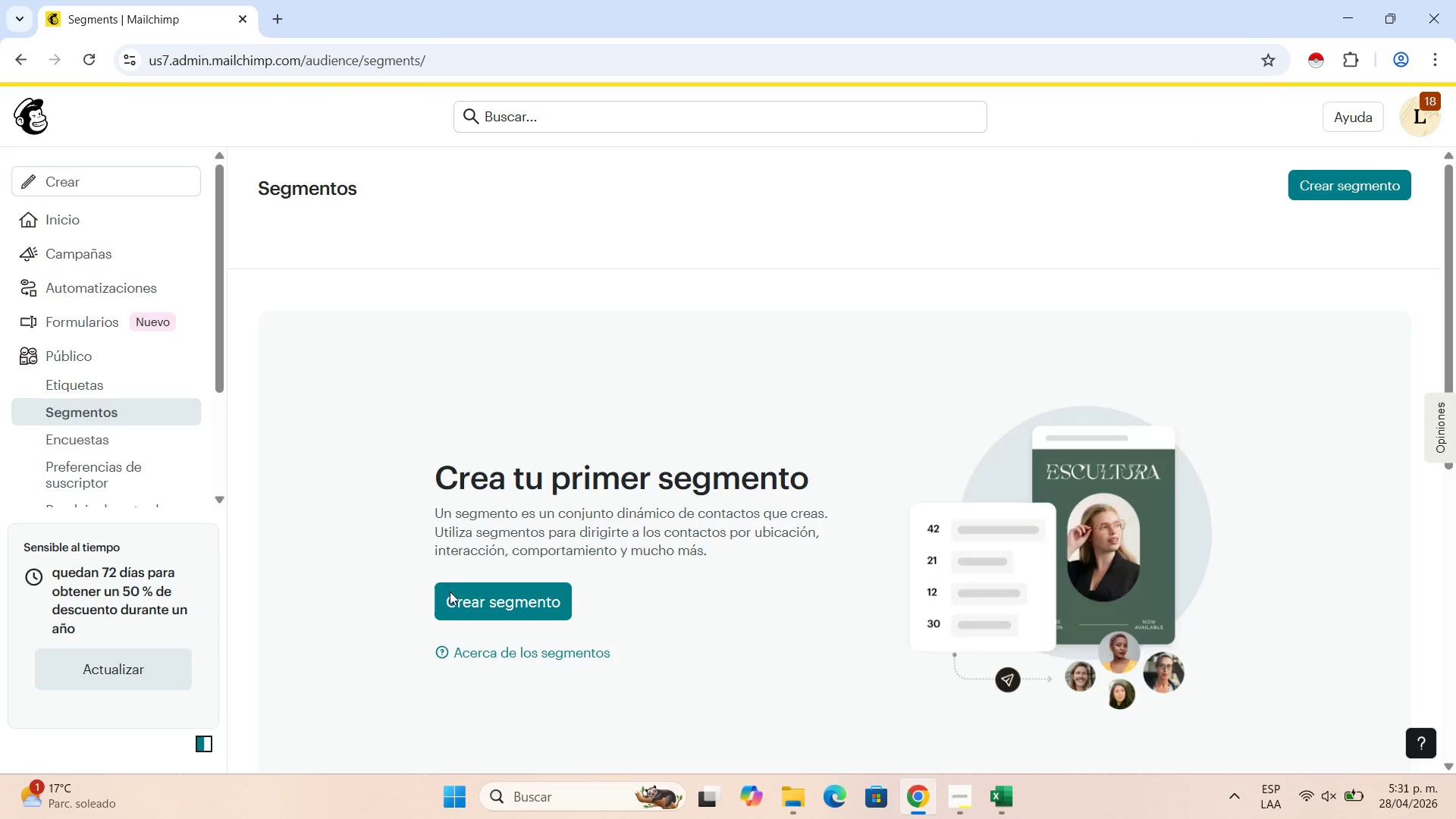 
left_click([526, 605])
 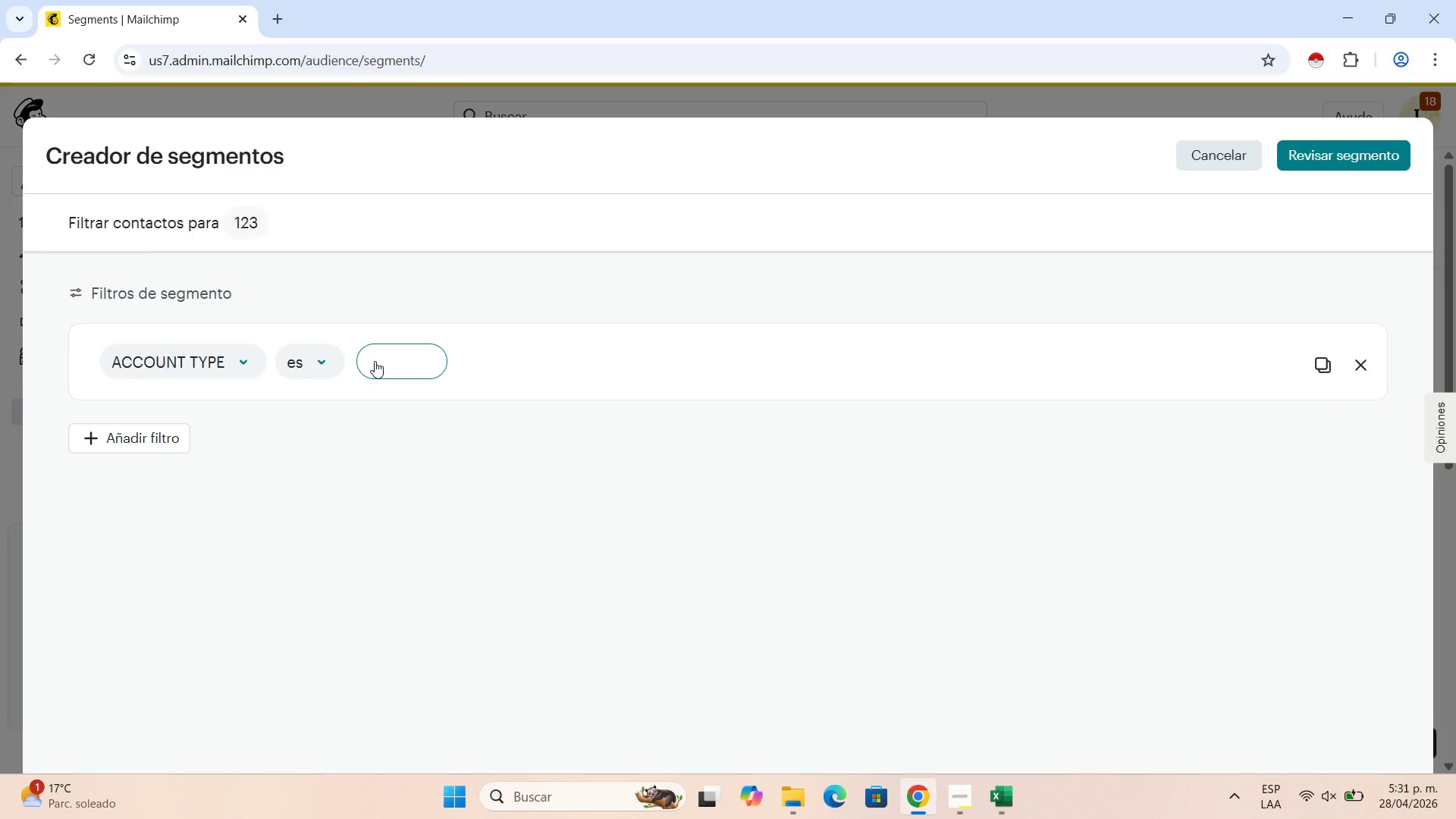 
left_click([387, 363])
 